 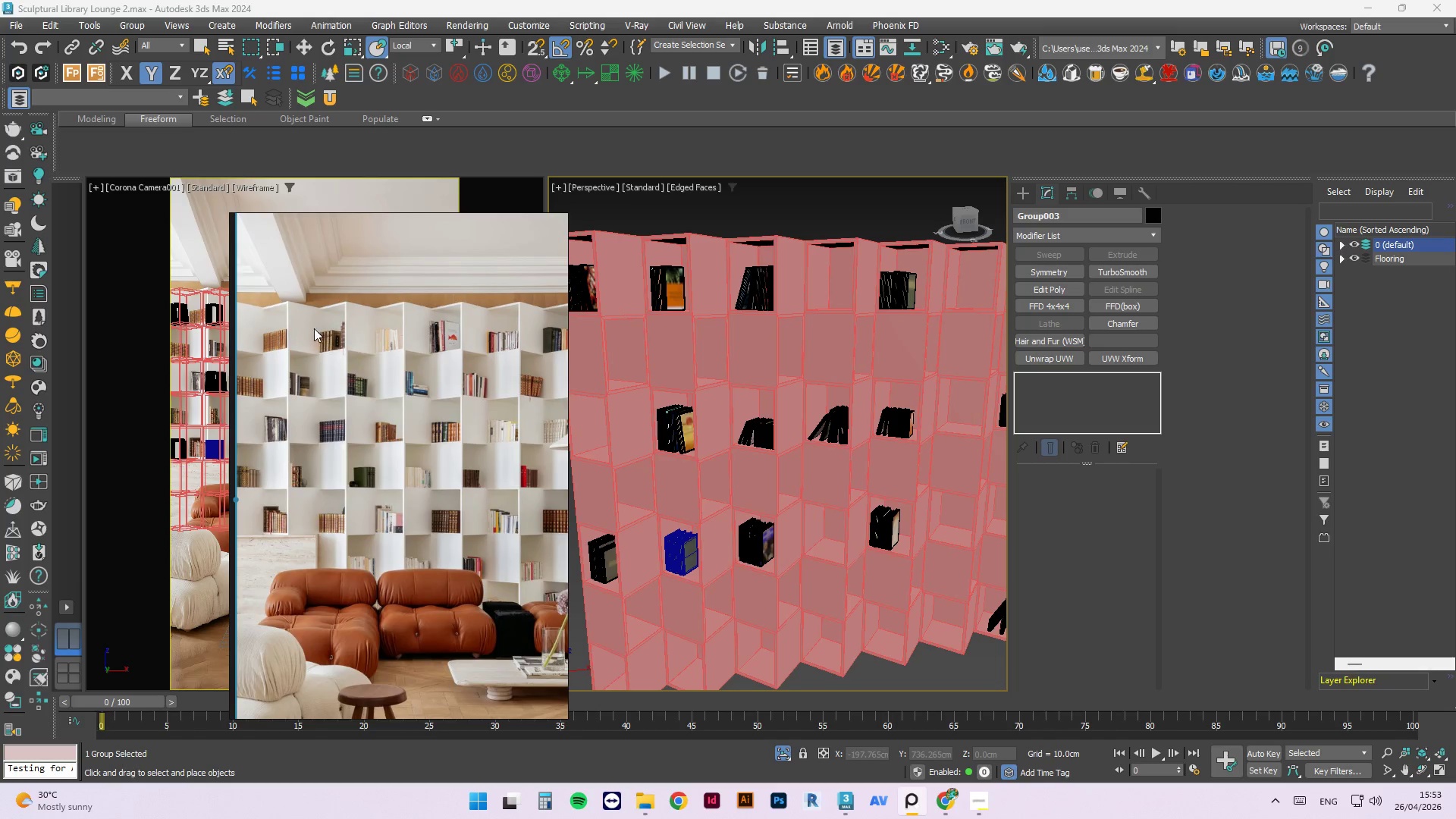 
scroll: coordinate [417, 350], scroll_direction: up, amount: 2.0
 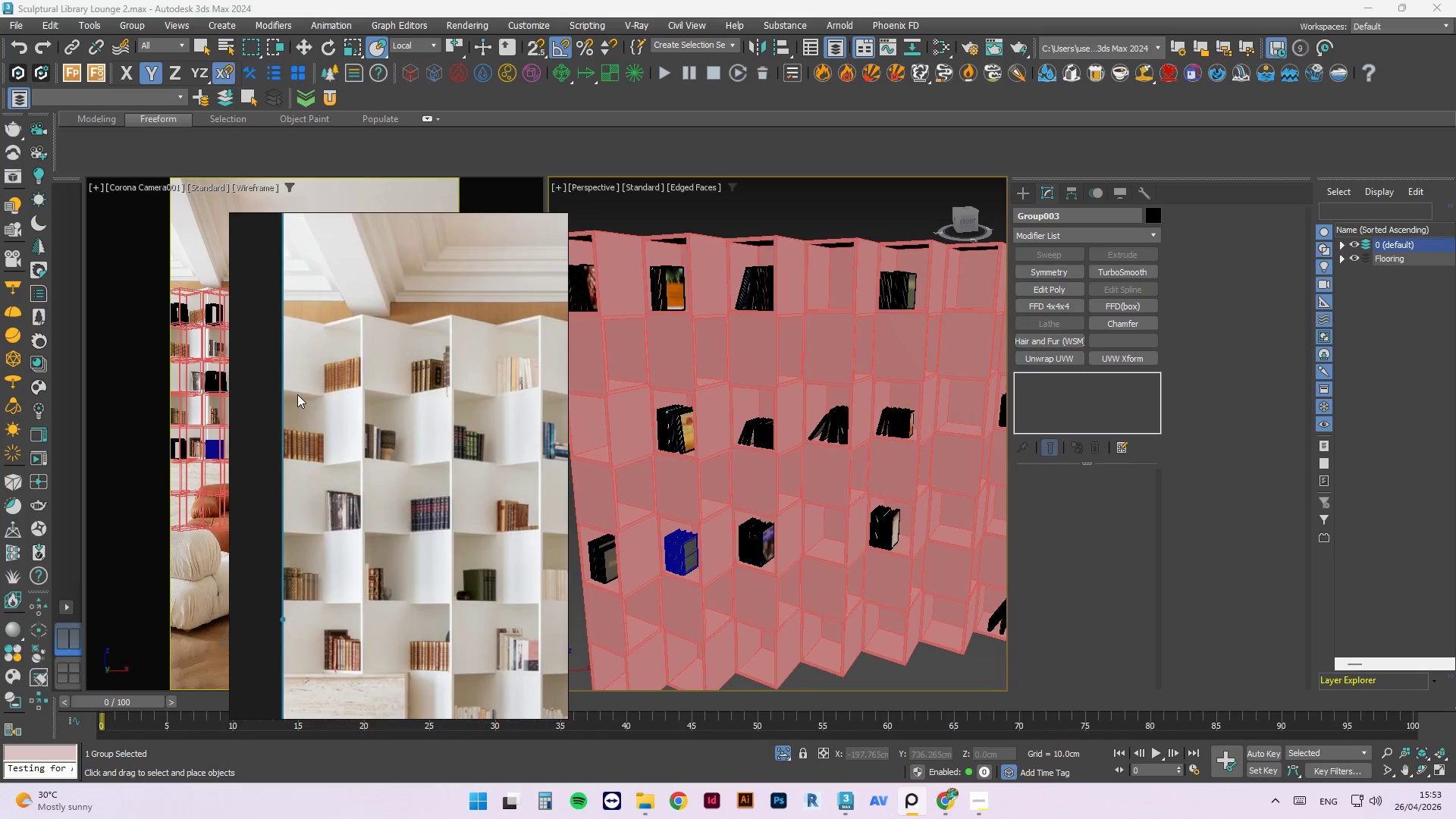 
scroll: coordinate [435, 375], scroll_direction: none, amount: 0.0
 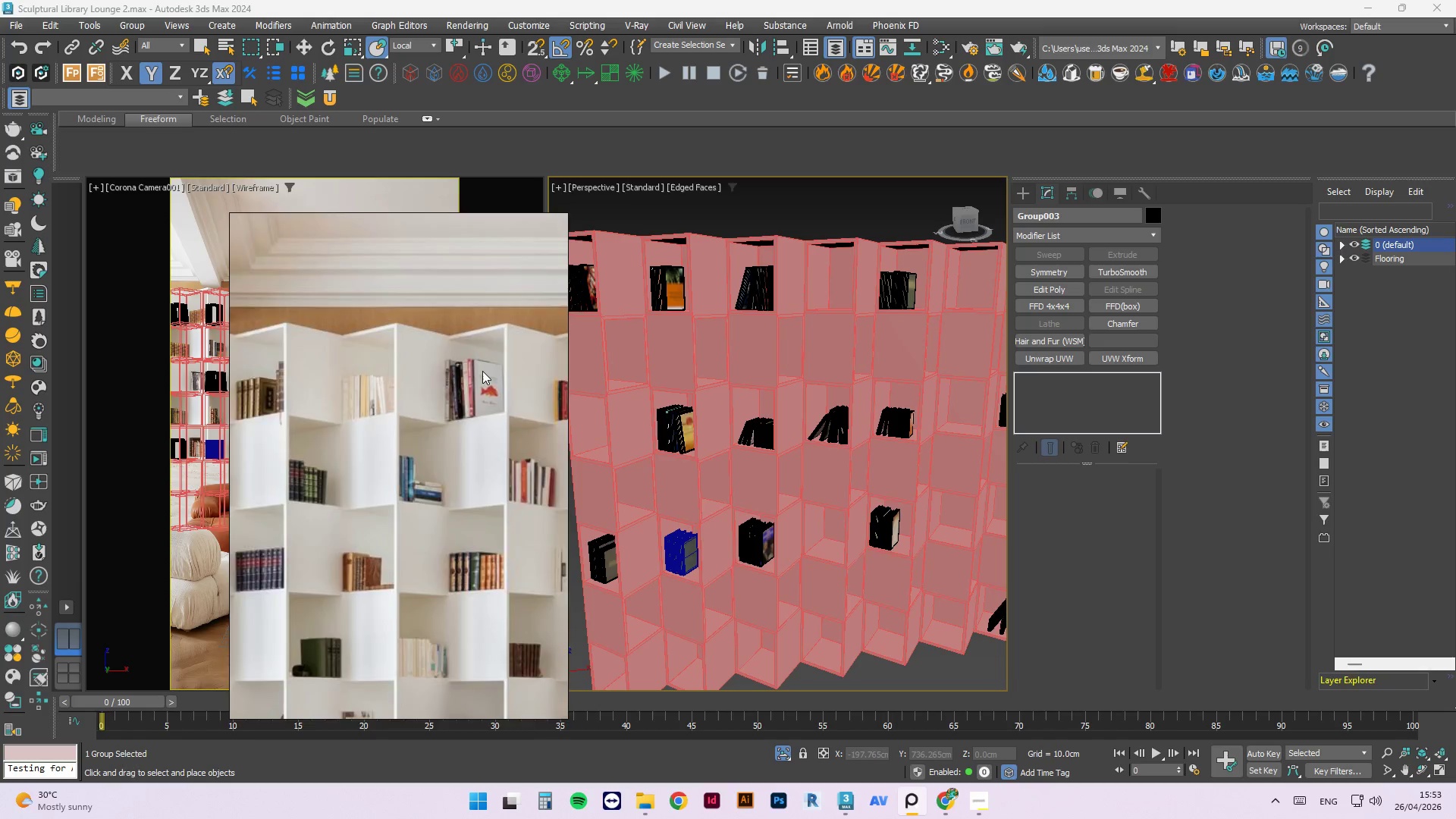 
scroll: coordinate [350, 392], scroll_direction: down, amount: 2.0
 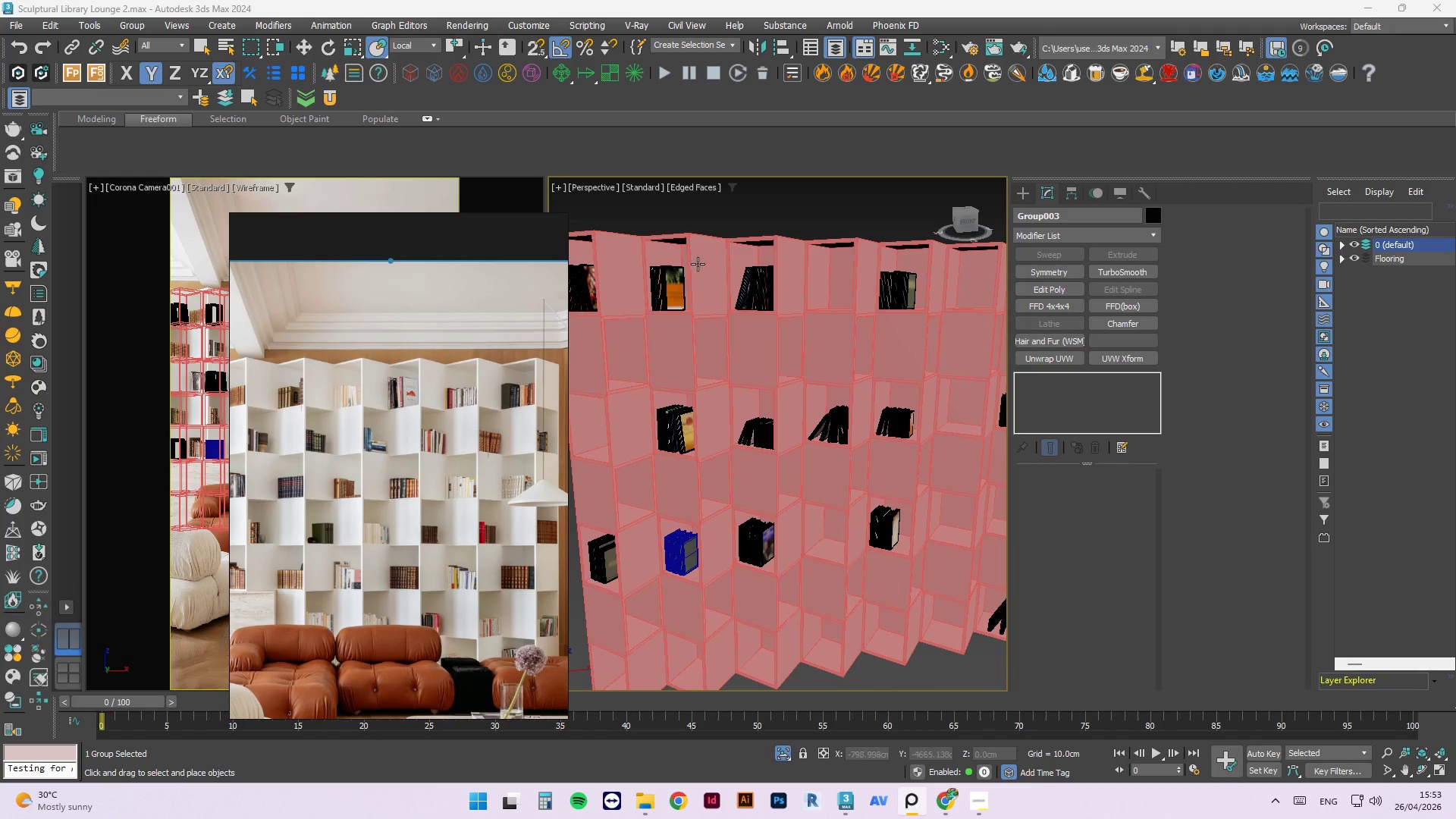 
scroll: coordinate [899, 287], scroll_direction: none, amount: 0.0
 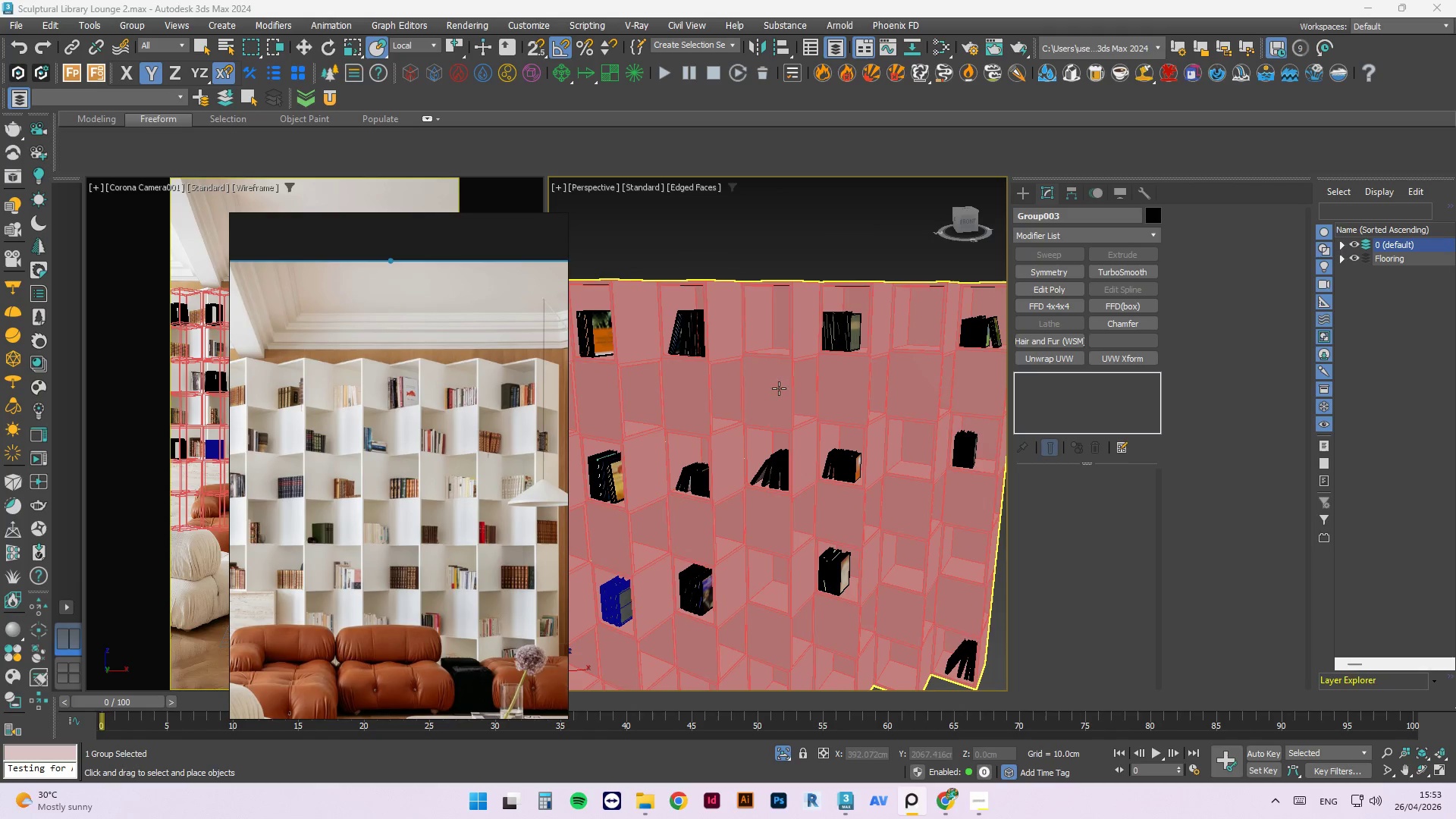 
left_click([765, 463])
 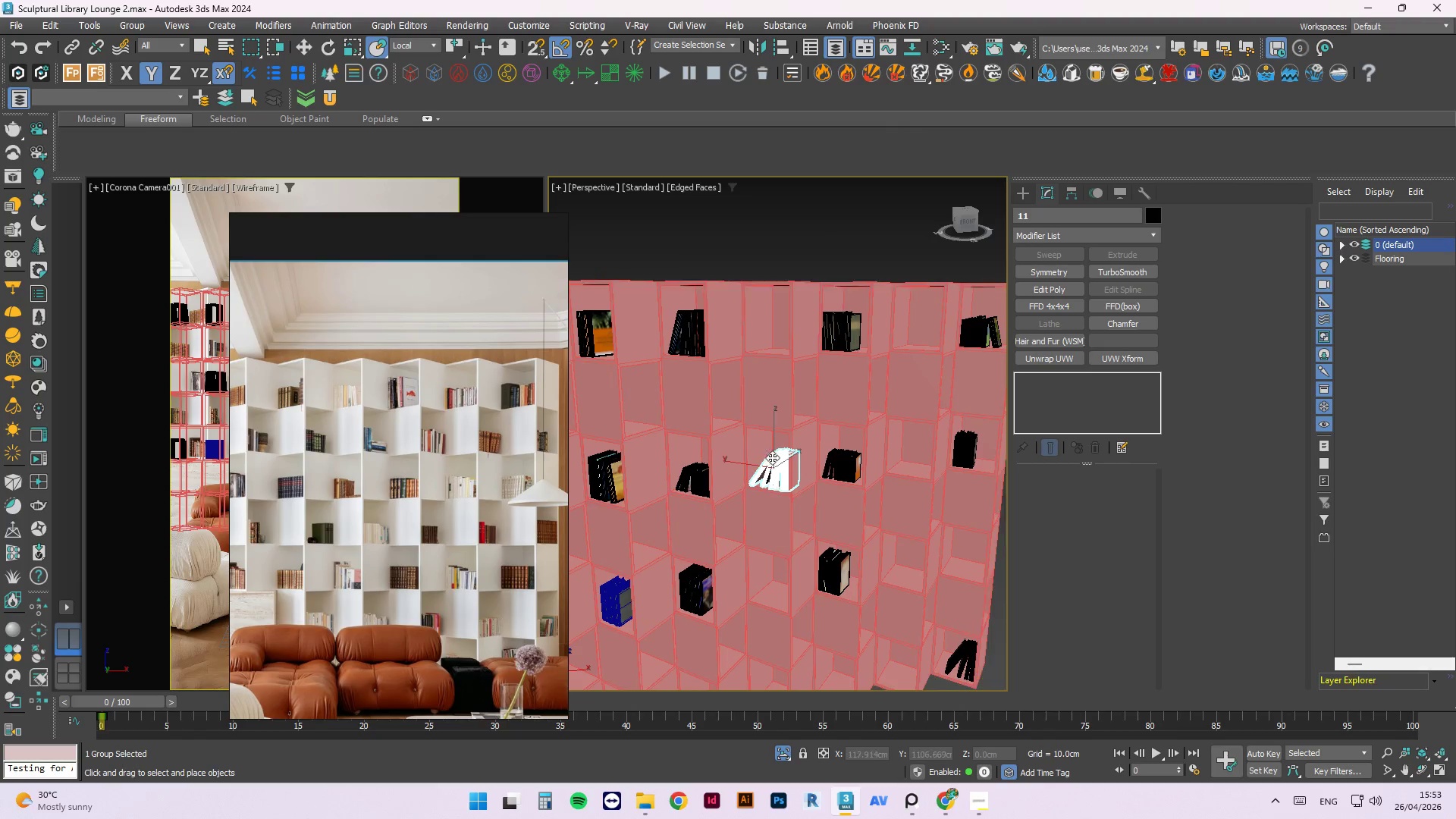 
left_click_drag(start_coordinate=[773, 458], to_coordinate=[778, 347])
 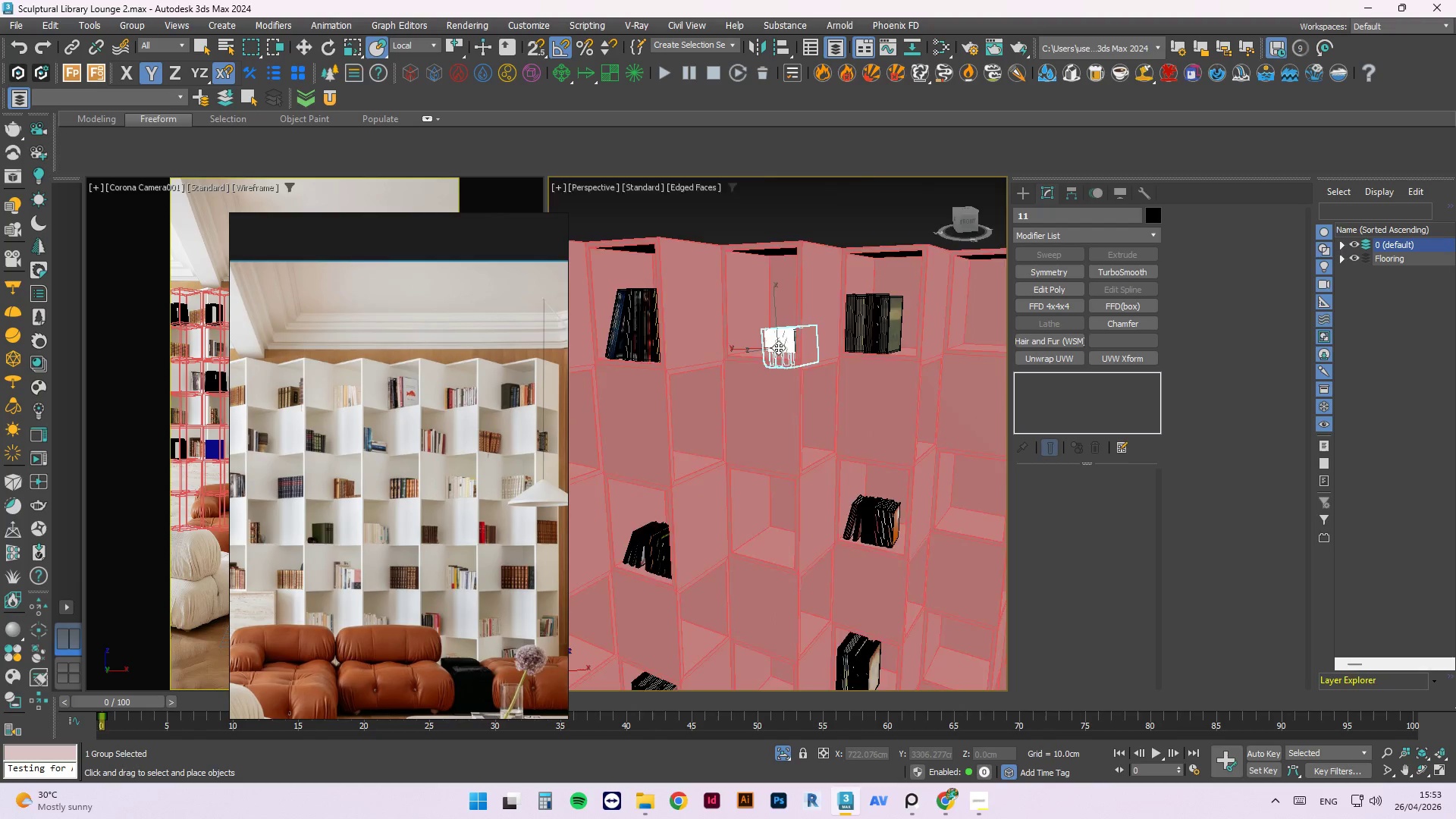 
hold_key(key=AltLeft, duration=0.39)
 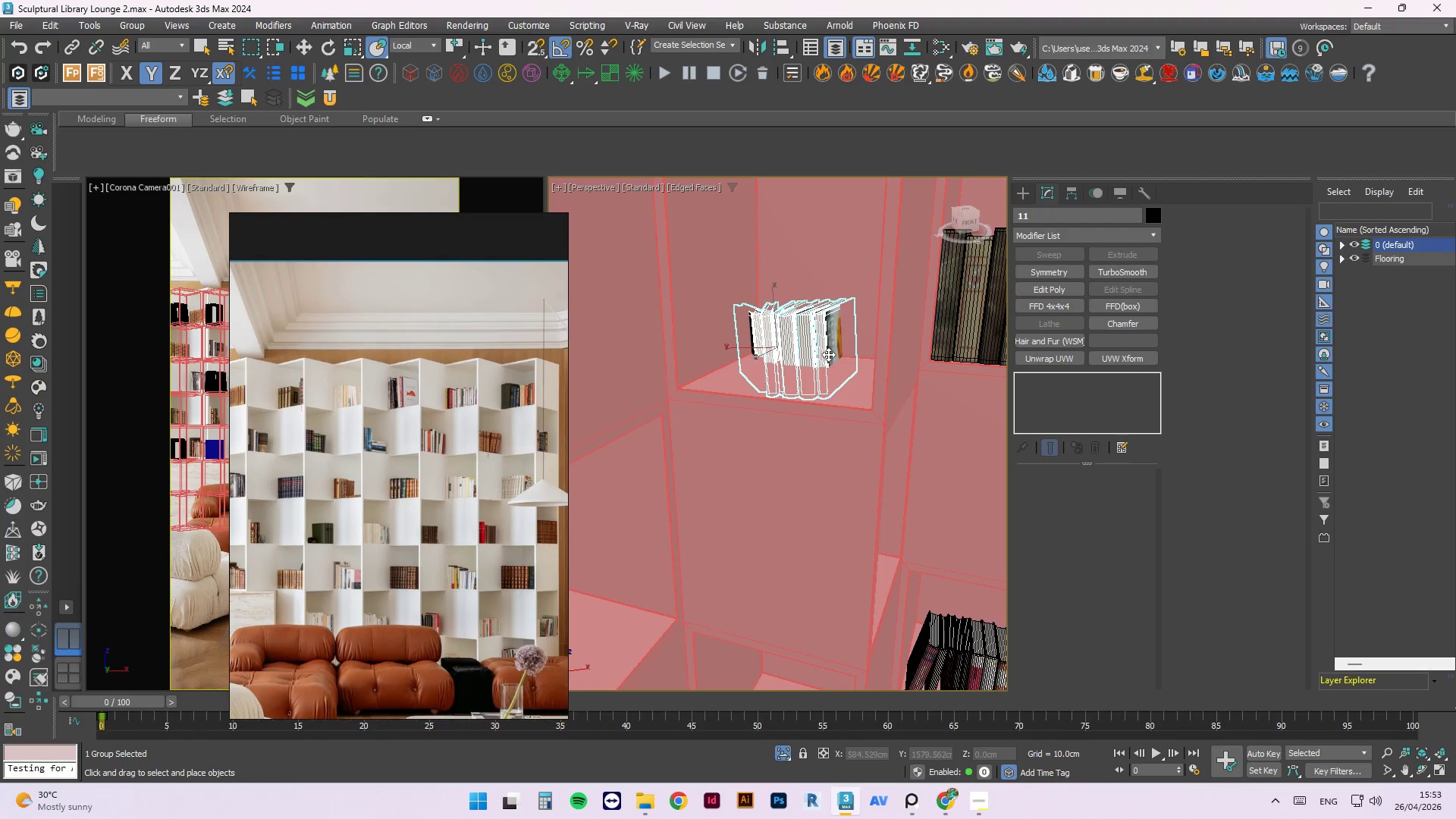 
scroll: coordinate [778, 347], scroll_direction: up, amount: 3.0
 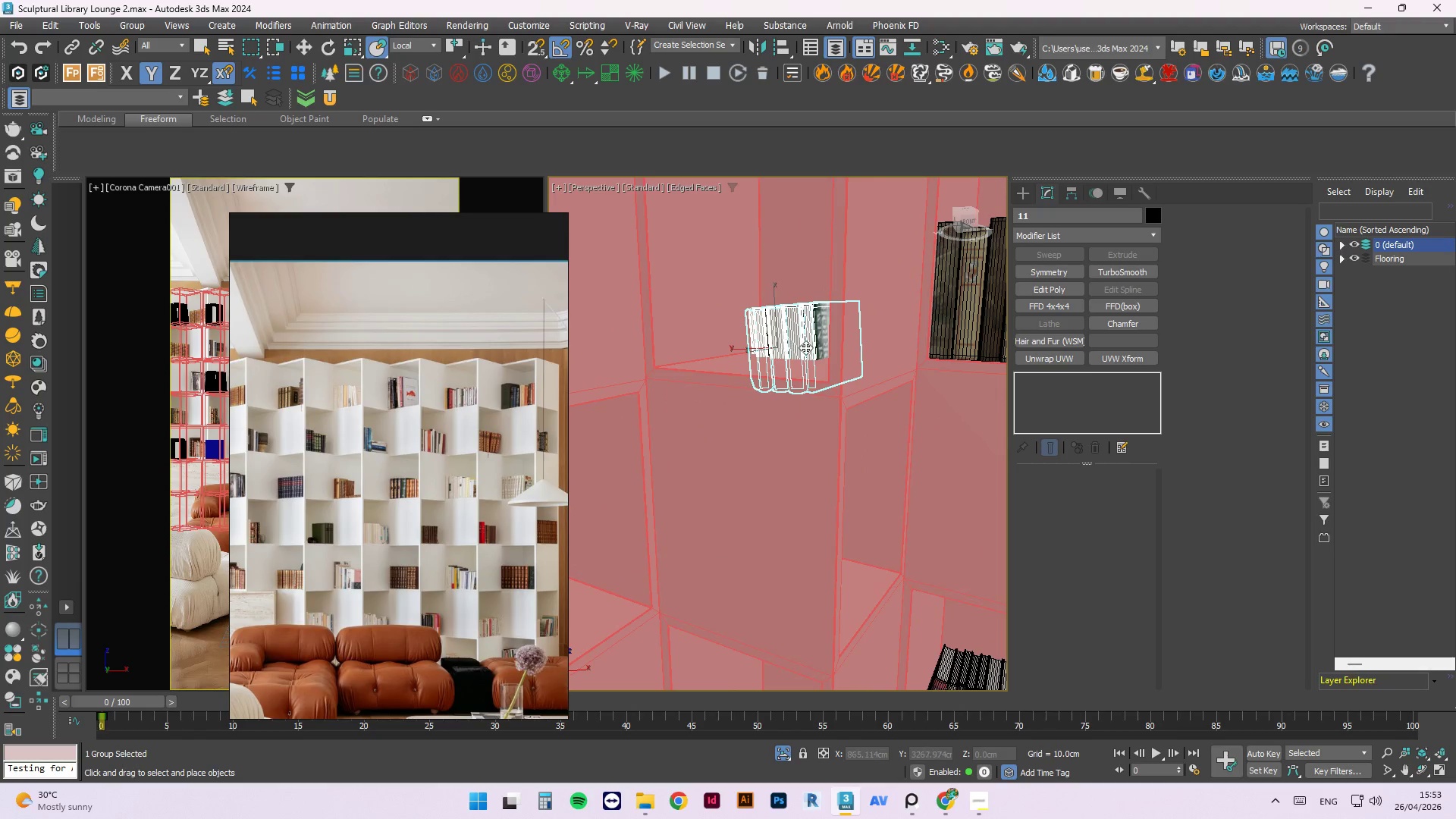 
key(Control+Z)
 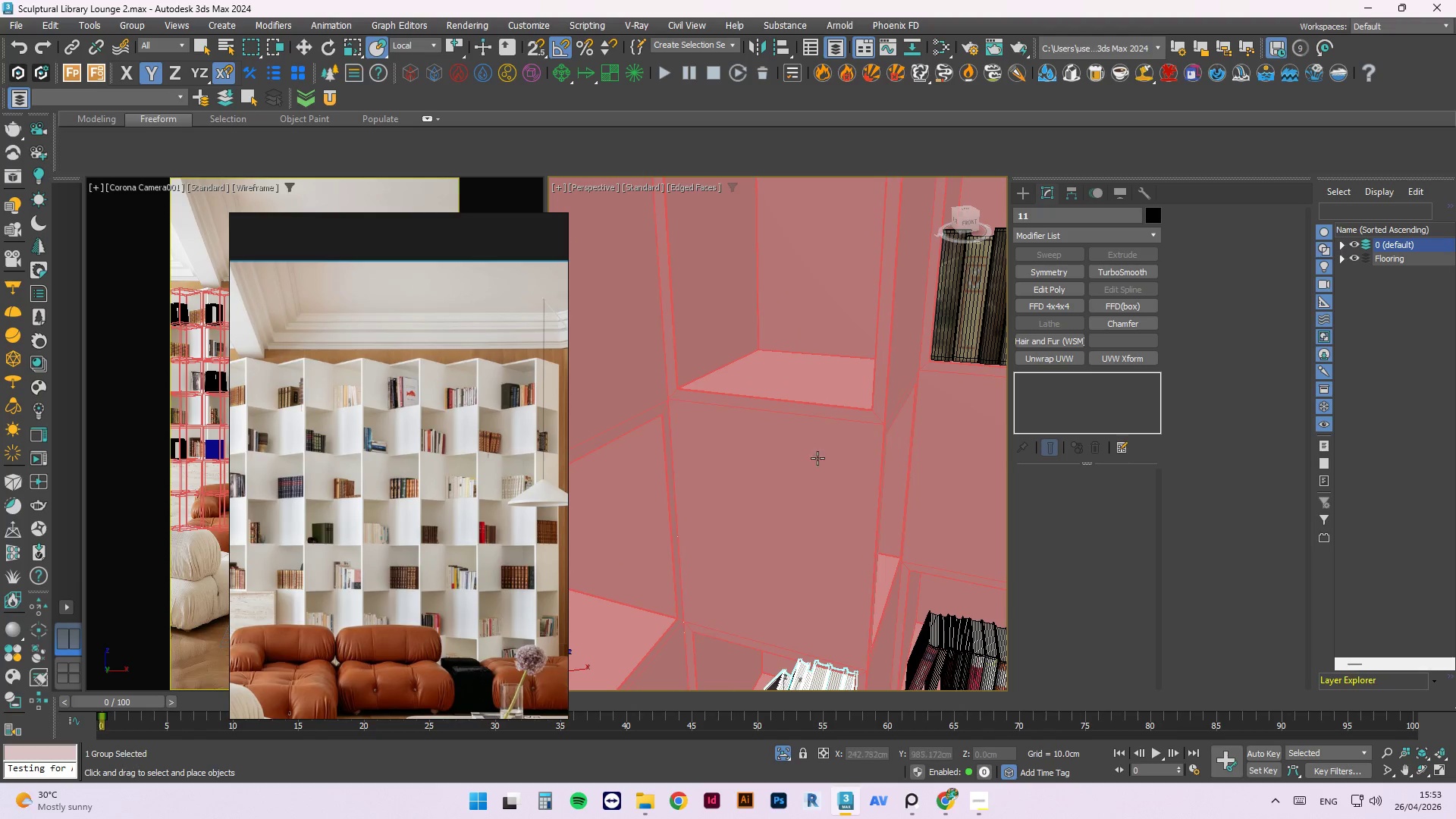 
scroll: coordinate [799, 390], scroll_direction: down, amount: 2.0
 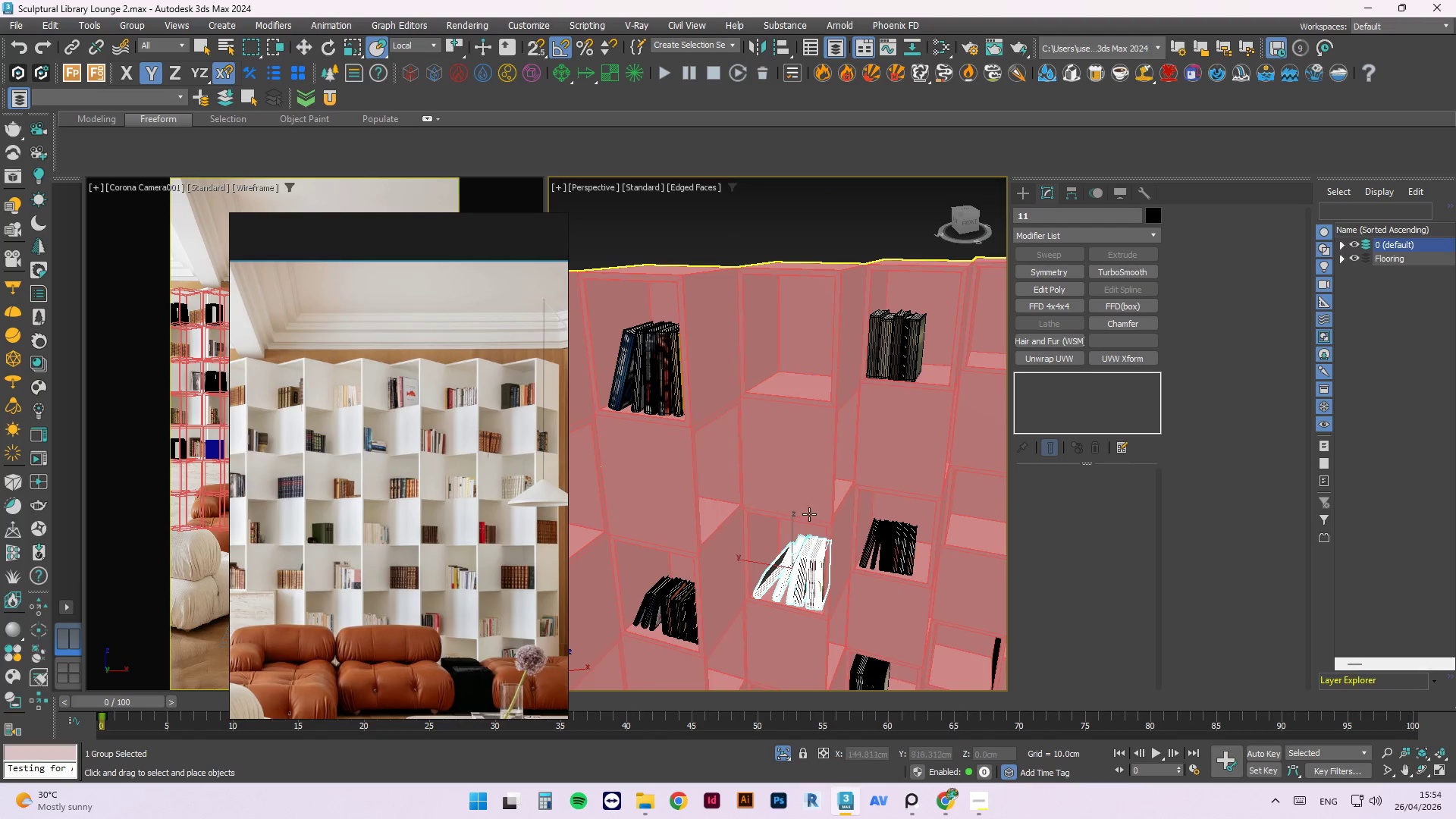 
key(W)
 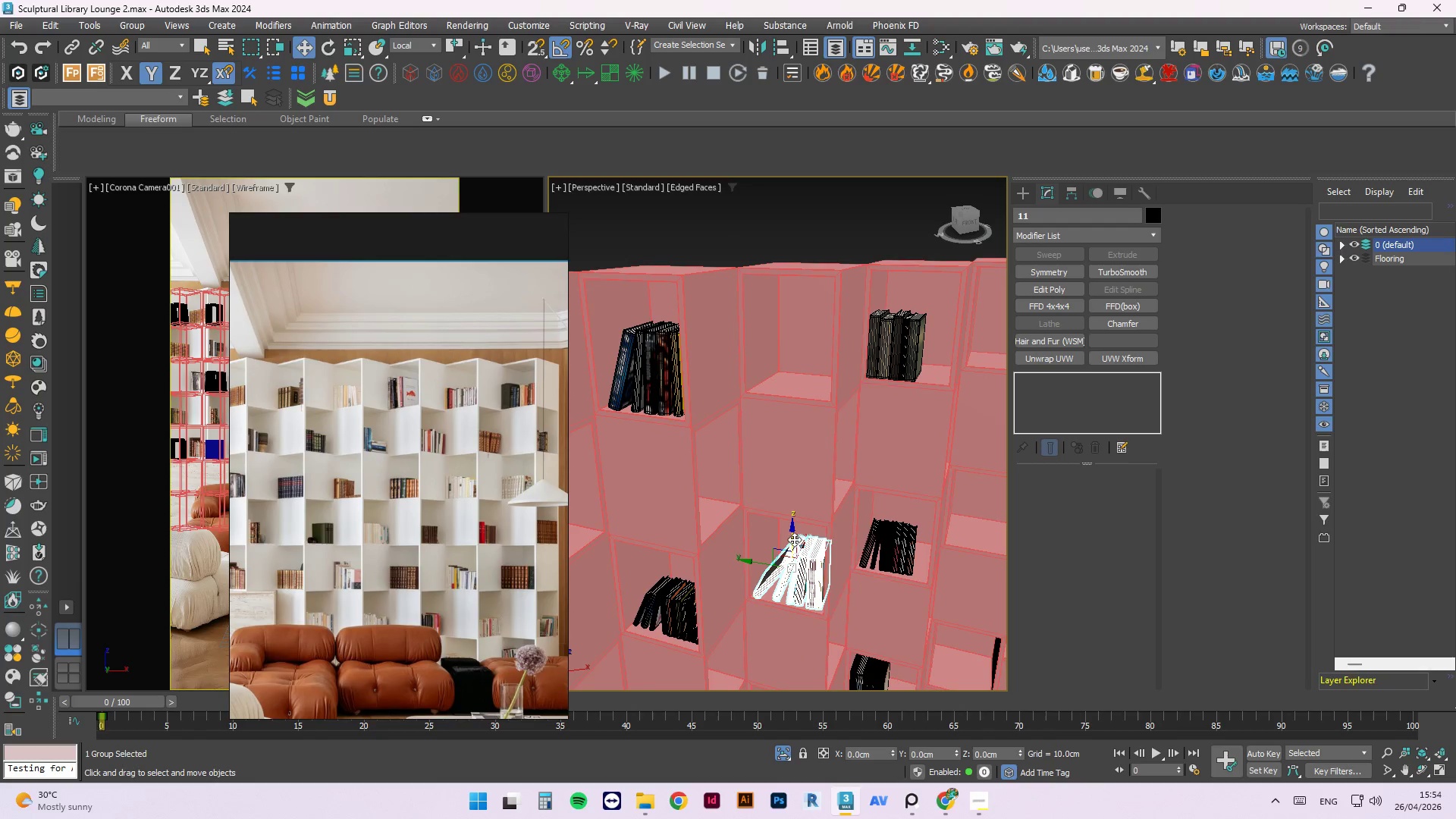 
left_click_drag(start_coordinate=[794, 538], to_coordinate=[784, 334])
 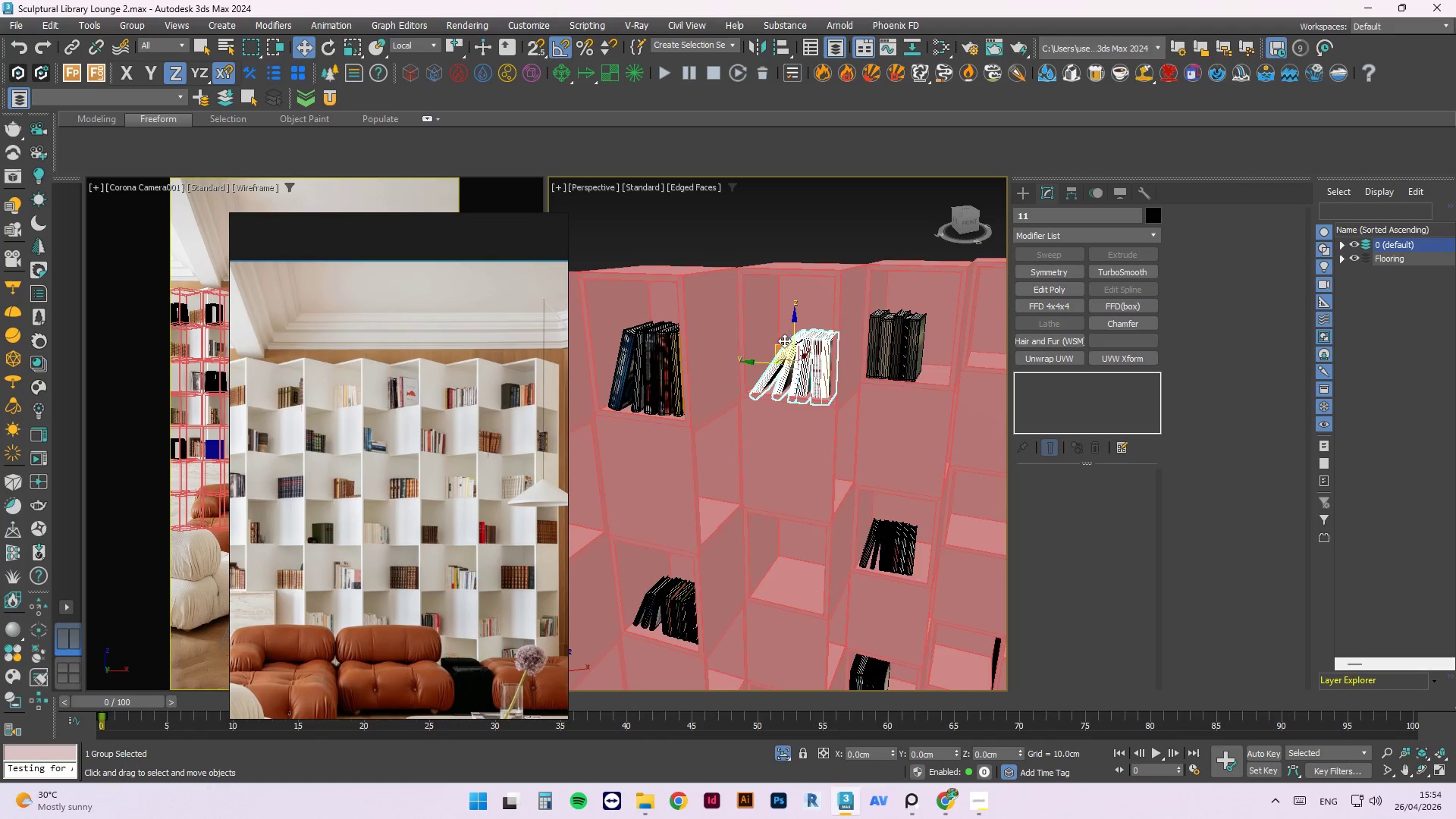 
scroll: coordinate [784, 341], scroll_direction: up, amount: 2.0
 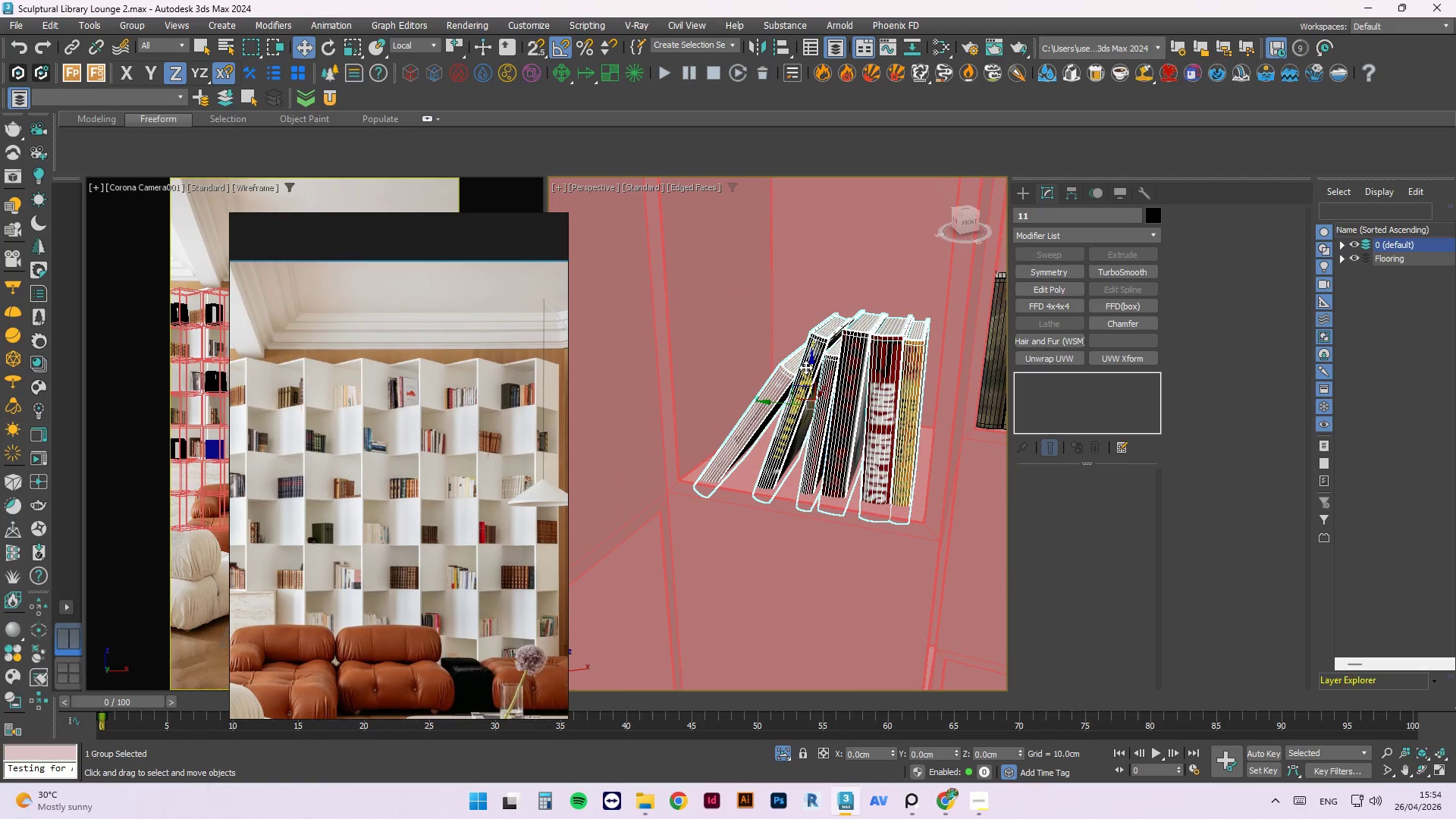 
left_click_drag(start_coordinate=[811, 367], to_coordinate=[834, 356])
 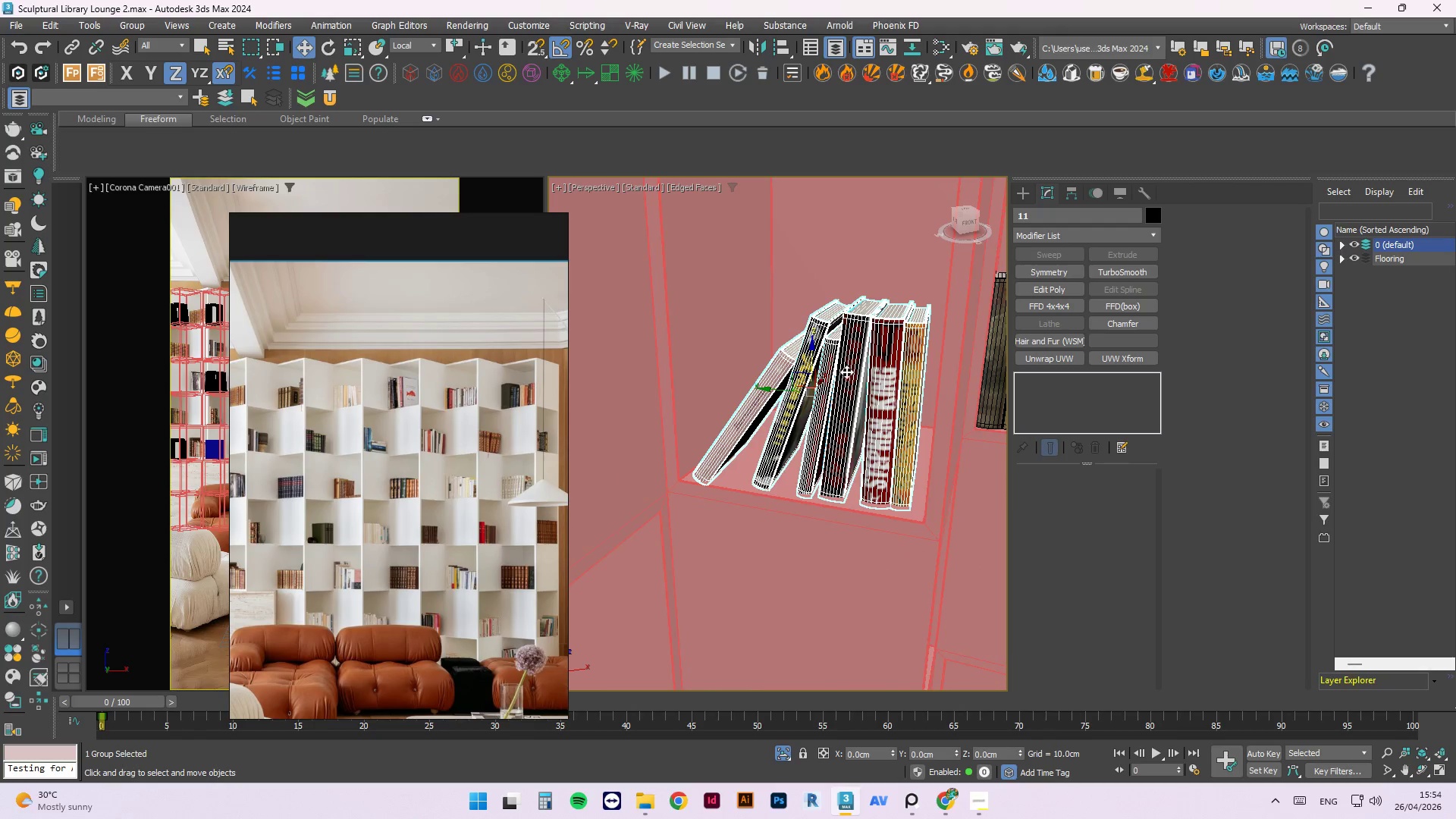 
hold_key(key=AltLeft, duration=0.81)
 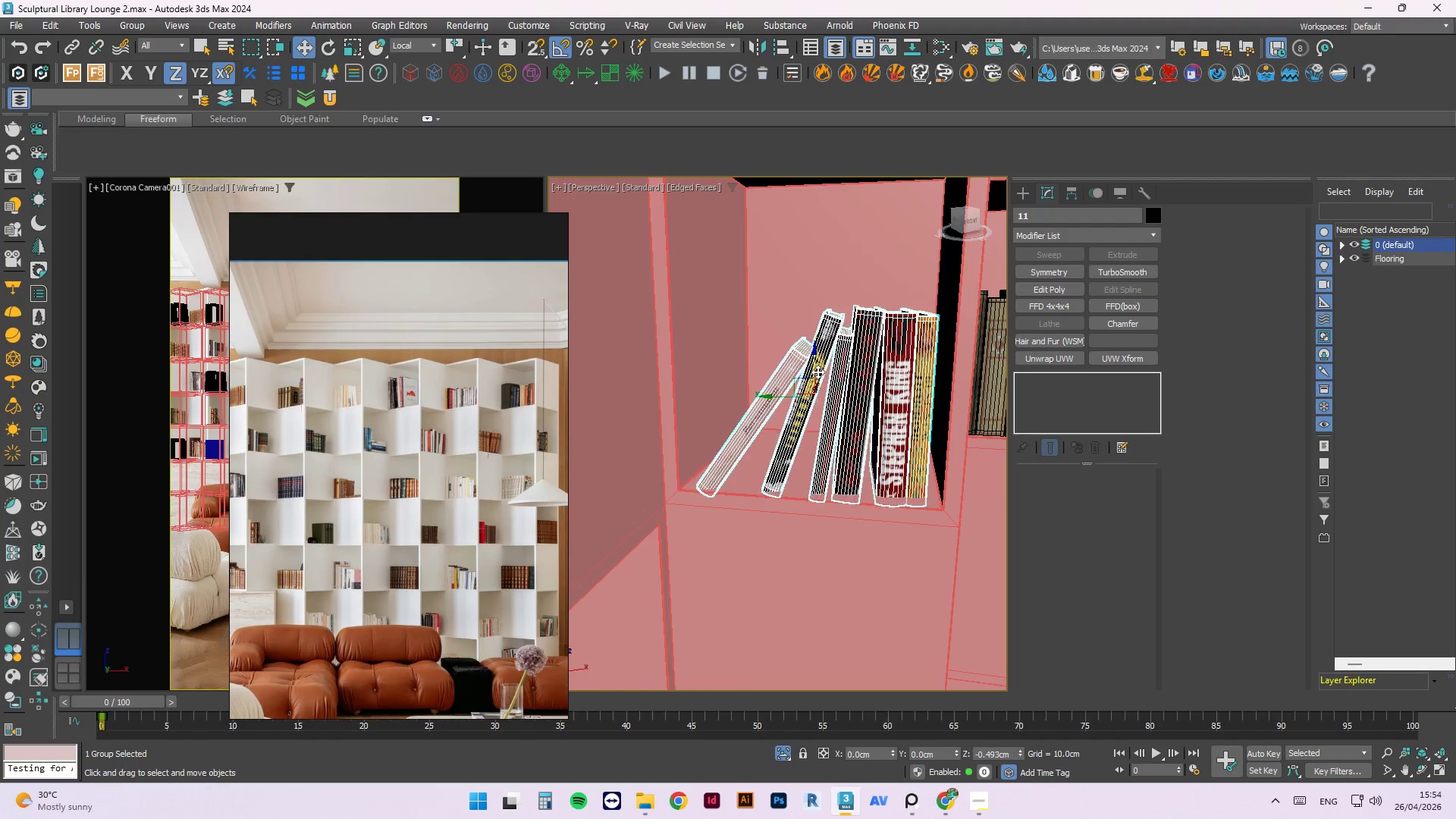 
wait(5.5)
 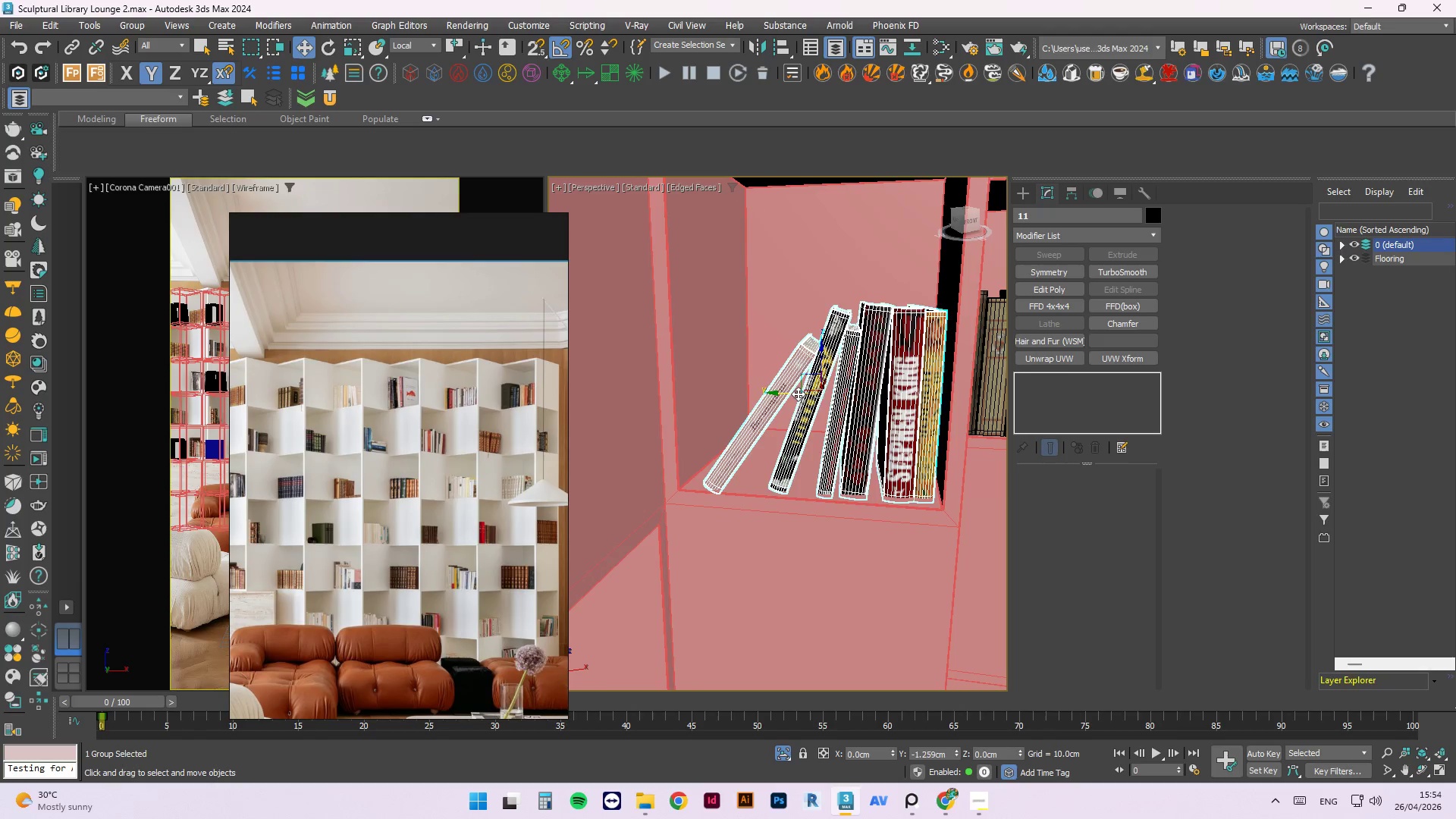 
scroll: coordinate [806, 359], scroll_direction: down, amount: 2.0
 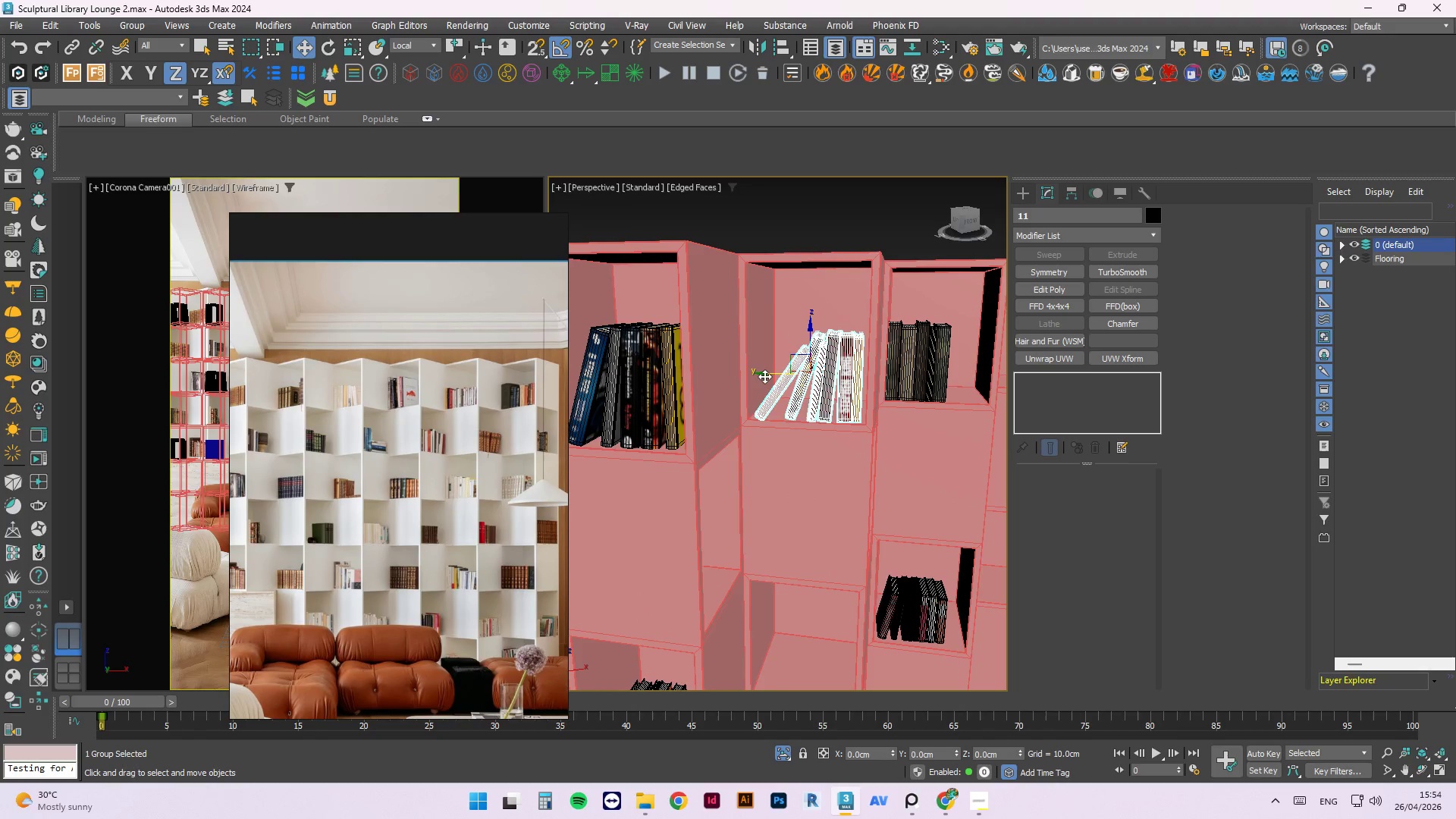 
left_click_drag(start_coordinate=[768, 374], to_coordinate=[773, 375])
 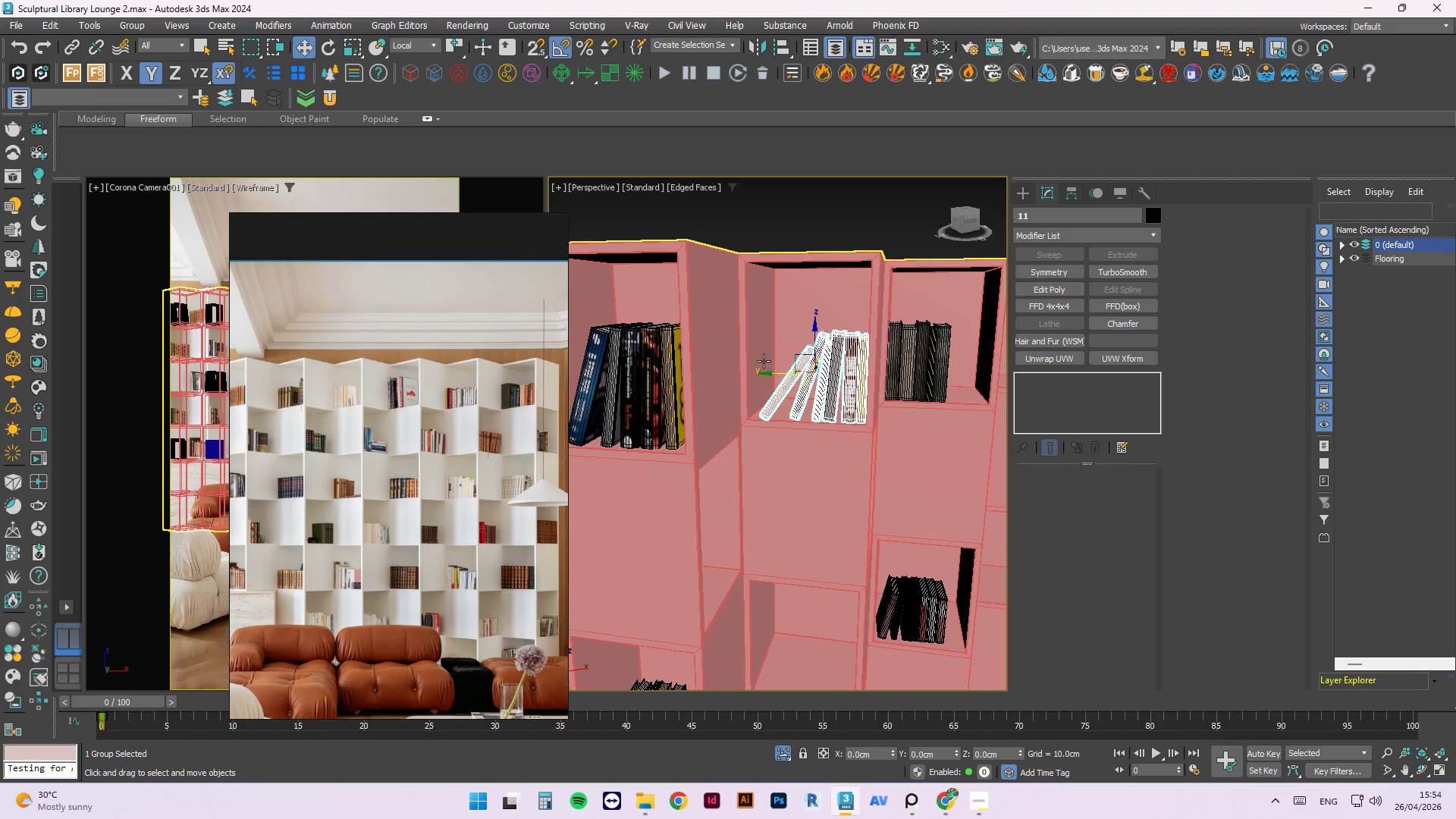 
hold_key(key=AltLeft, duration=0.59)
 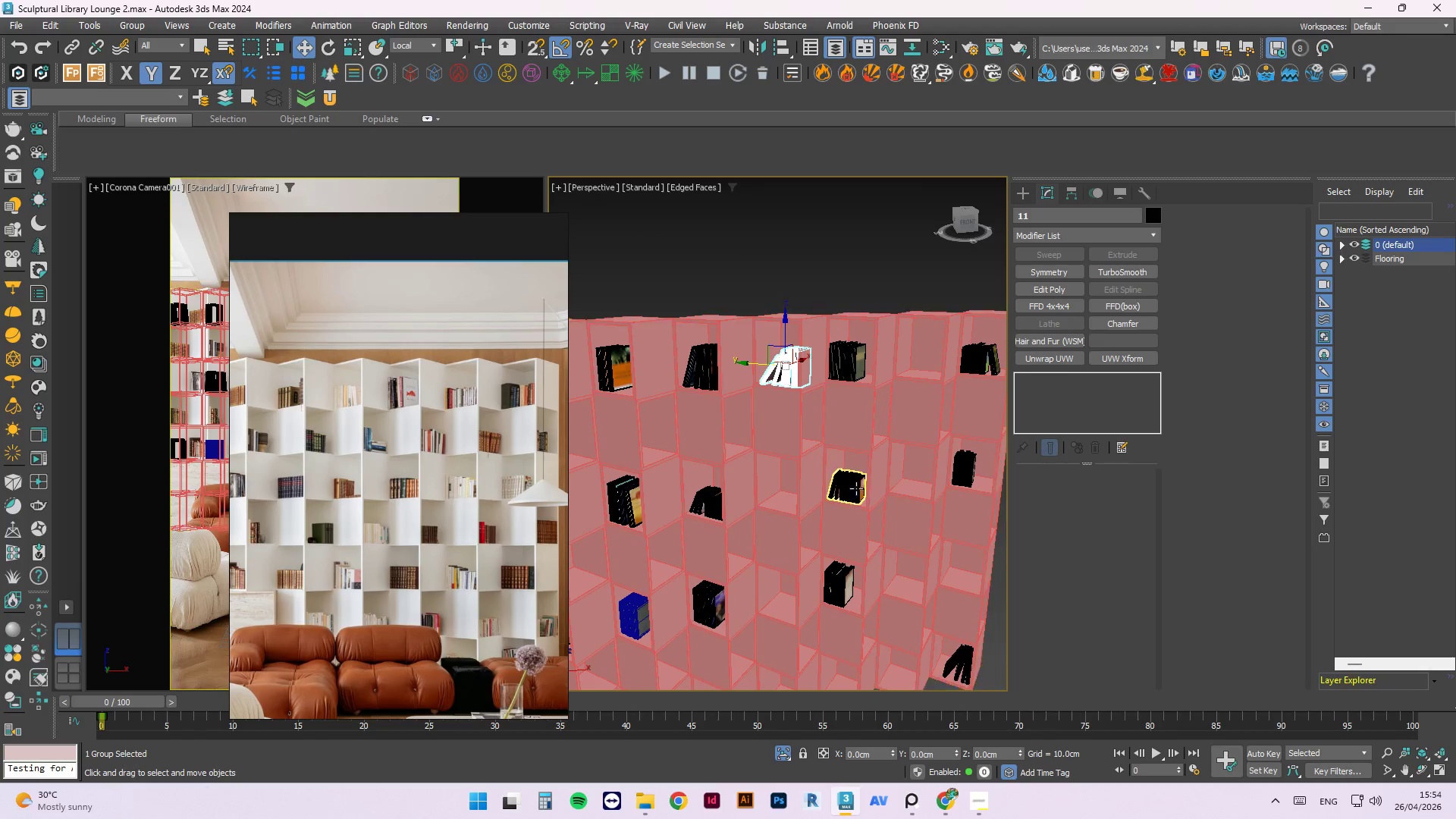 
scroll: coordinate [763, 360], scroll_direction: down, amount: 2.0
 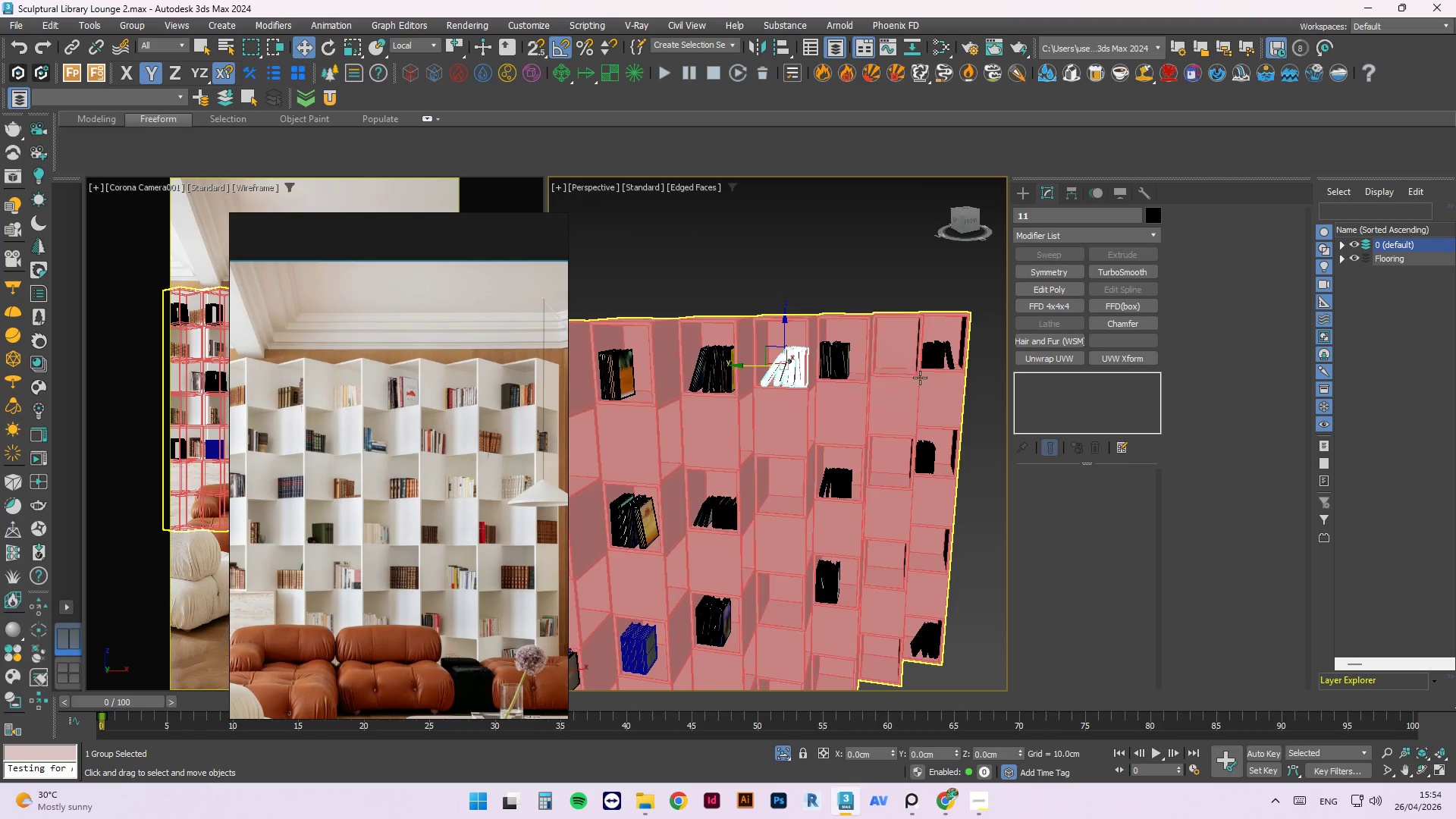 
left_click([854, 485])
 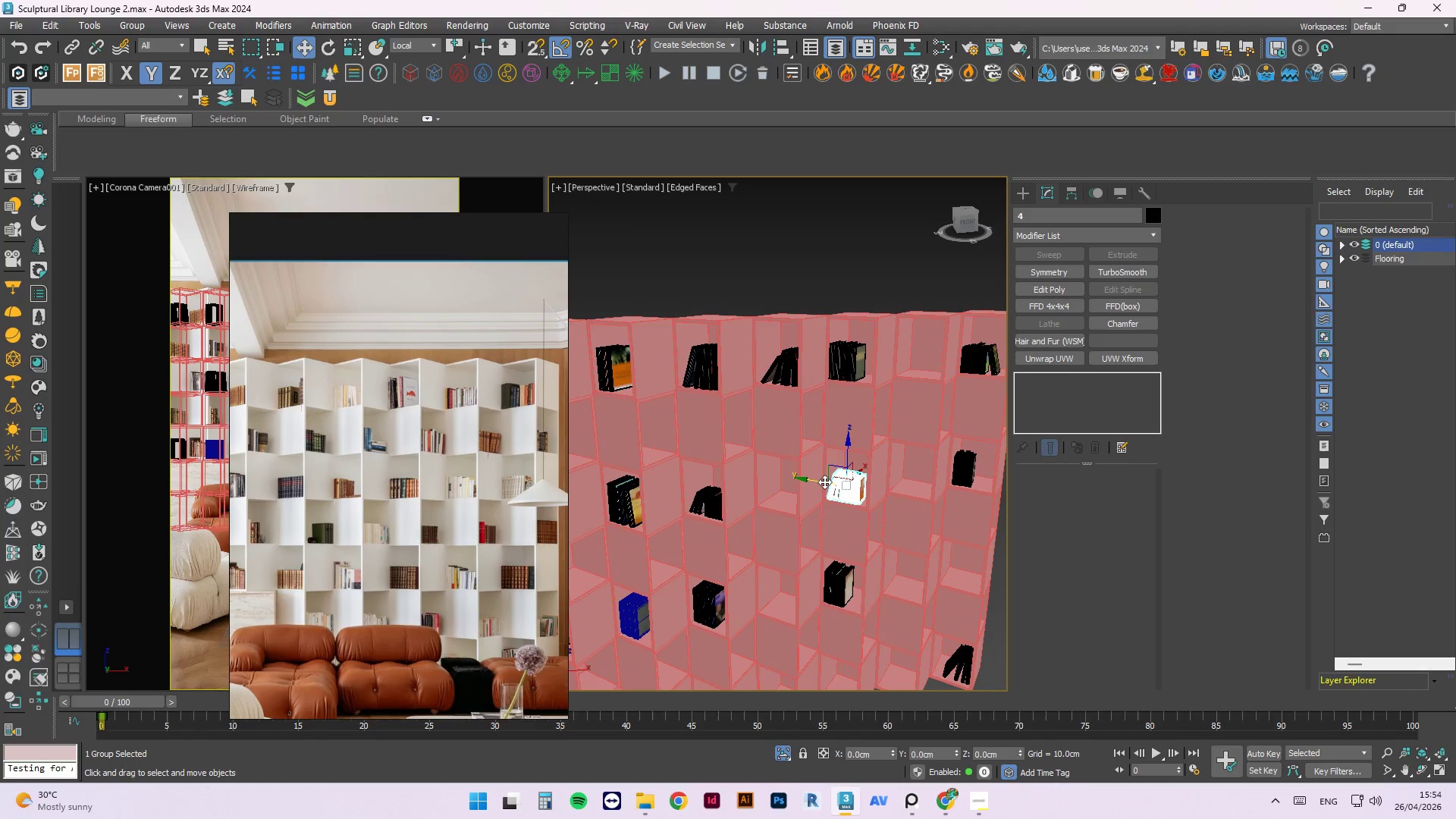 
left_click_drag(start_coordinate=[824, 482], to_coordinate=[884, 497])
 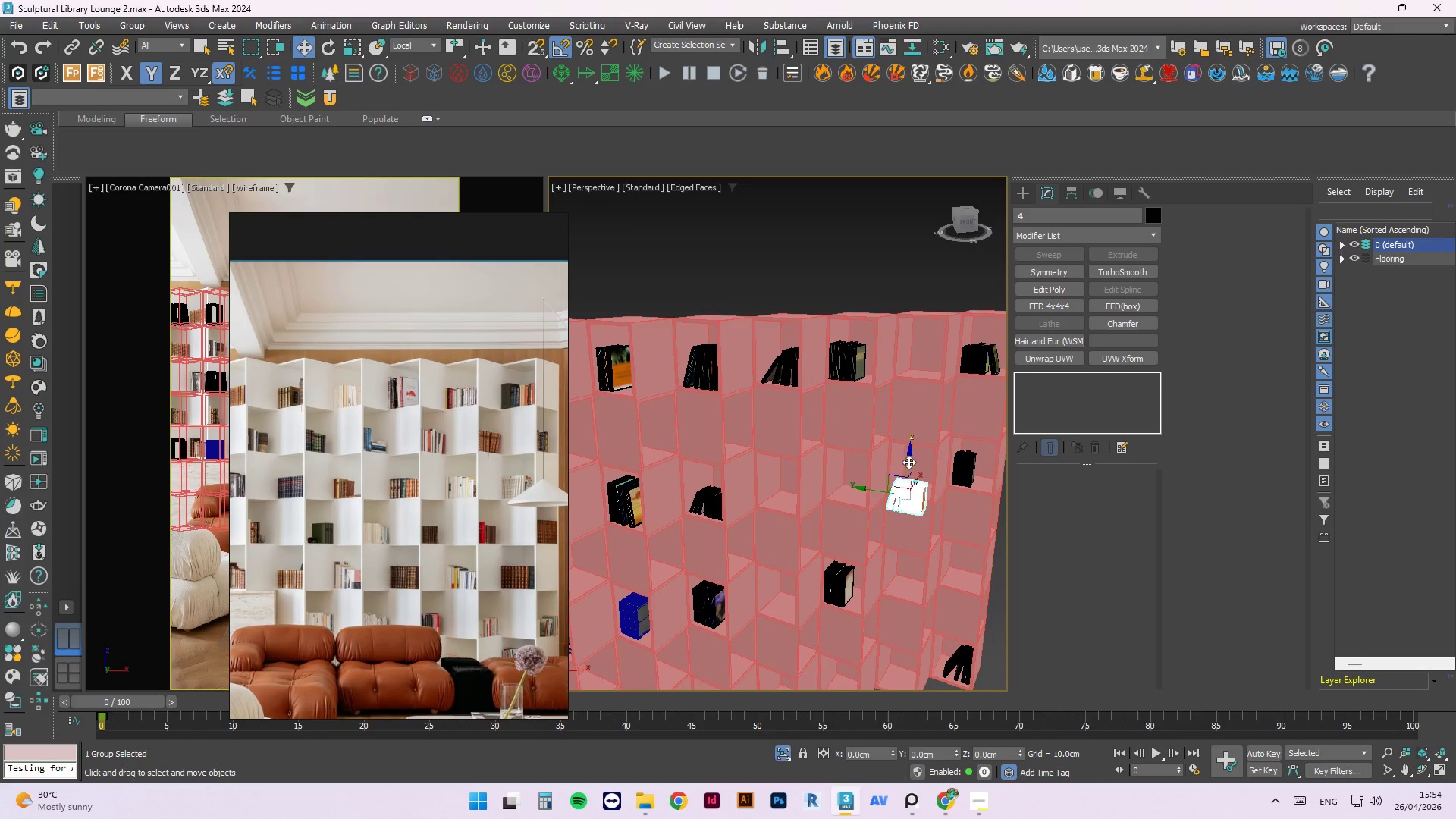 
left_click_drag(start_coordinate=[908, 462], to_coordinate=[918, 330])
 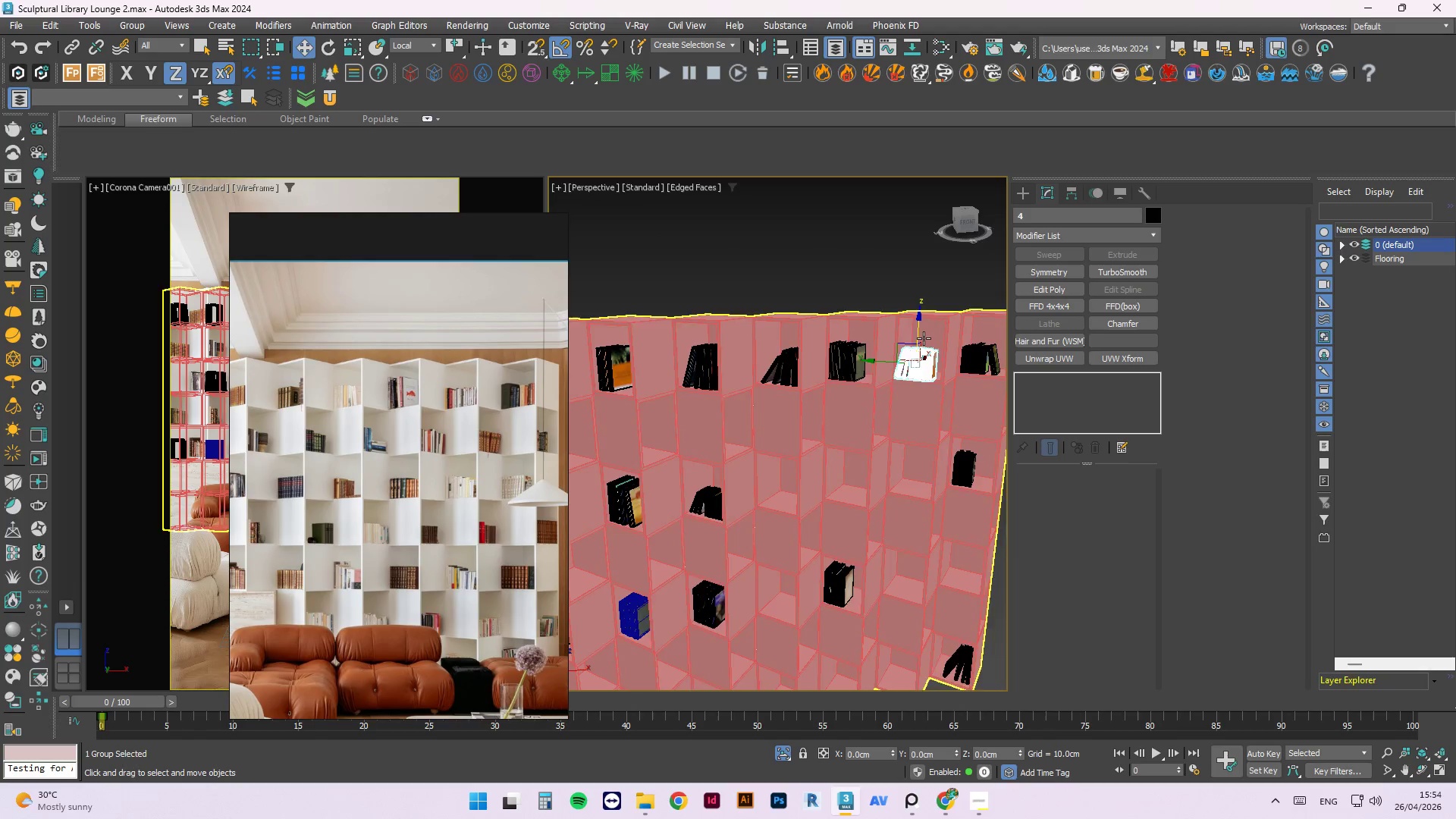 
scroll: coordinate [883, 370], scroll_direction: up, amount: 4.0
 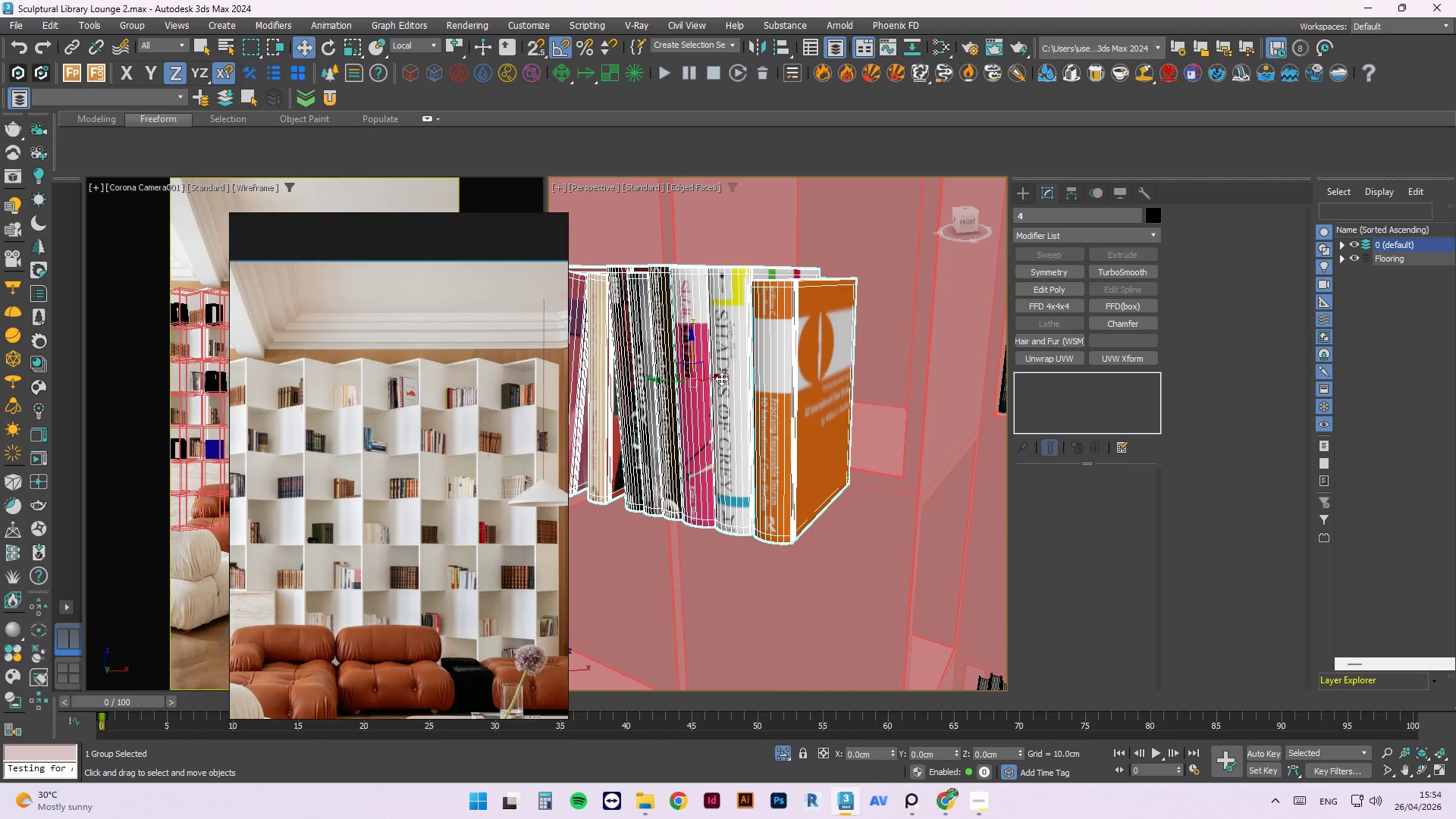 
left_click_drag(start_coordinate=[718, 379], to_coordinate=[825, 322])
 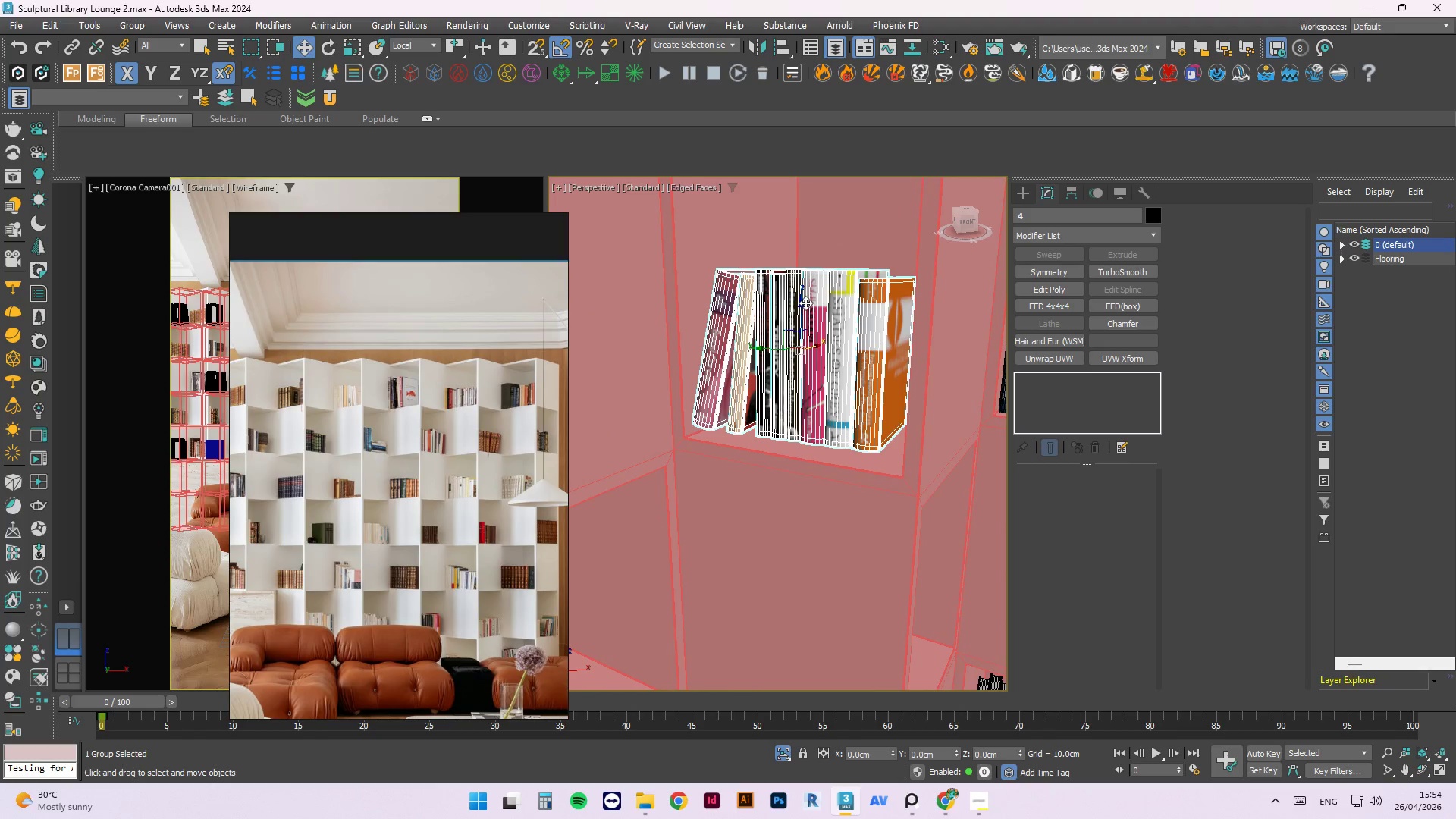 
left_click_drag(start_coordinate=[803, 301], to_coordinate=[802, 322])
 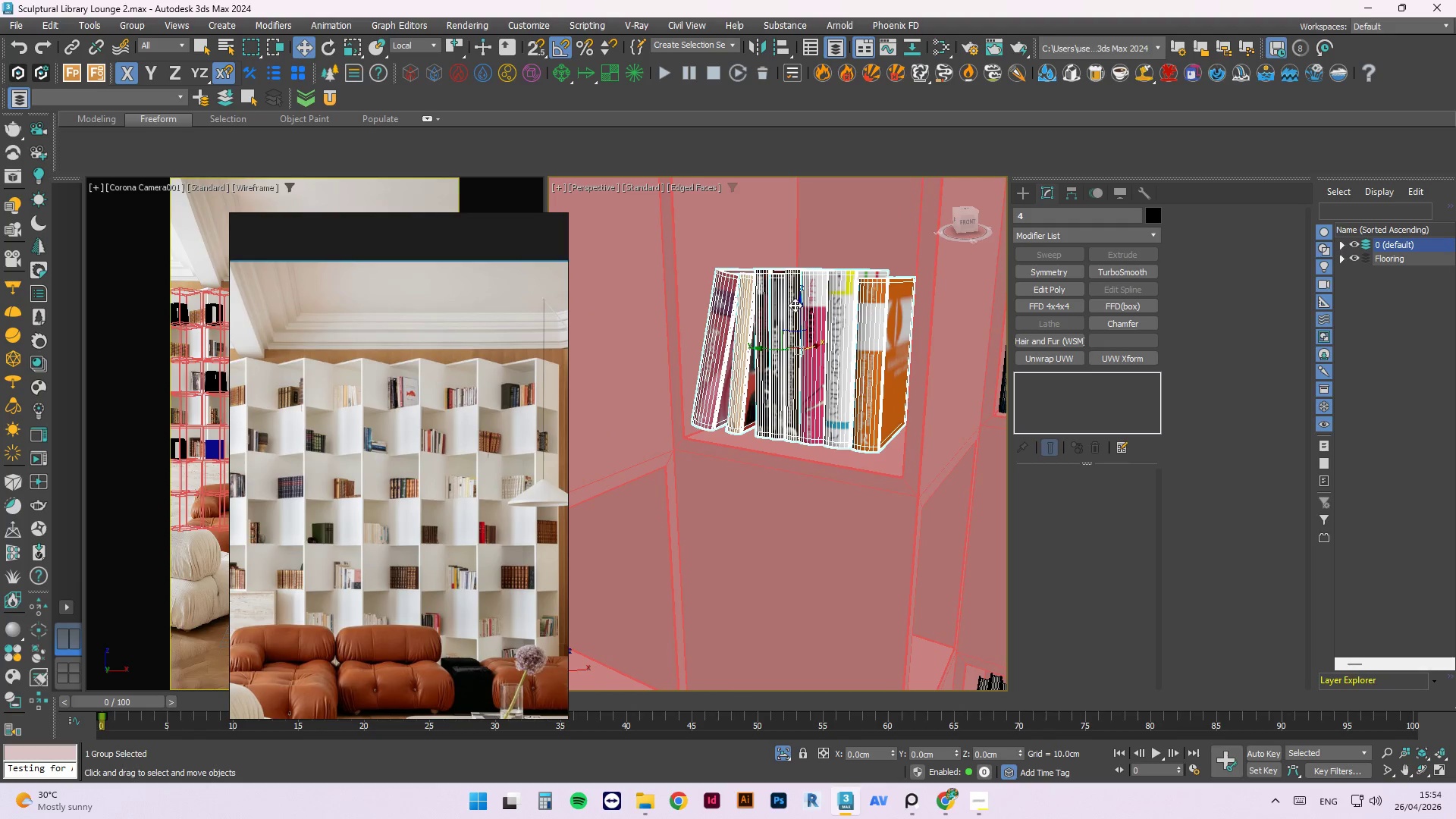 
left_click_drag(start_coordinate=[795, 305], to_coordinate=[798, 313])
 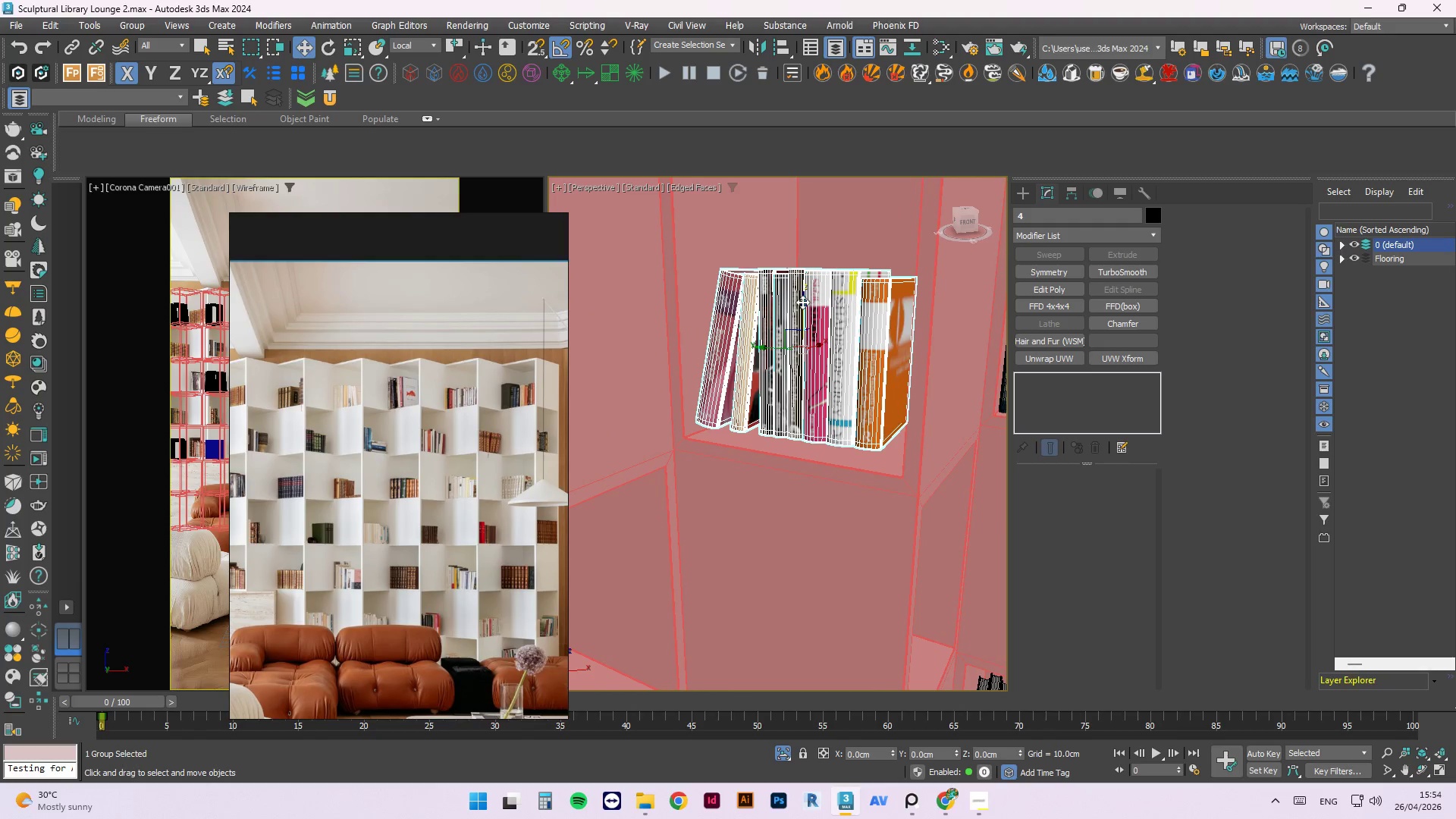 
left_click_drag(start_coordinate=[802, 302], to_coordinate=[818, 323])
 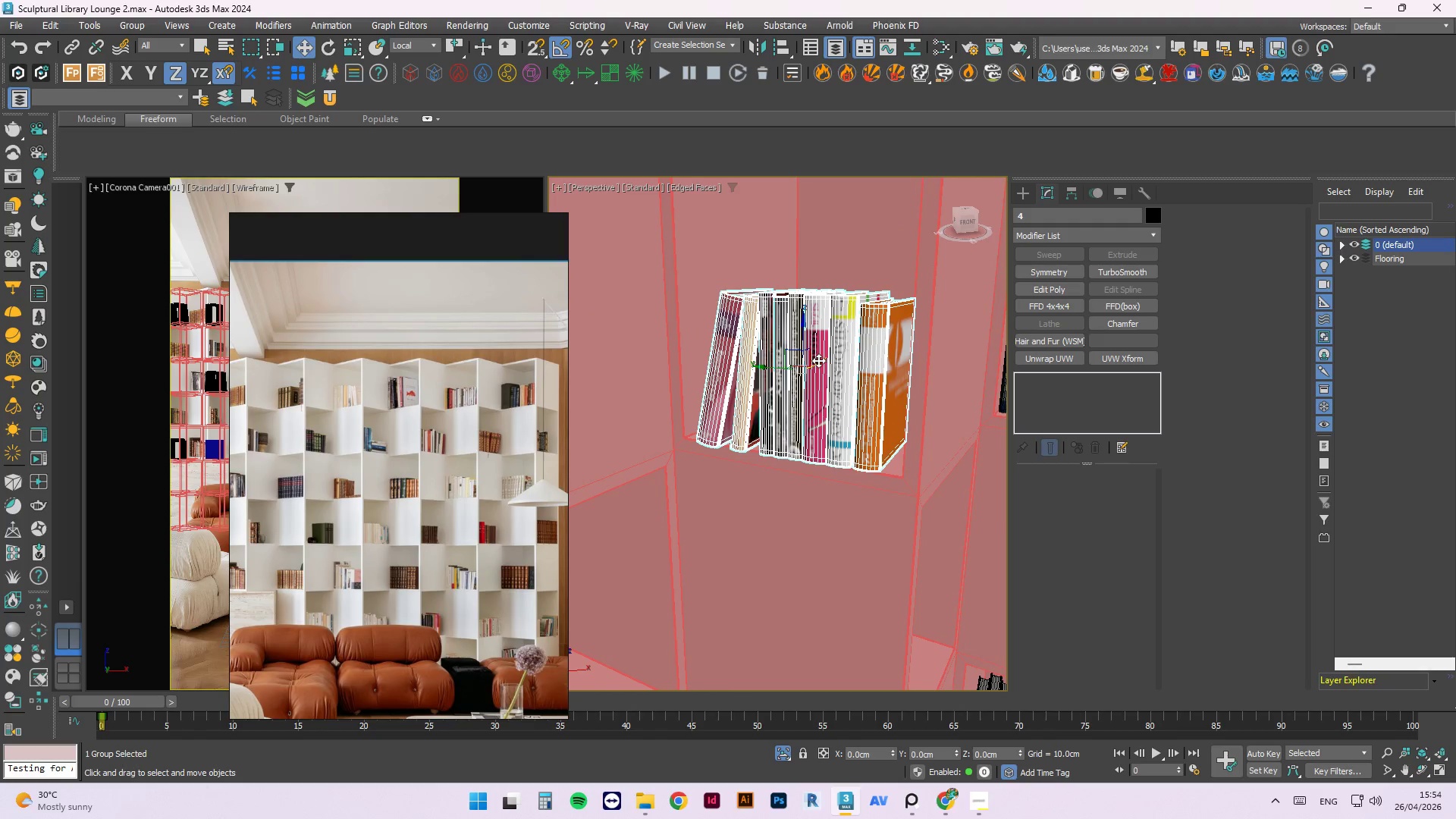 
left_click_drag(start_coordinate=[824, 366], to_coordinate=[840, 353])
 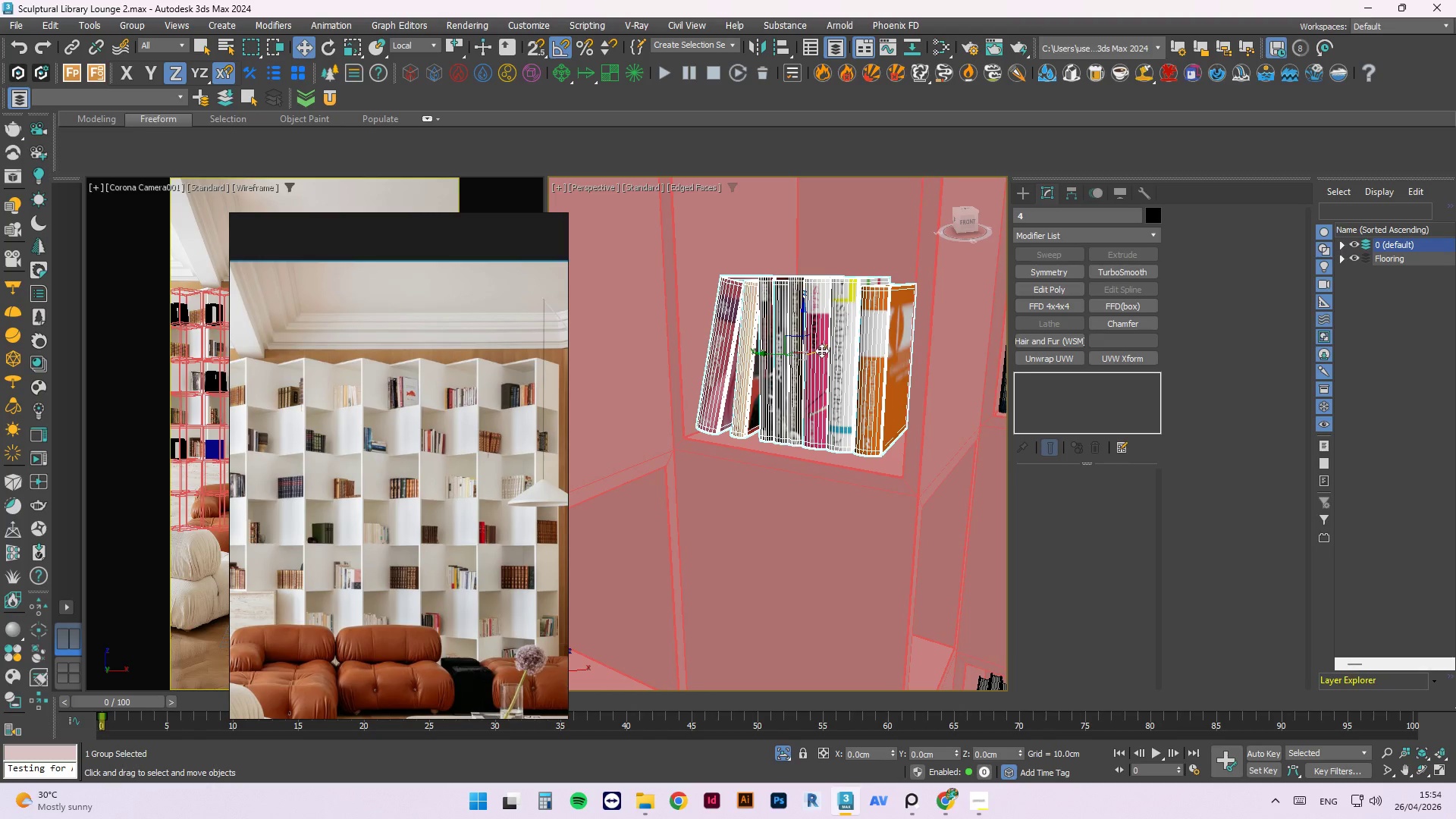 
left_click_drag(start_coordinate=[821, 350], to_coordinate=[839, 346])
 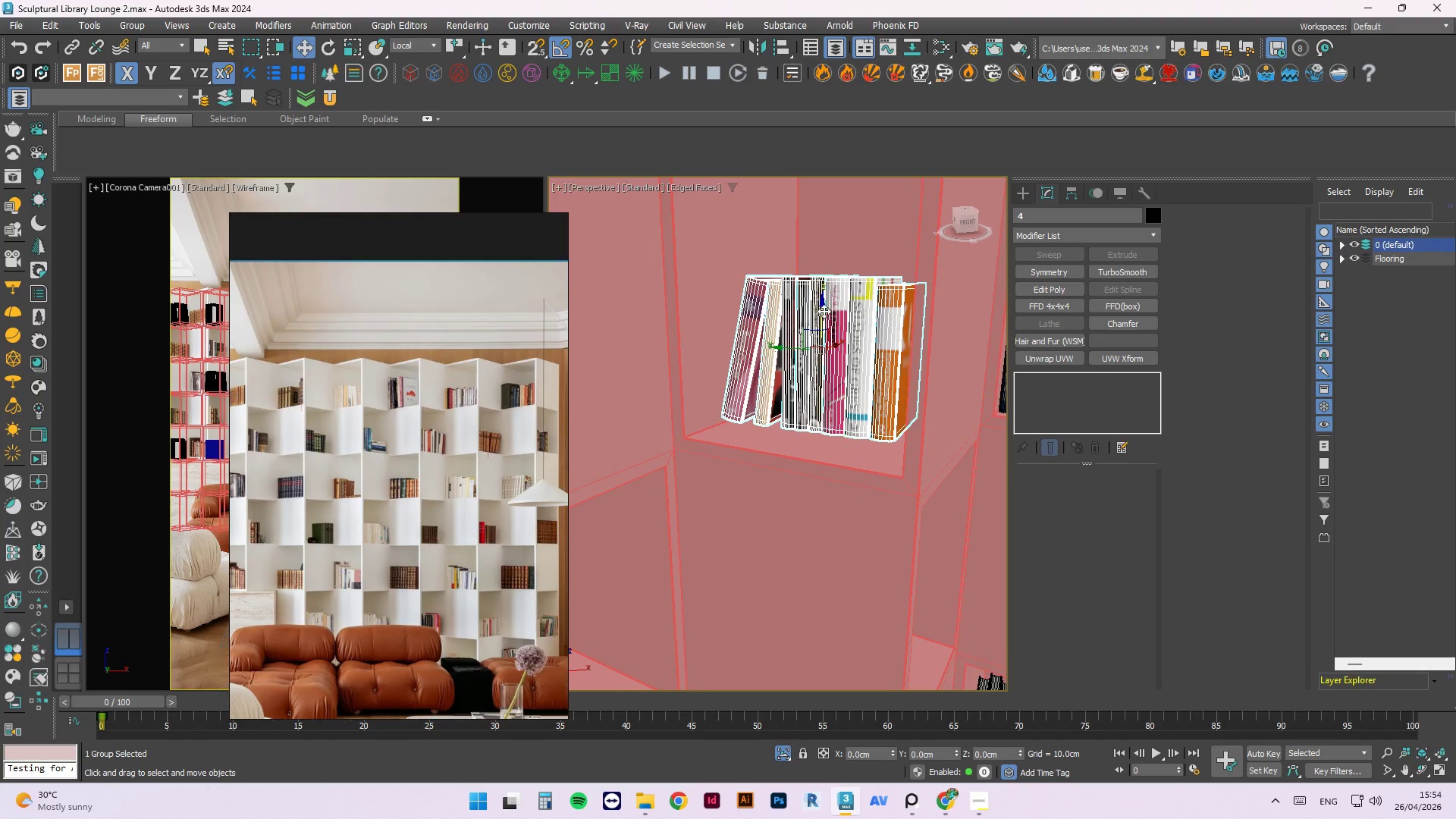 
left_click_drag(start_coordinate=[823, 311], to_coordinate=[814, 334])
 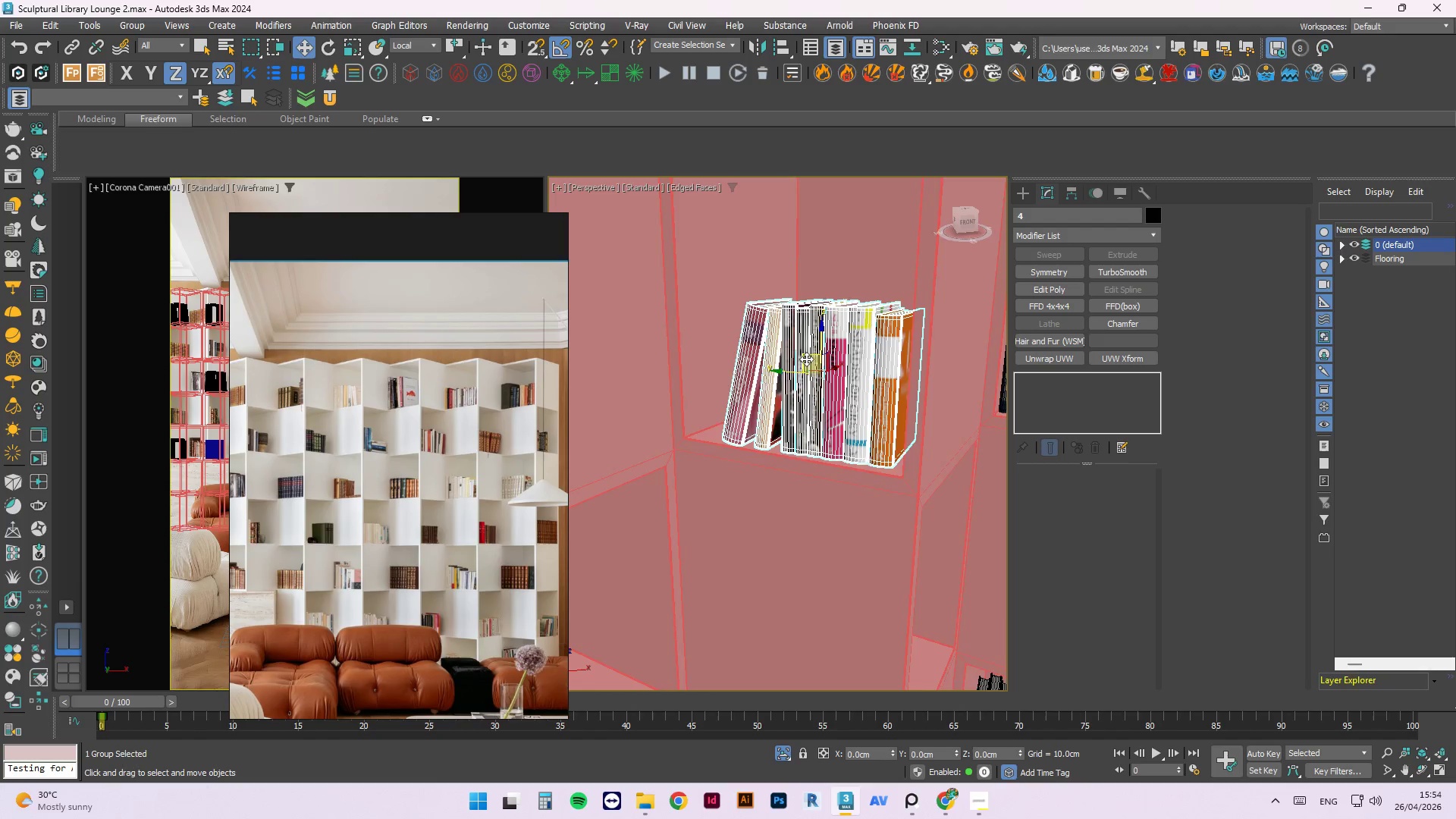 
scroll: coordinate [803, 362], scroll_direction: up, amount: 2.0
 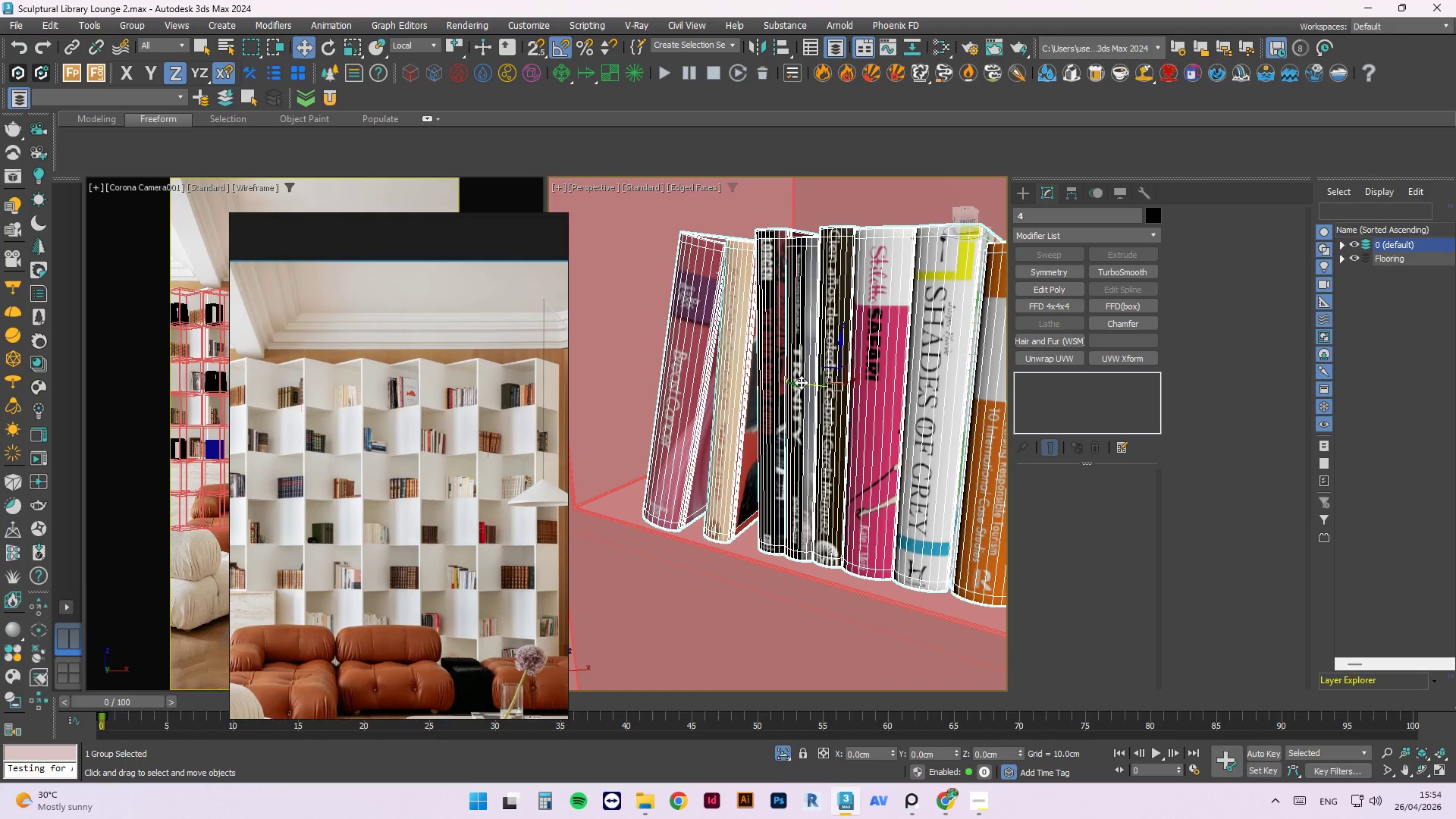 
left_click_drag(start_coordinate=[801, 382], to_coordinate=[814, 410])
 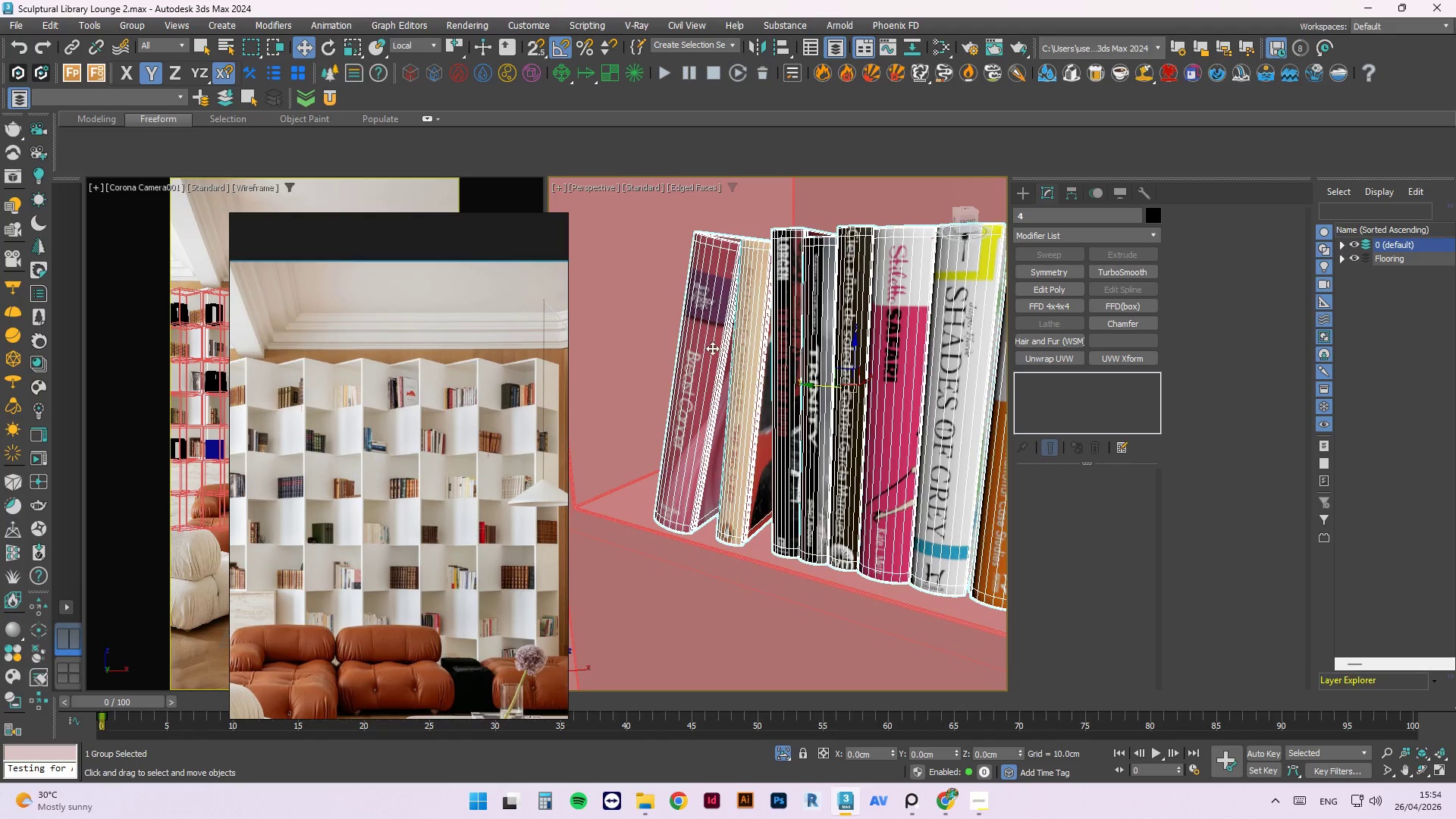 
scroll: coordinate [712, 348], scroll_direction: down, amount: 2.0
 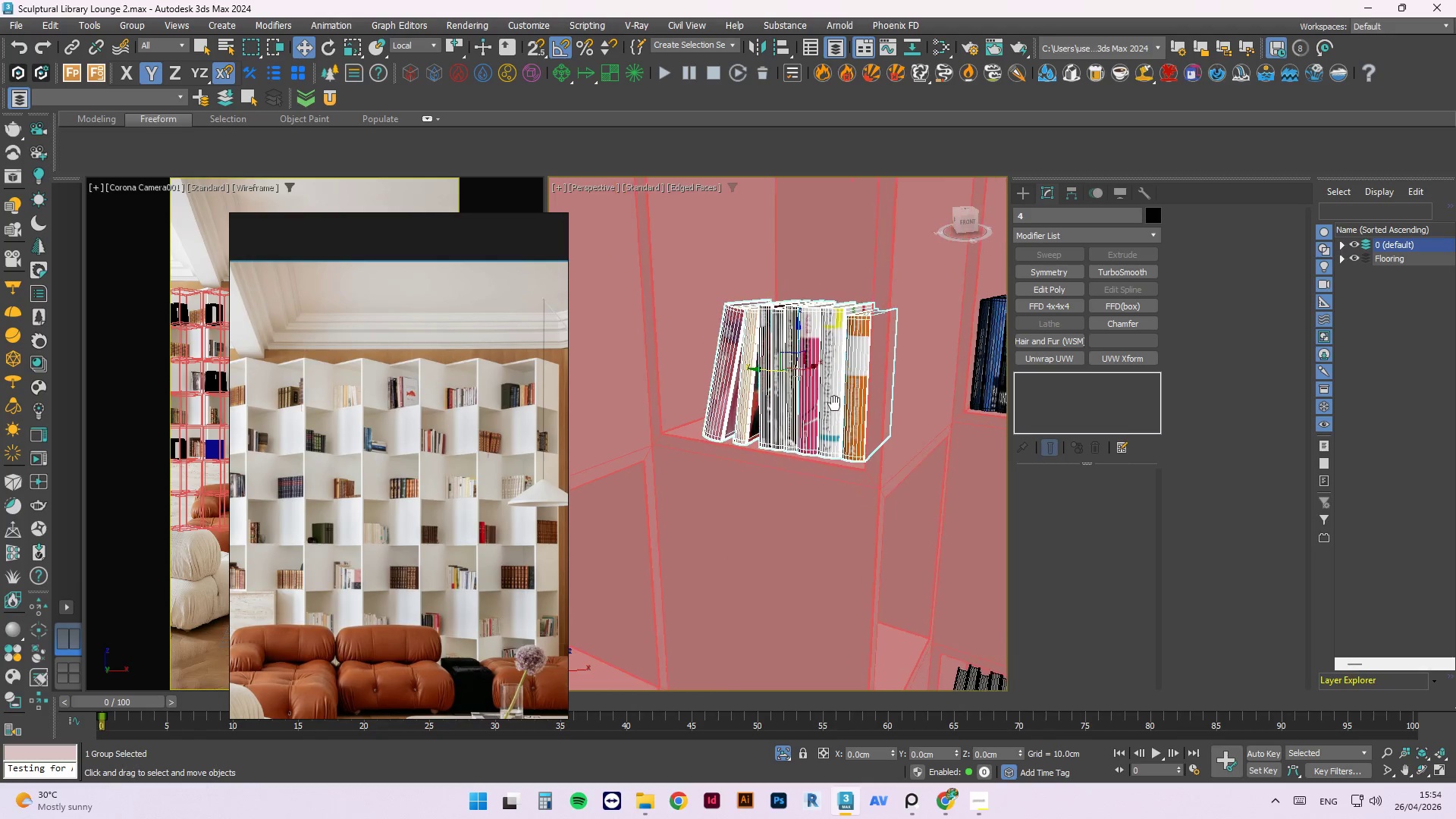 
hold_key(key=AltLeft, duration=1.05)
 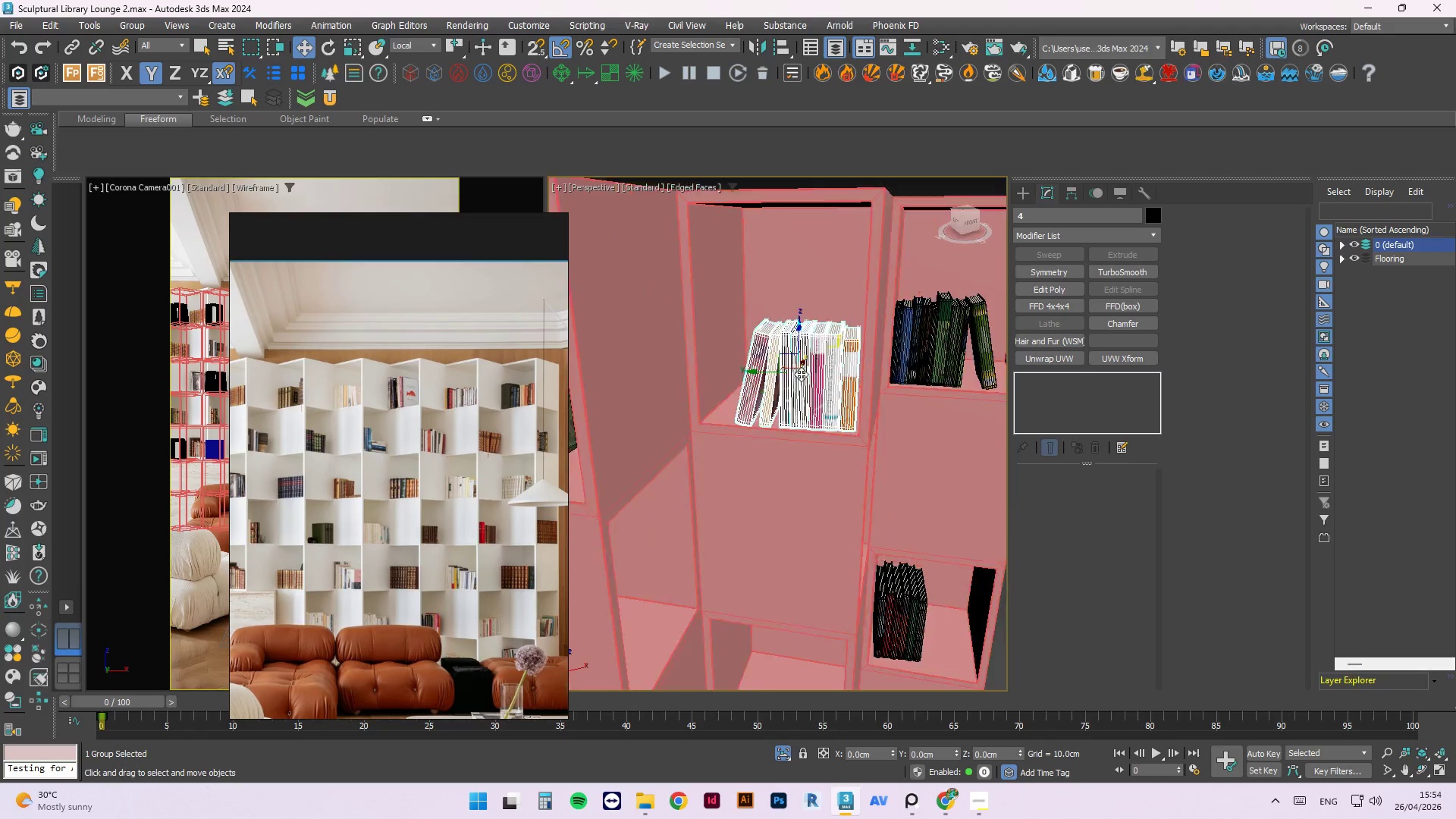 
hold_key(key=AltLeft, duration=0.39)
 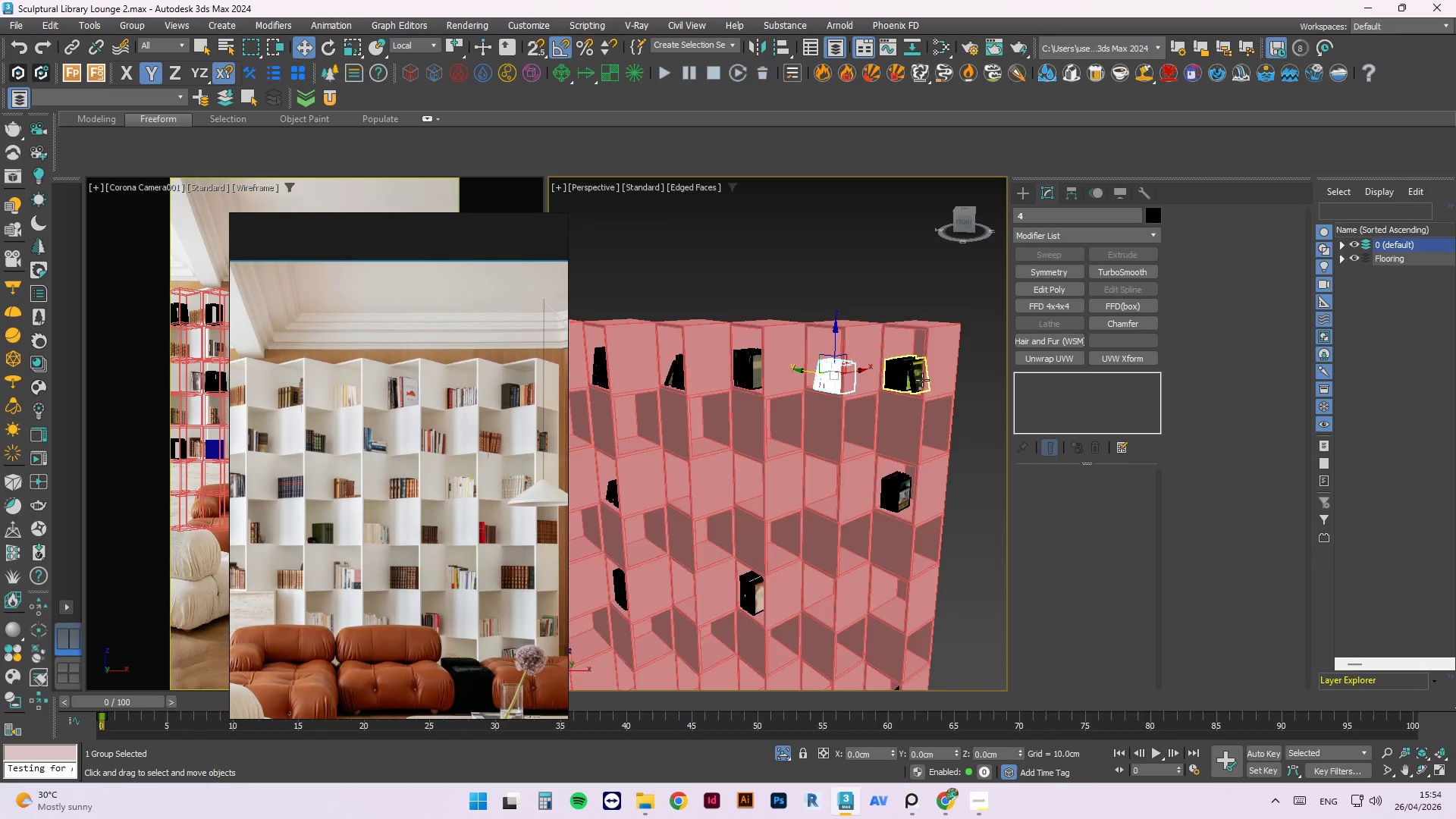 
scroll: coordinate [836, 341], scroll_direction: down, amount: 6.0
 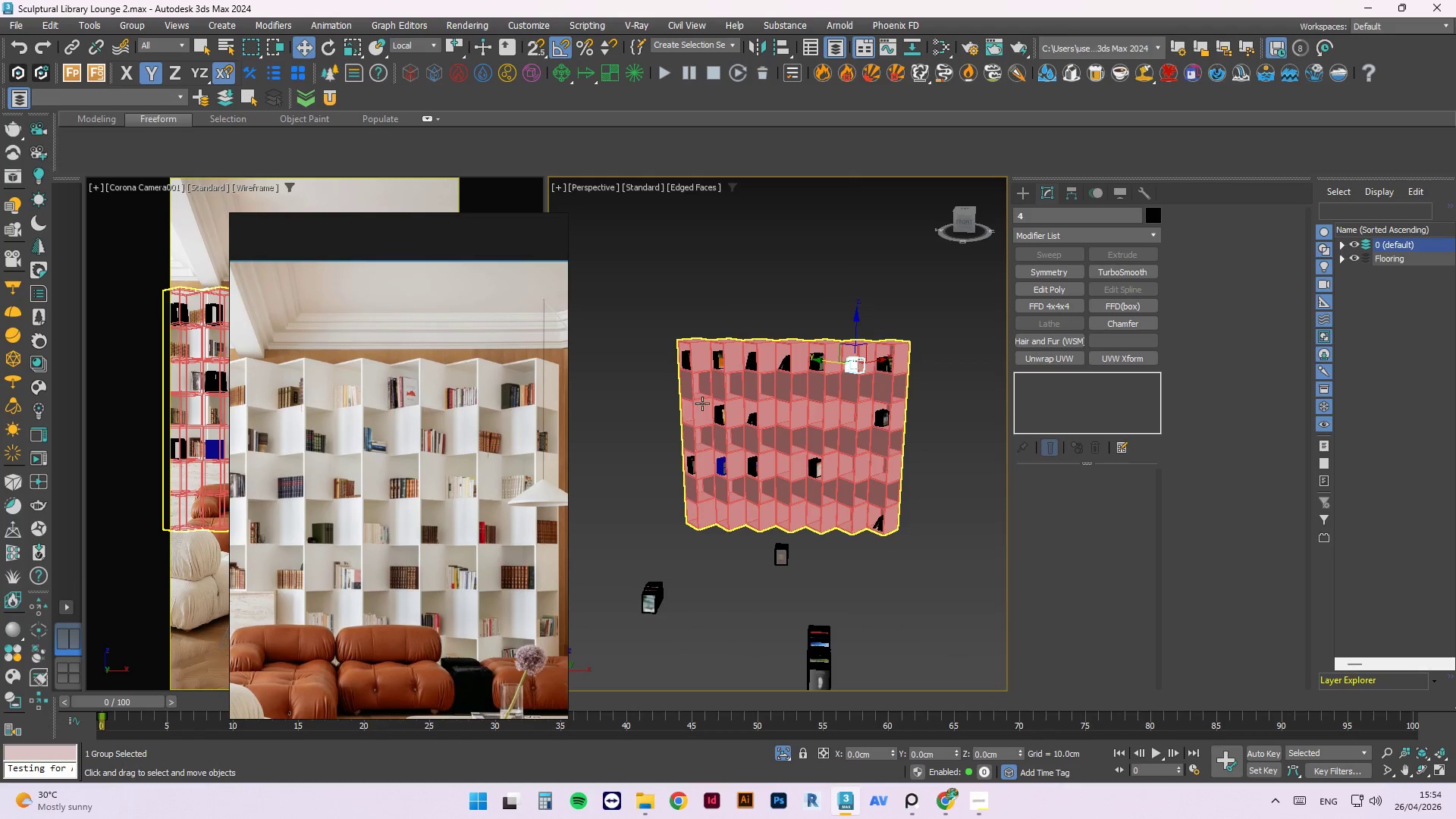 
scroll: coordinate [702, 403], scroll_direction: up, amount: 3.0
 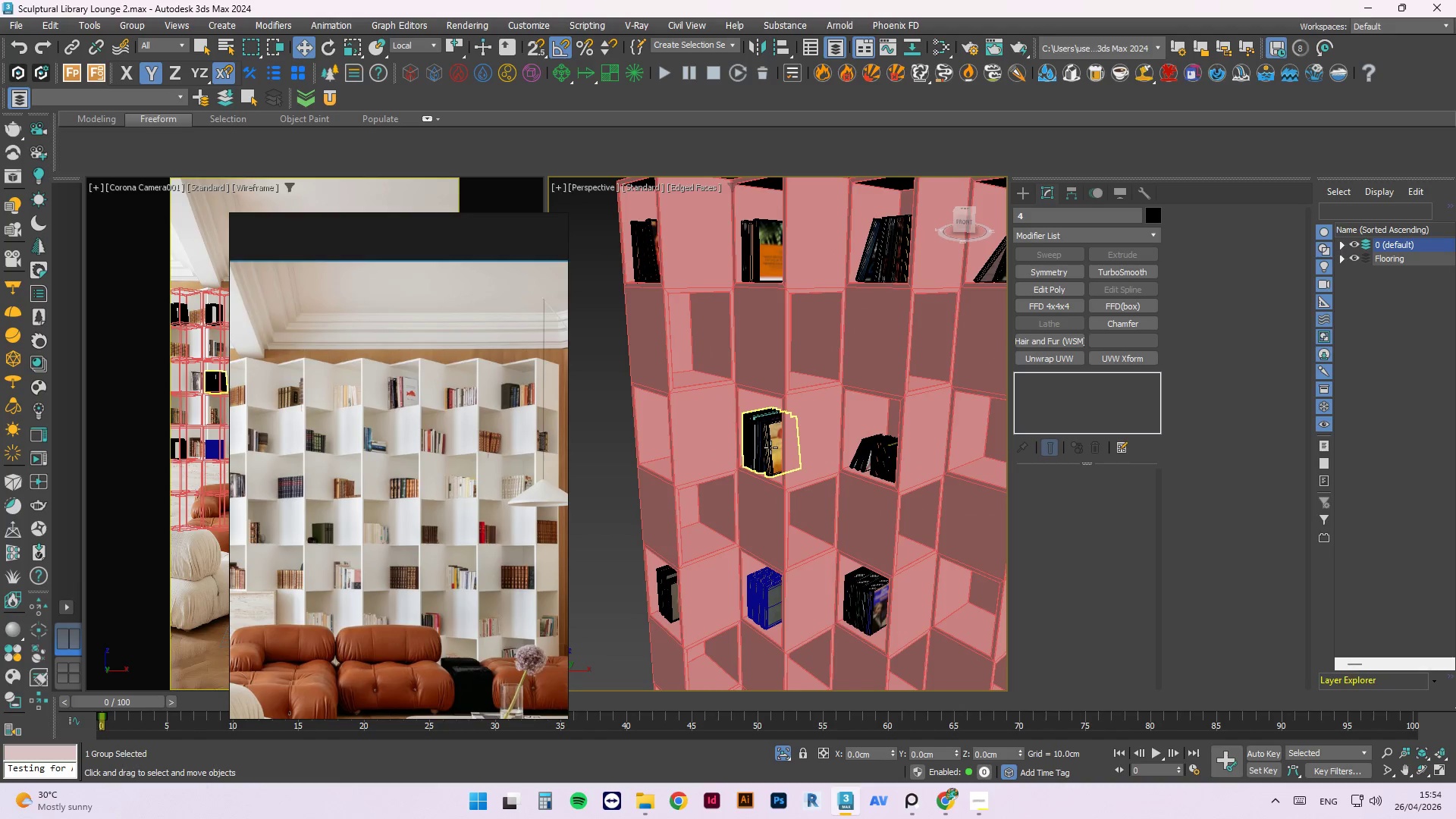 
left_click([770, 447])
 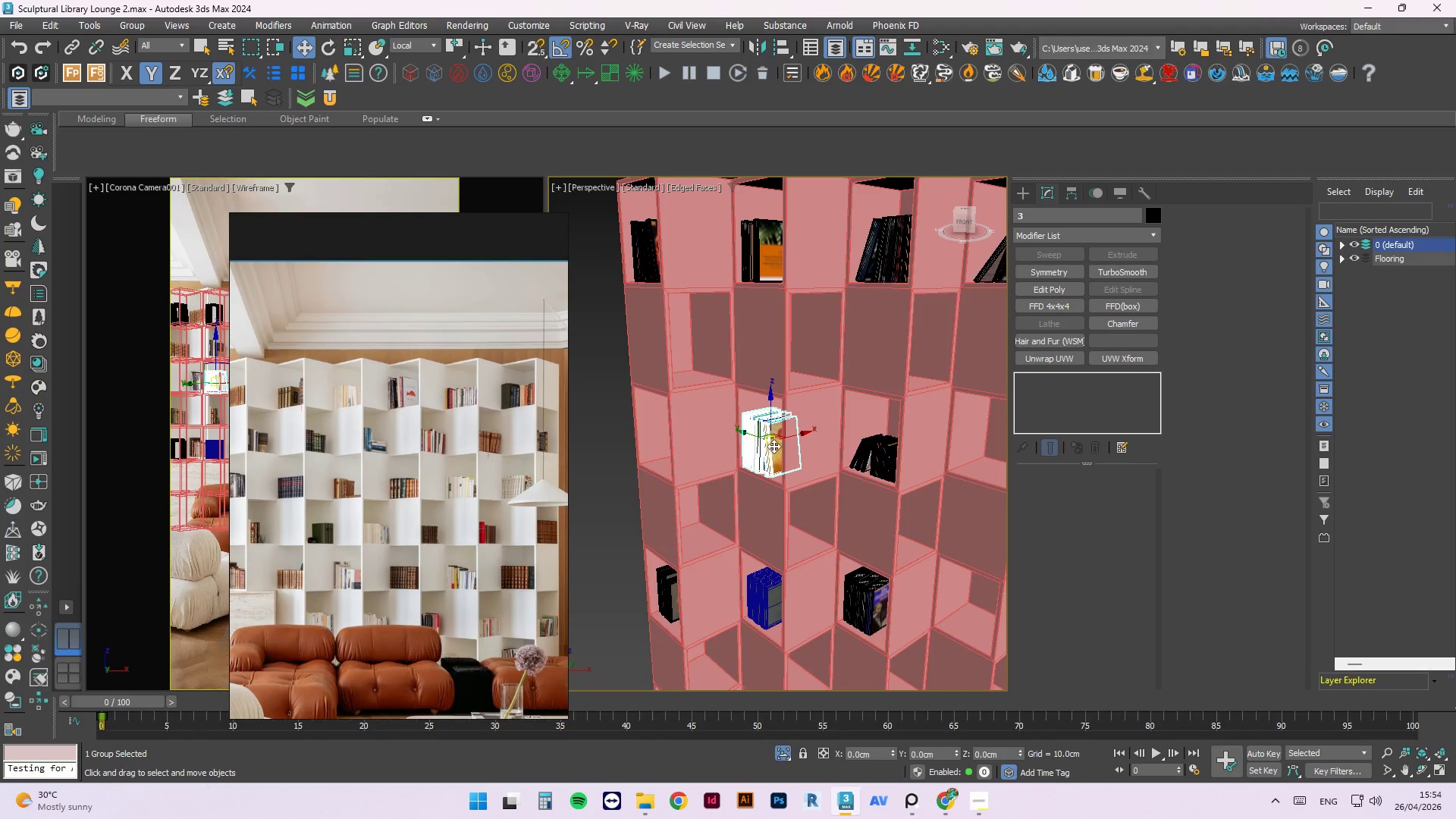 
left_click_drag(start_coordinate=[774, 446], to_coordinate=[689, 359])
 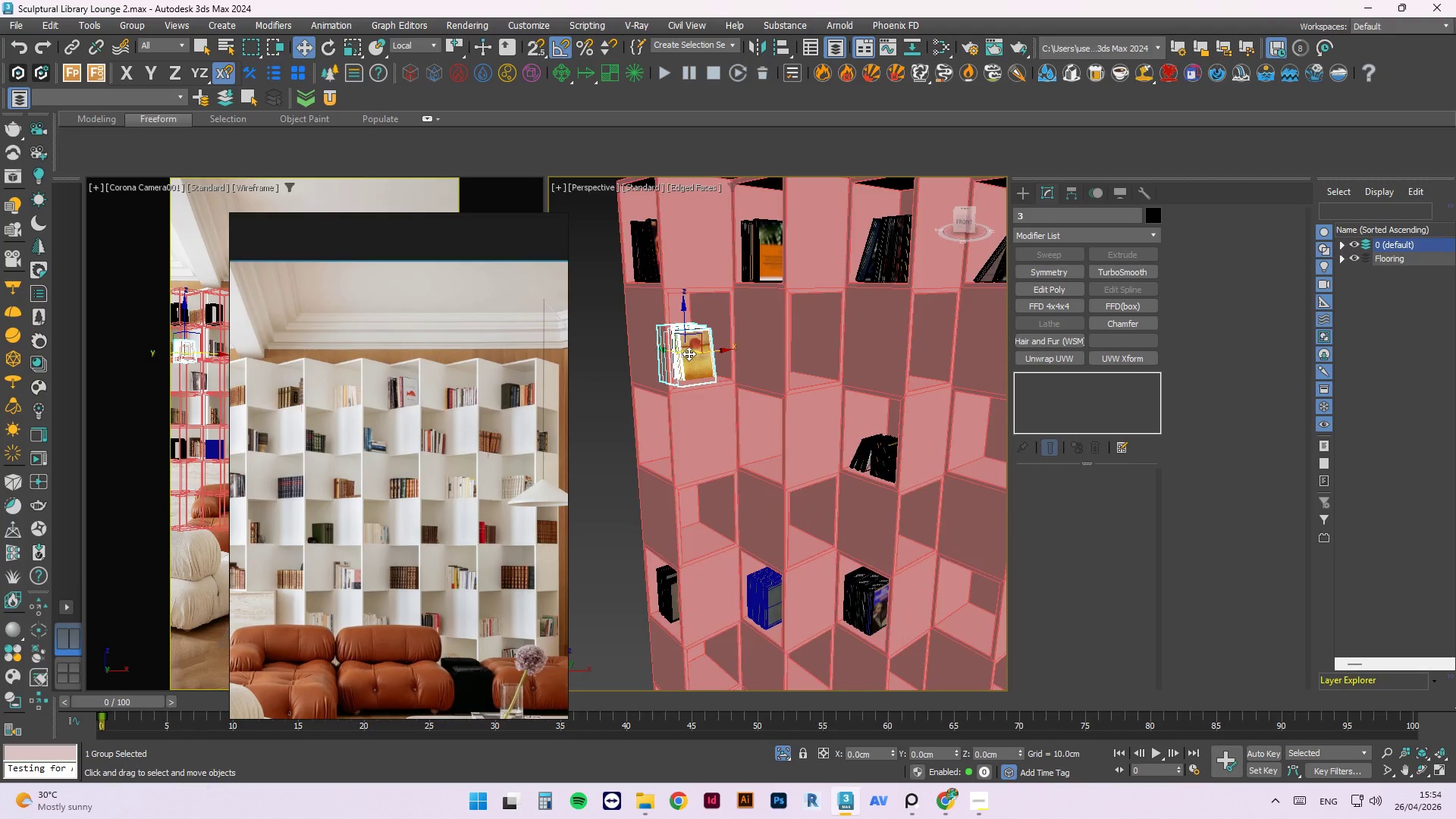 
scroll: coordinate [689, 353], scroll_direction: up, amount: 3.0
 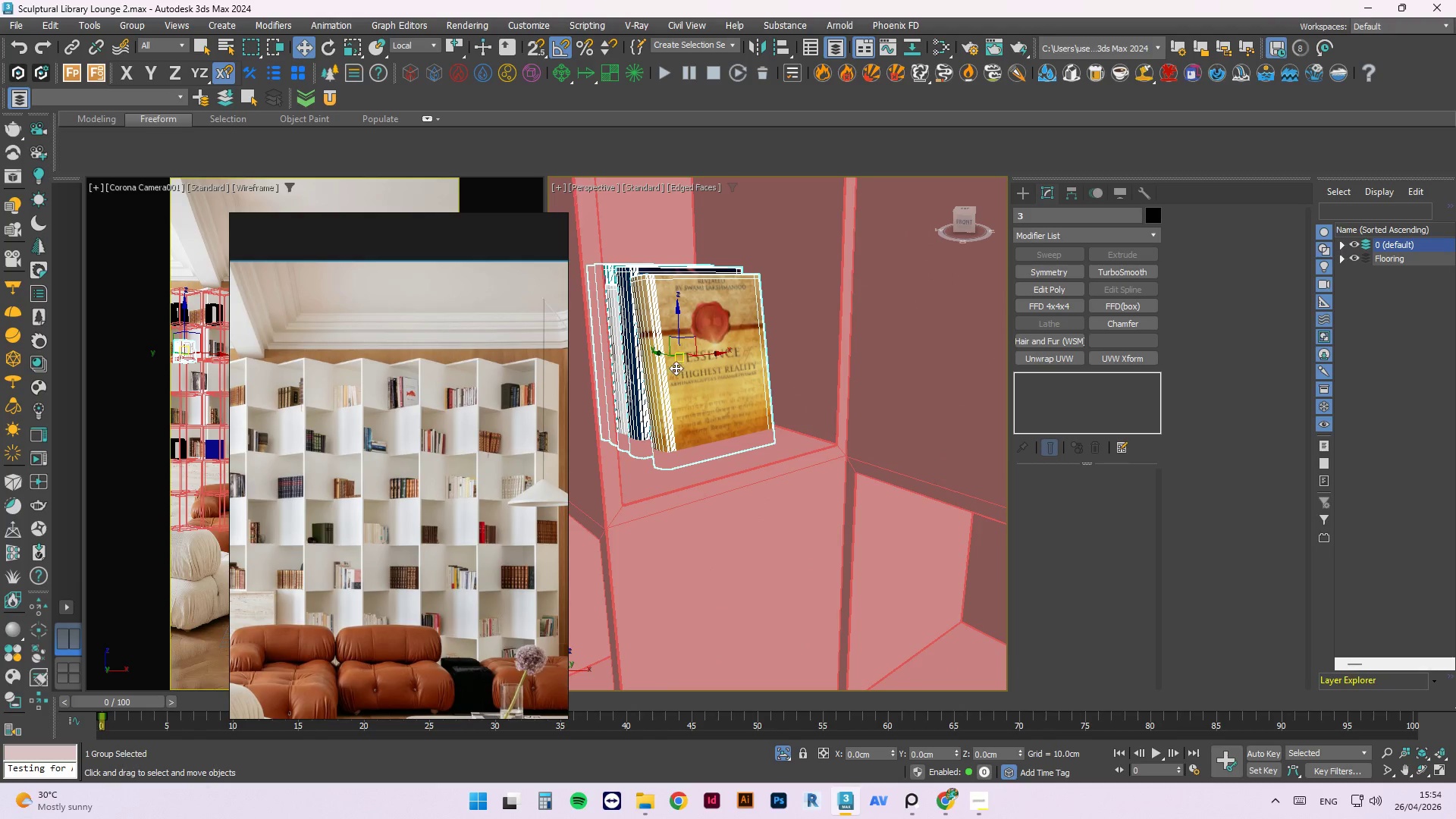 
left_click_drag(start_coordinate=[687, 388], to_coordinate=[693, 380])
 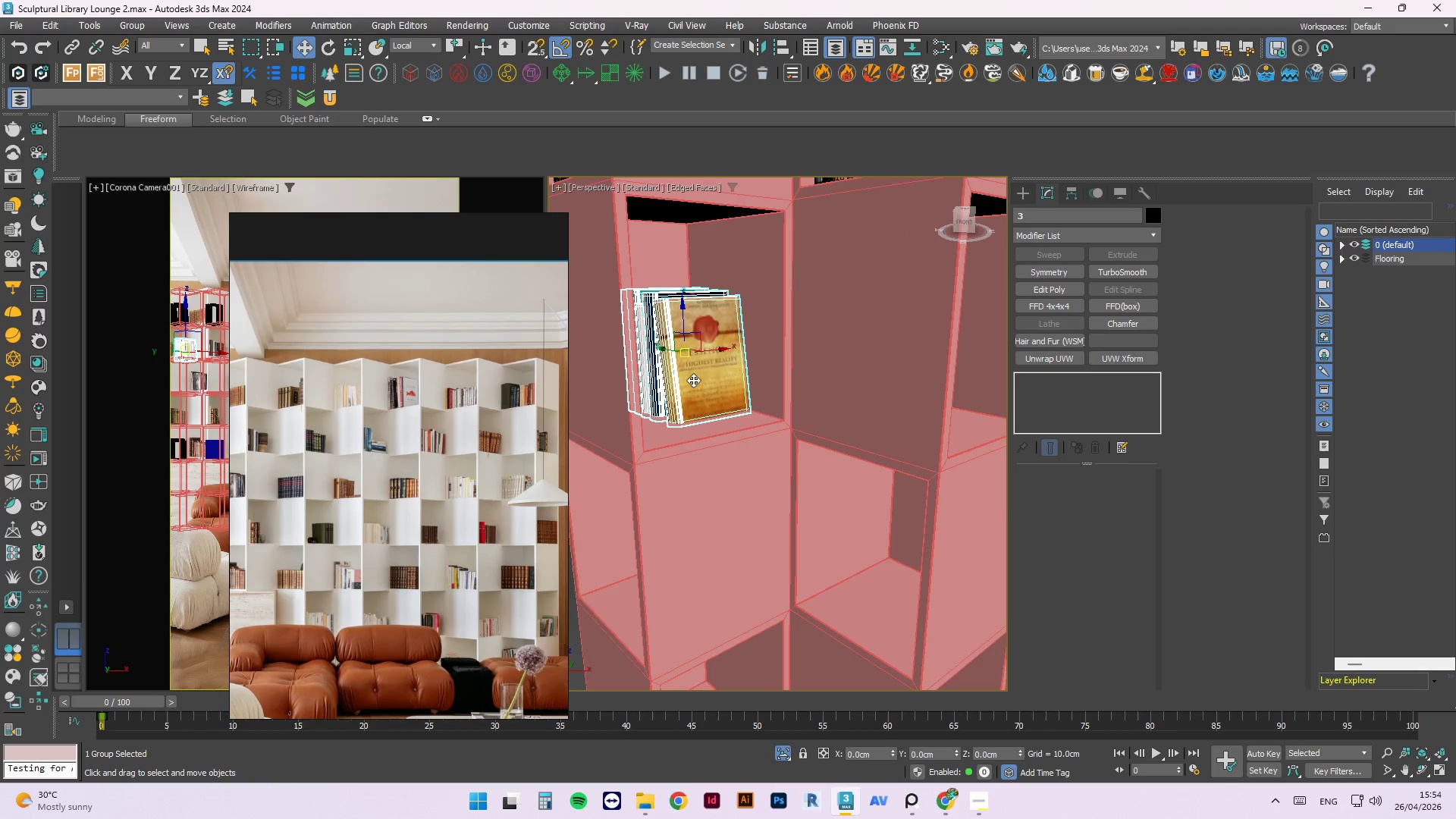 
scroll: coordinate [676, 370], scroll_direction: down, amount: 1.0
 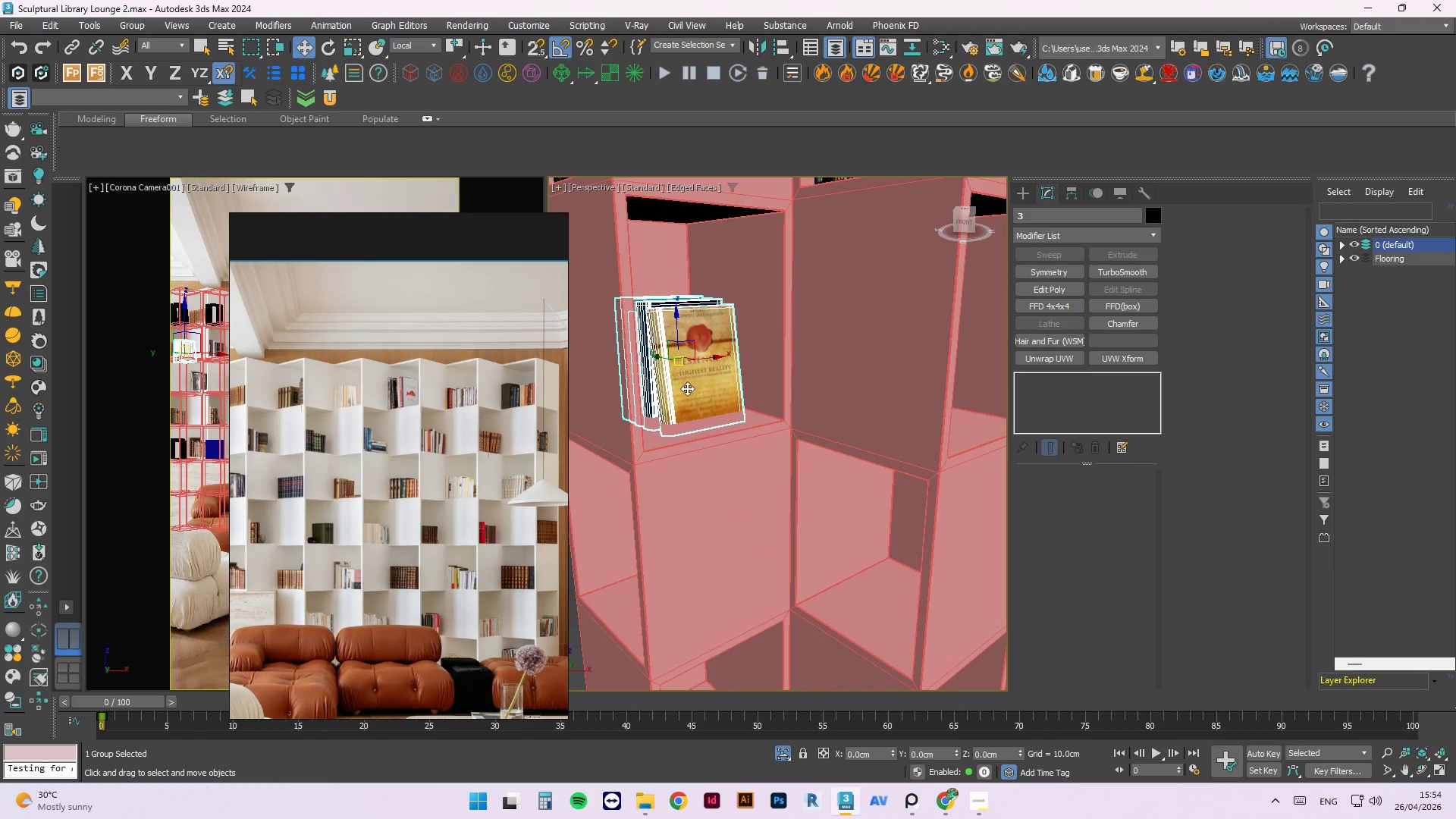 
key(E)
 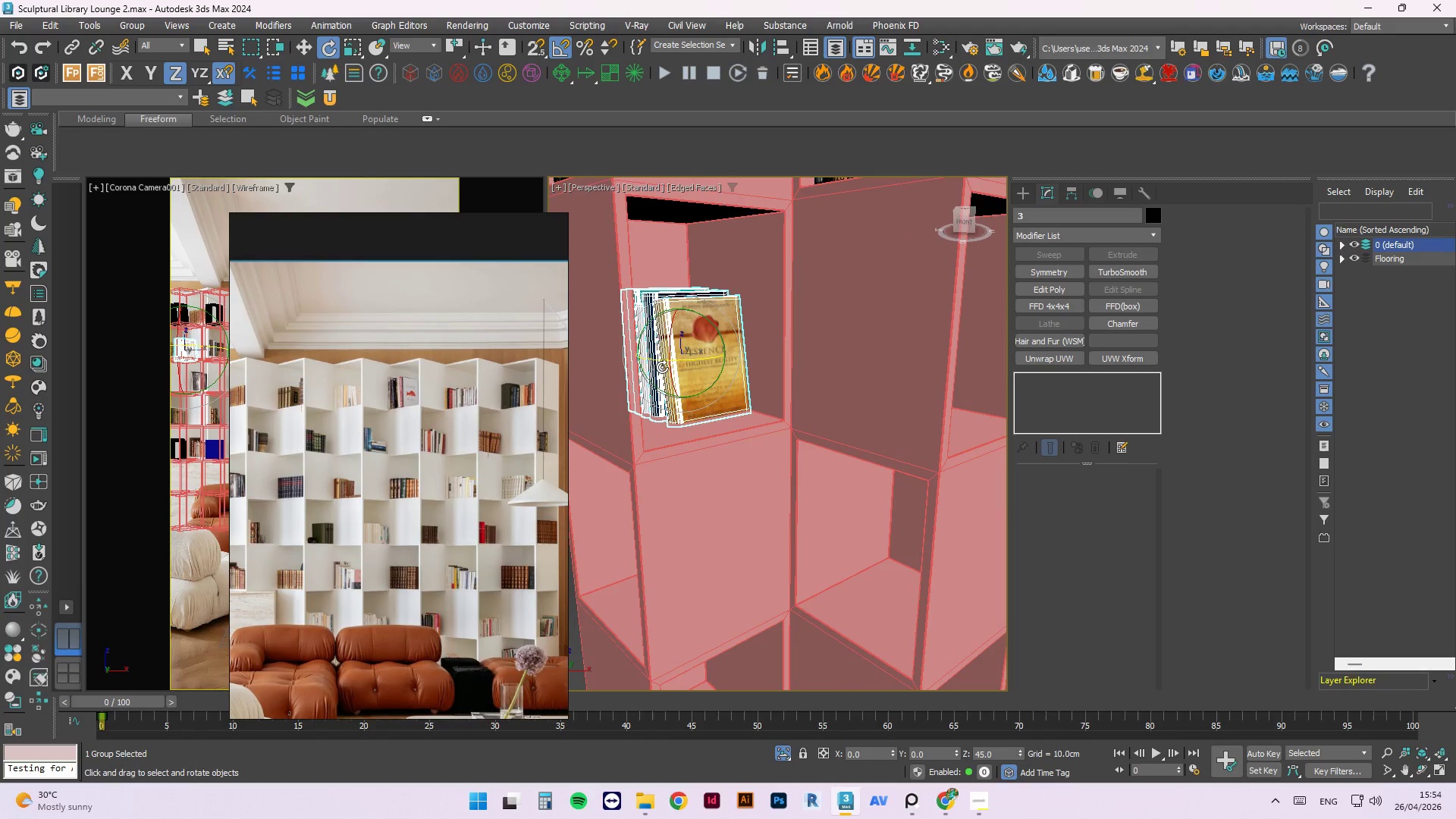 
left_click_drag(start_coordinate=[659, 365], to_coordinate=[695, 369])
 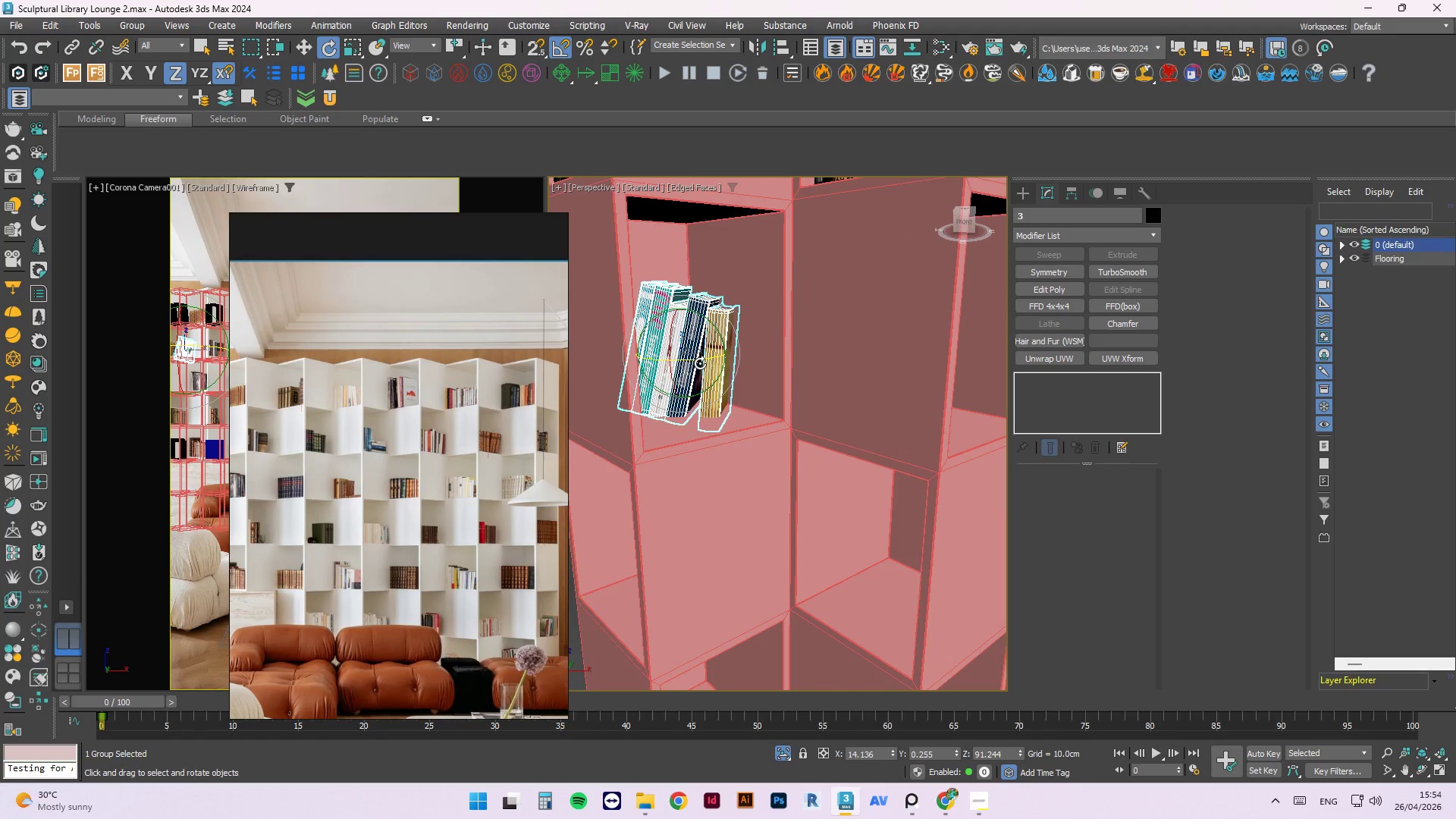 
key(Control+Z)
 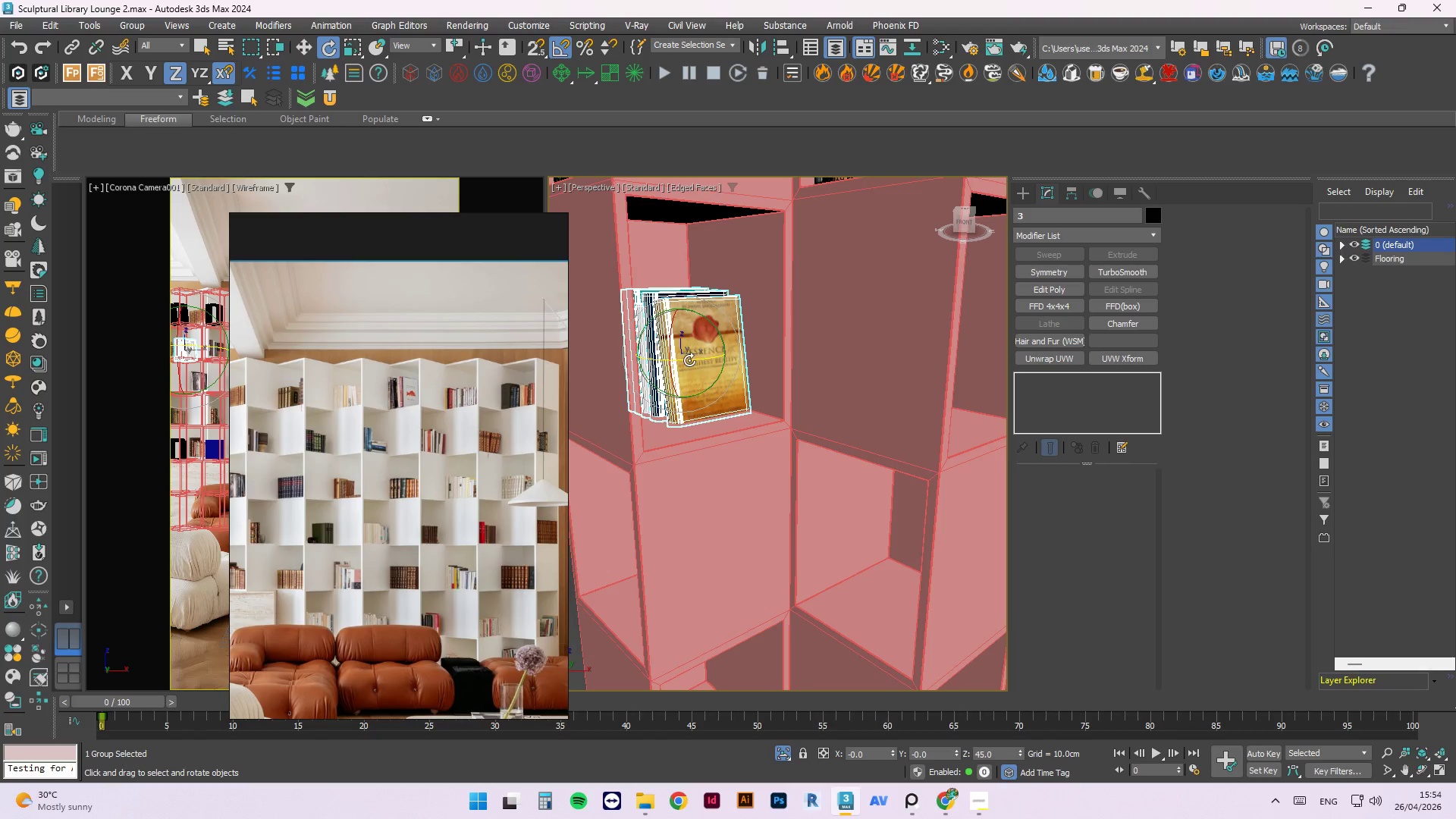 
left_click_drag(start_coordinate=[689, 360], to_coordinate=[755, 354])
 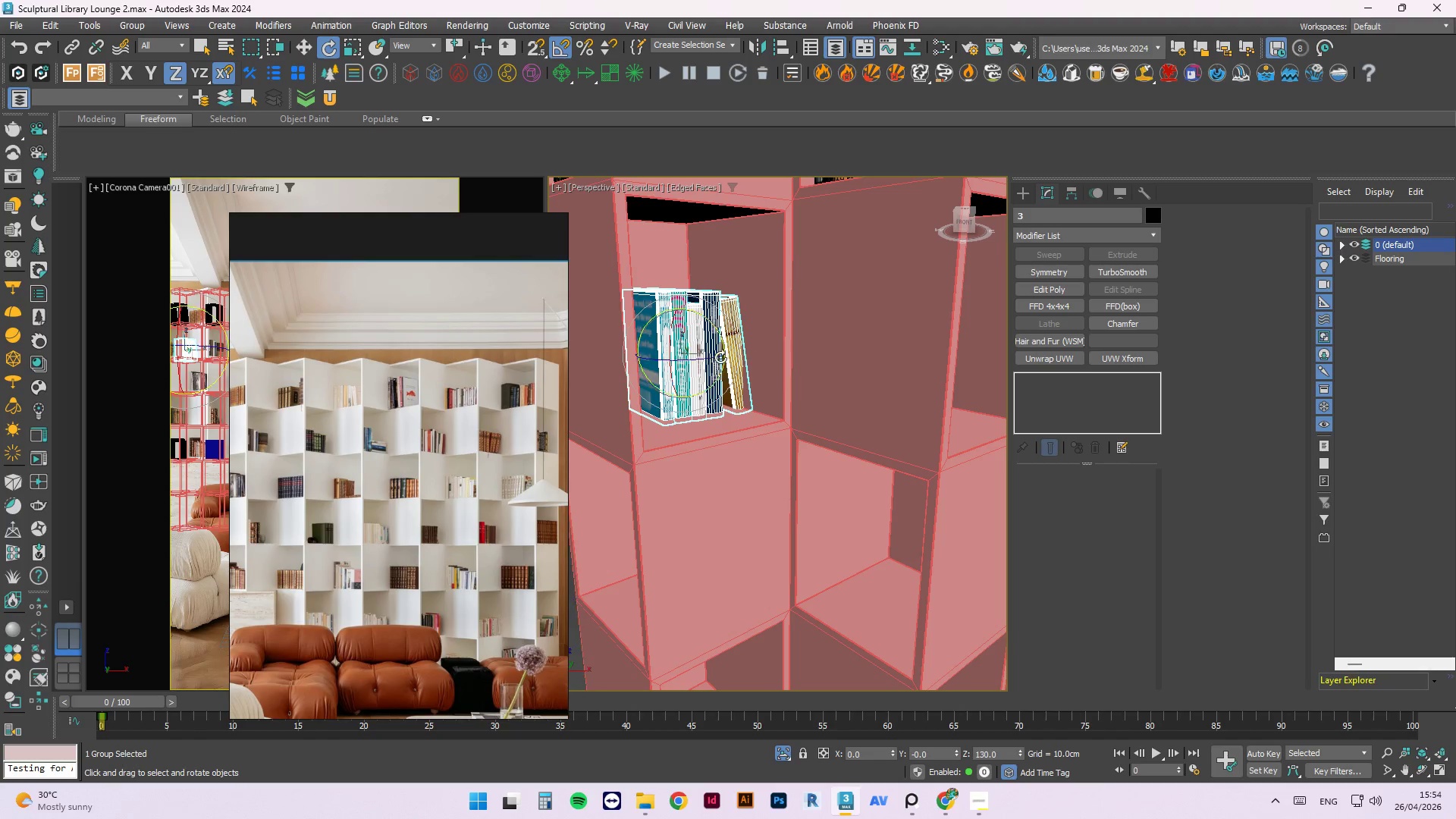 
key(W)
 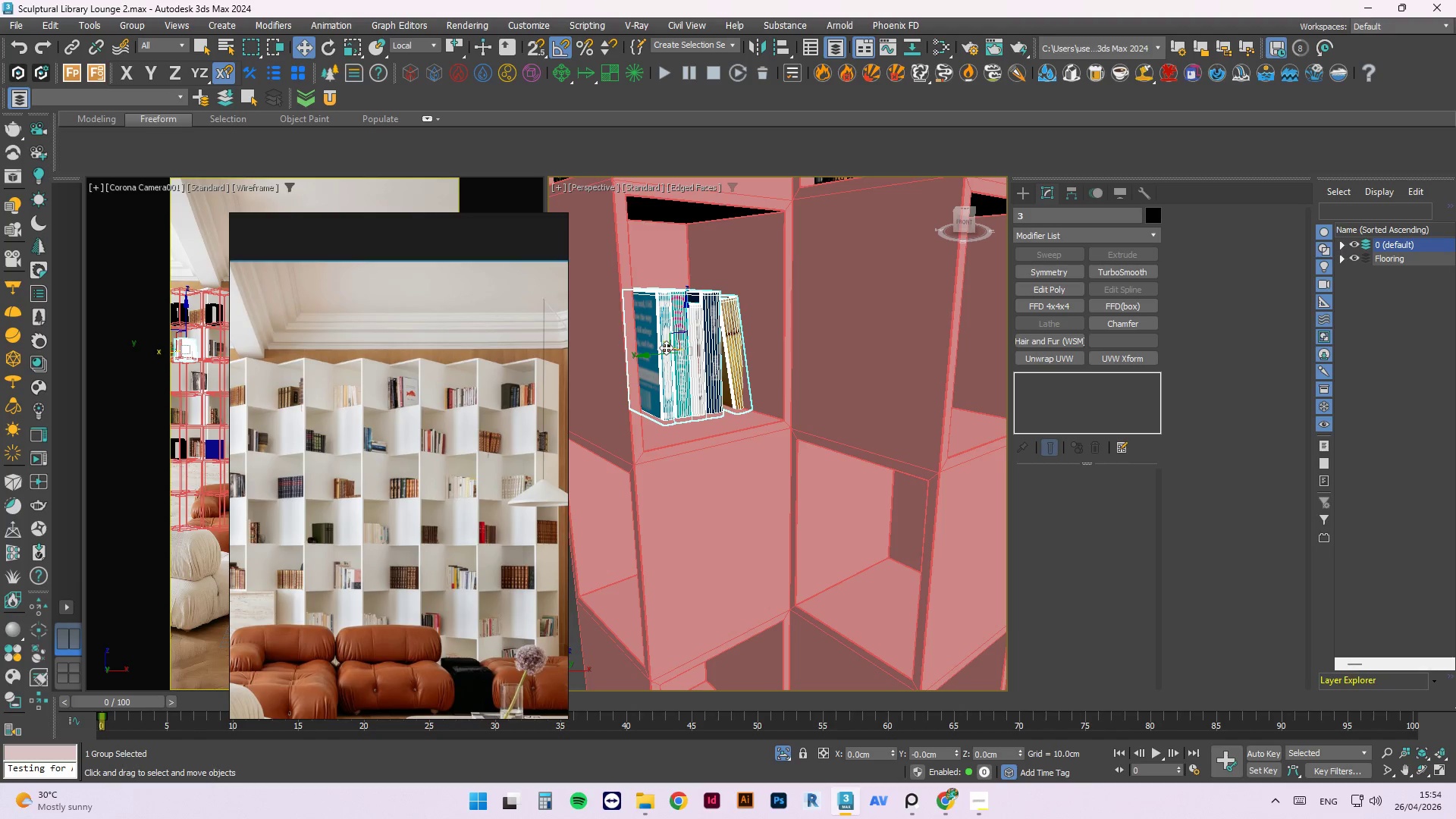 
left_click_drag(start_coordinate=[666, 347], to_coordinate=[686, 361])
 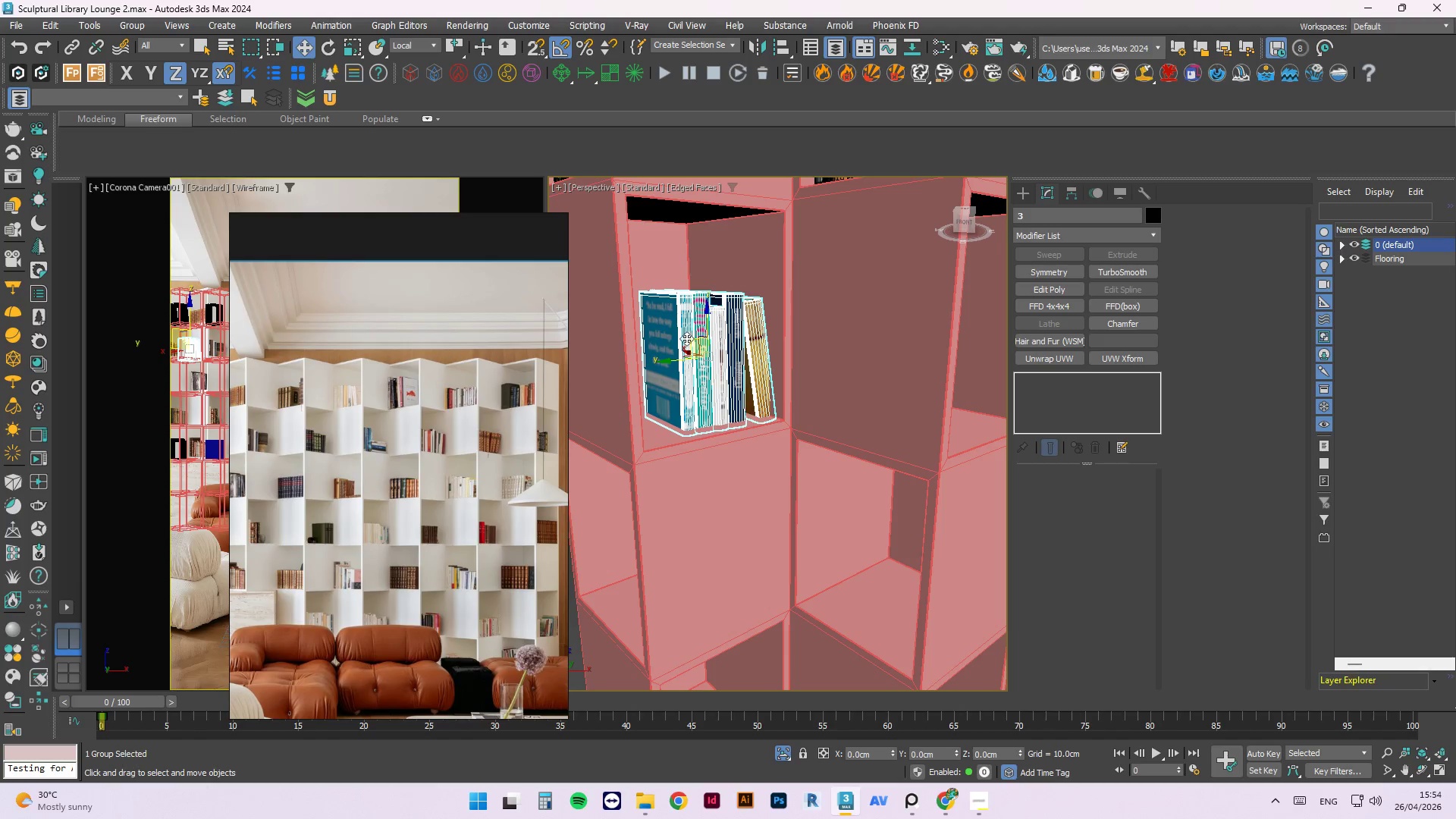 
left_click_drag(start_coordinate=[666, 364], to_coordinate=[652, 366])
 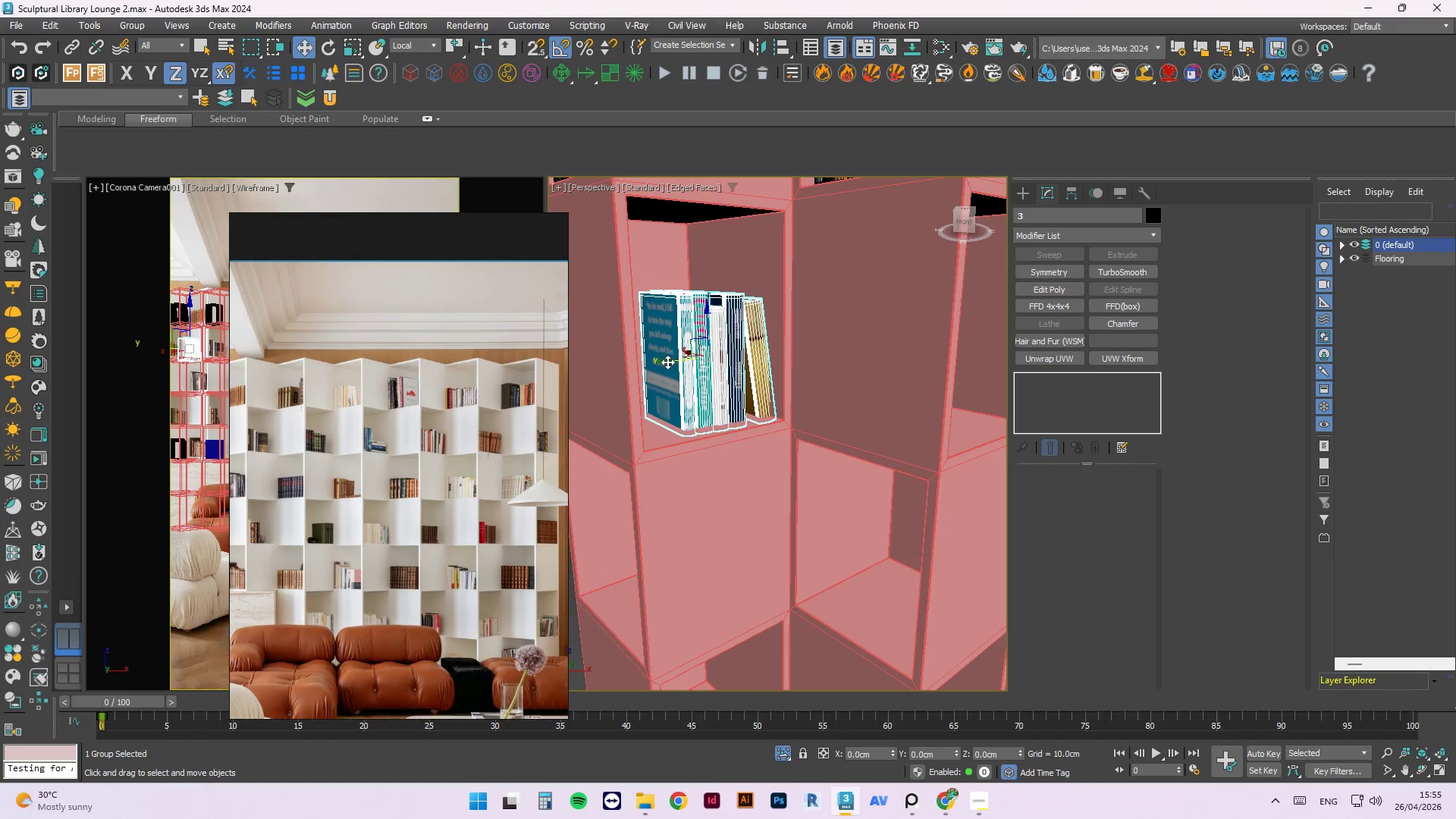 
left_click_drag(start_coordinate=[667, 362], to_coordinate=[651, 363])
 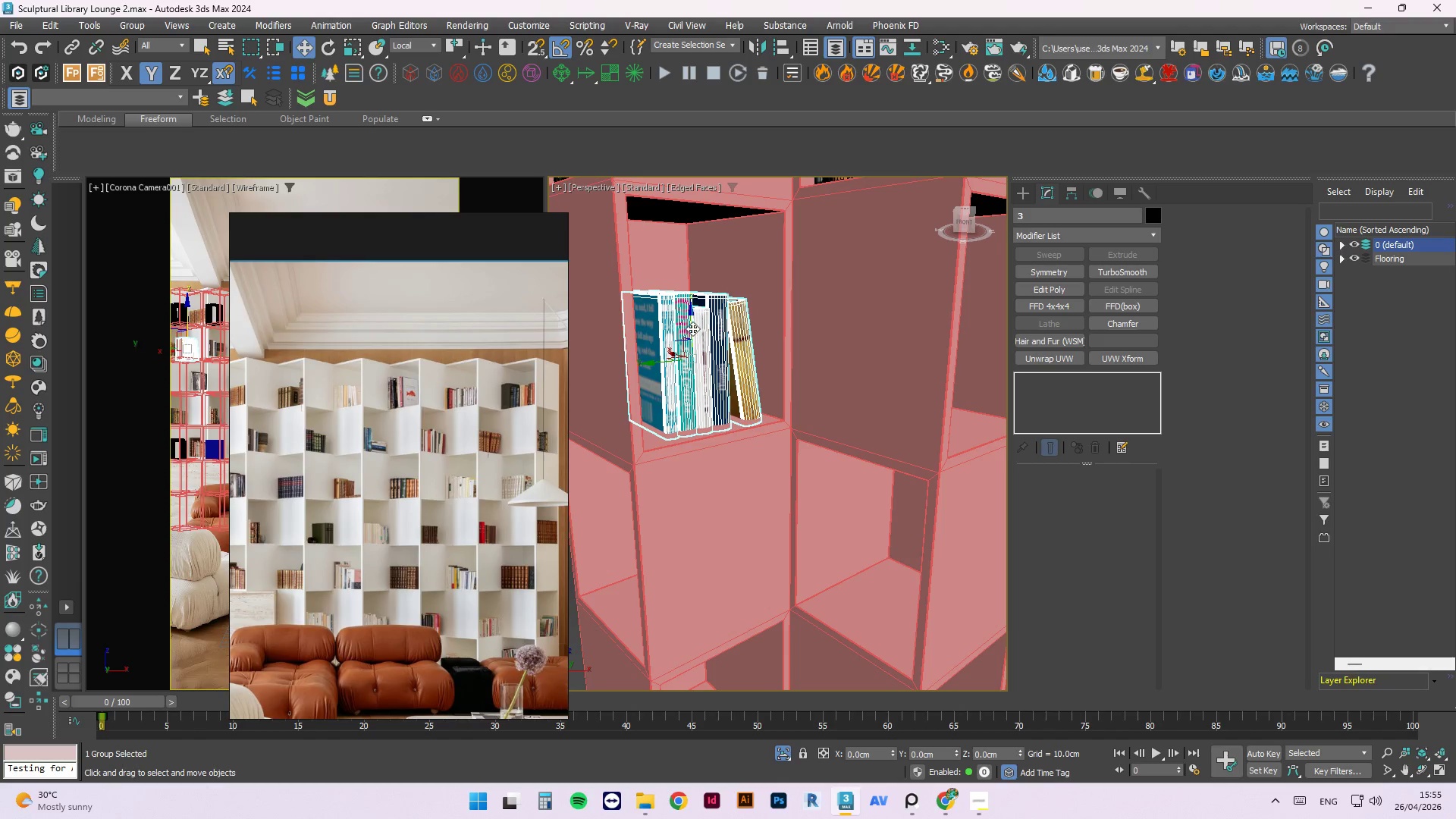 
left_click_drag(start_coordinate=[692, 328], to_coordinate=[690, 324])
 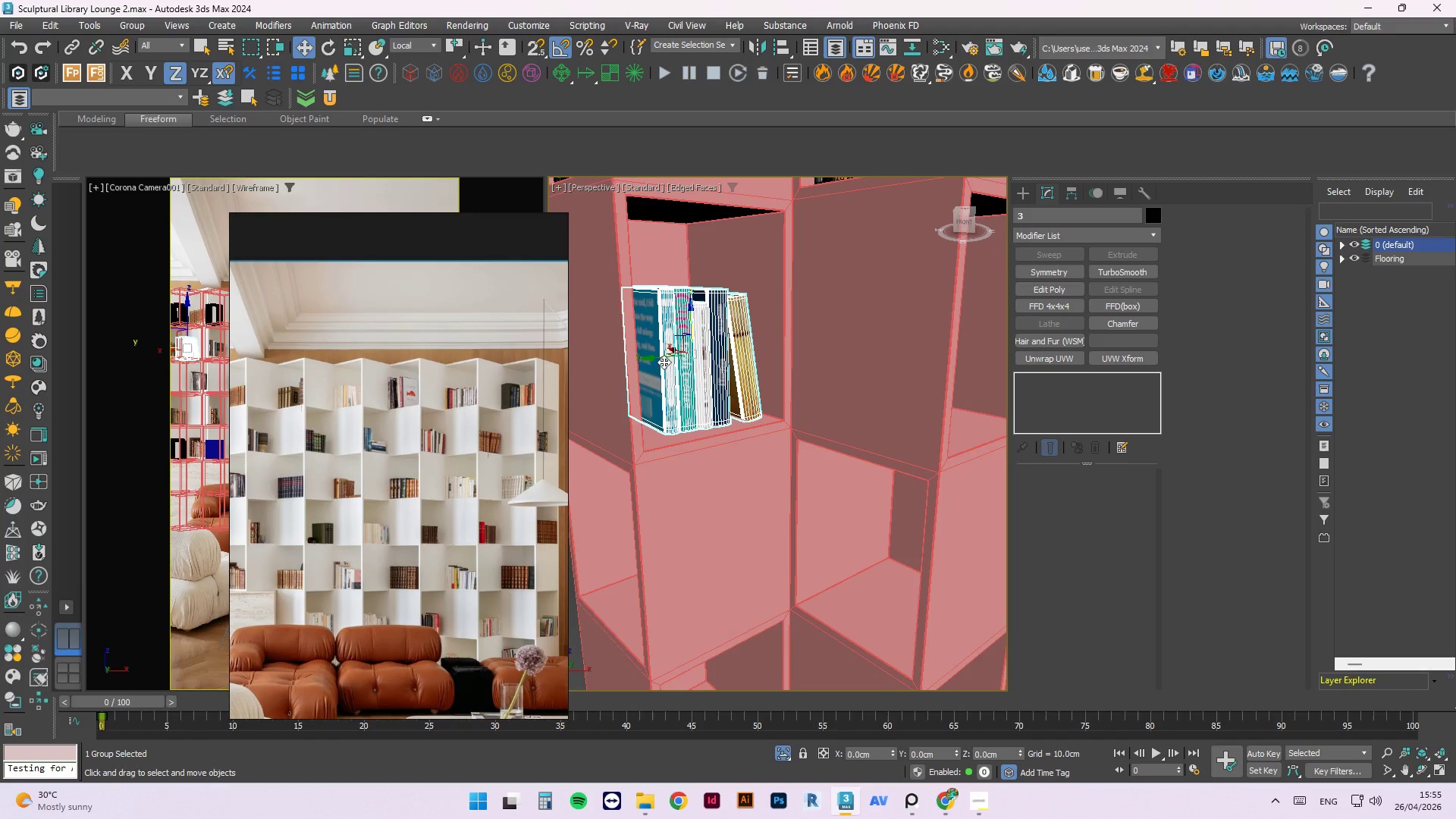 
type(we)
 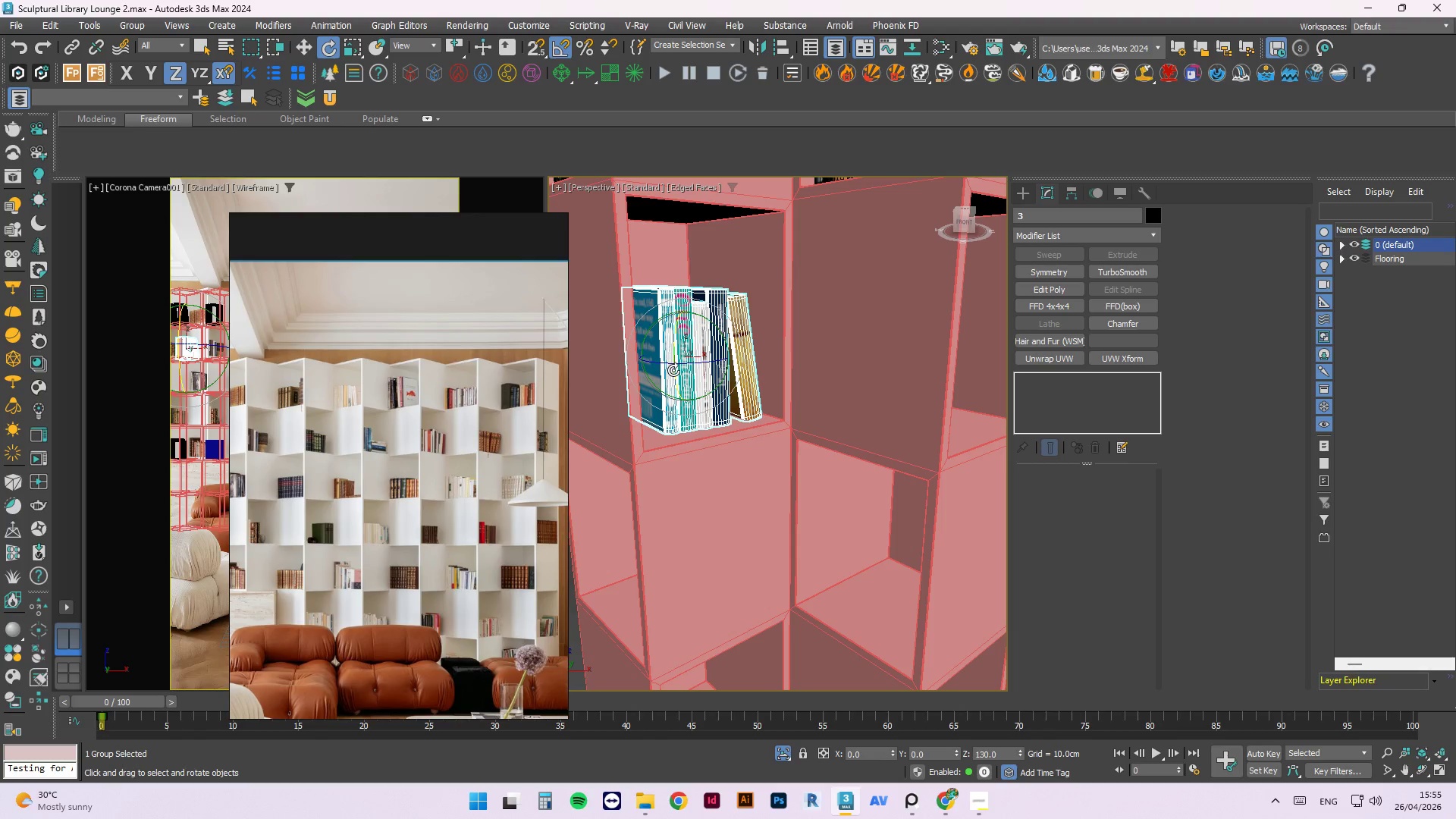 
left_click_drag(start_coordinate=[673, 368], to_coordinate=[695, 369])
 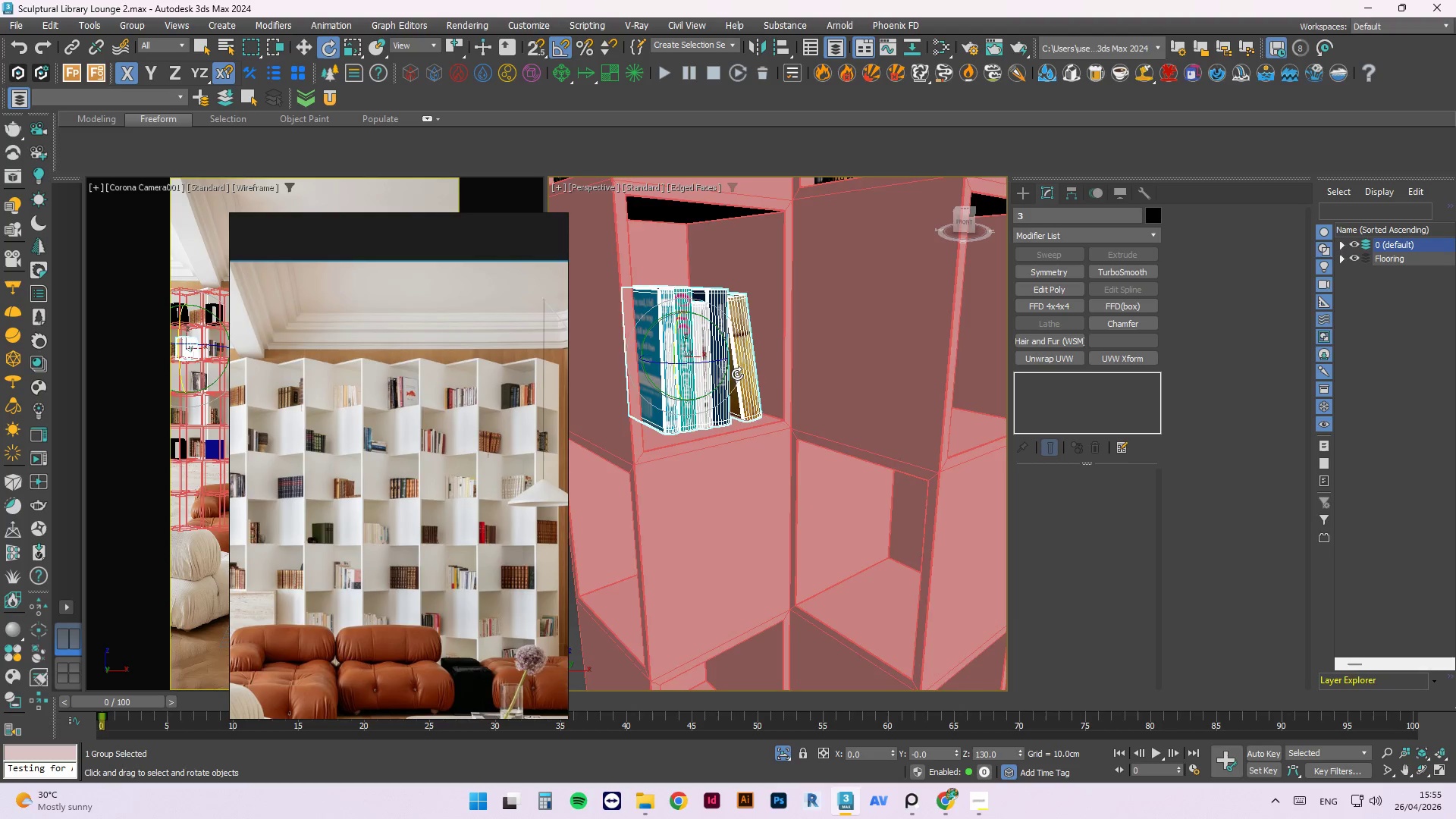 
hold_key(key=AltLeft, duration=0.67)
 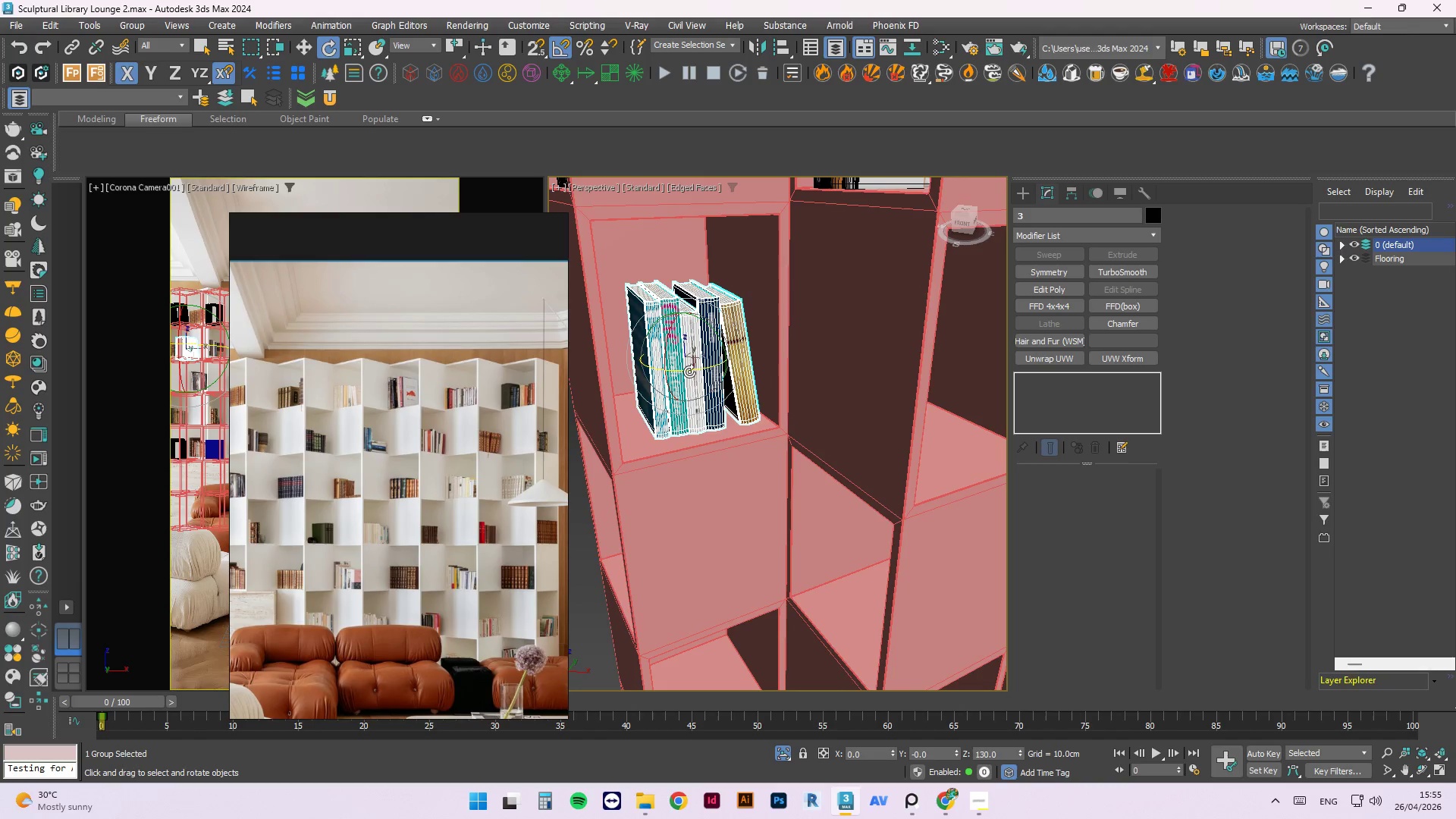 
left_click_drag(start_coordinate=[689, 370], to_coordinate=[677, 370])
 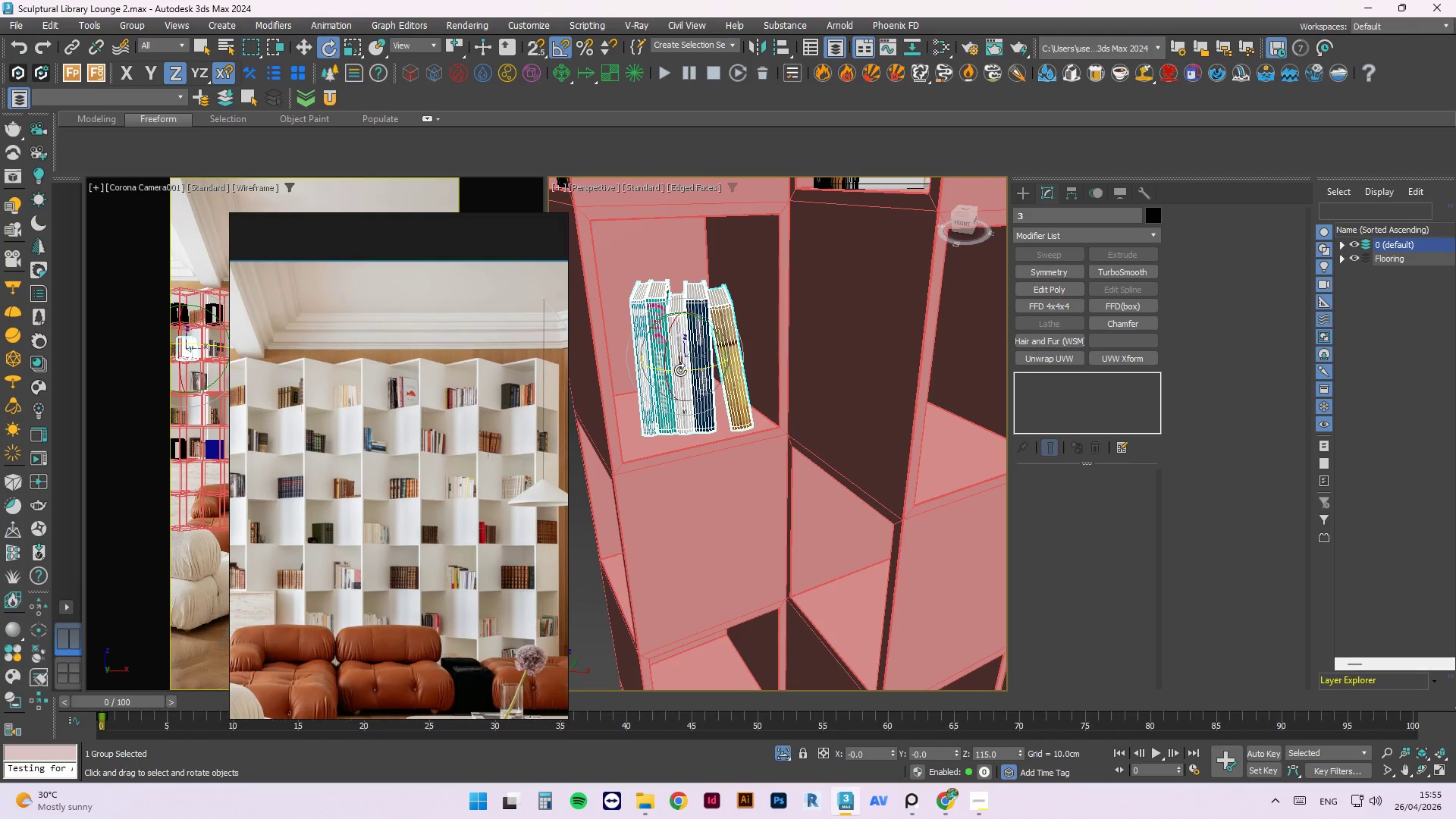 
key(W)
 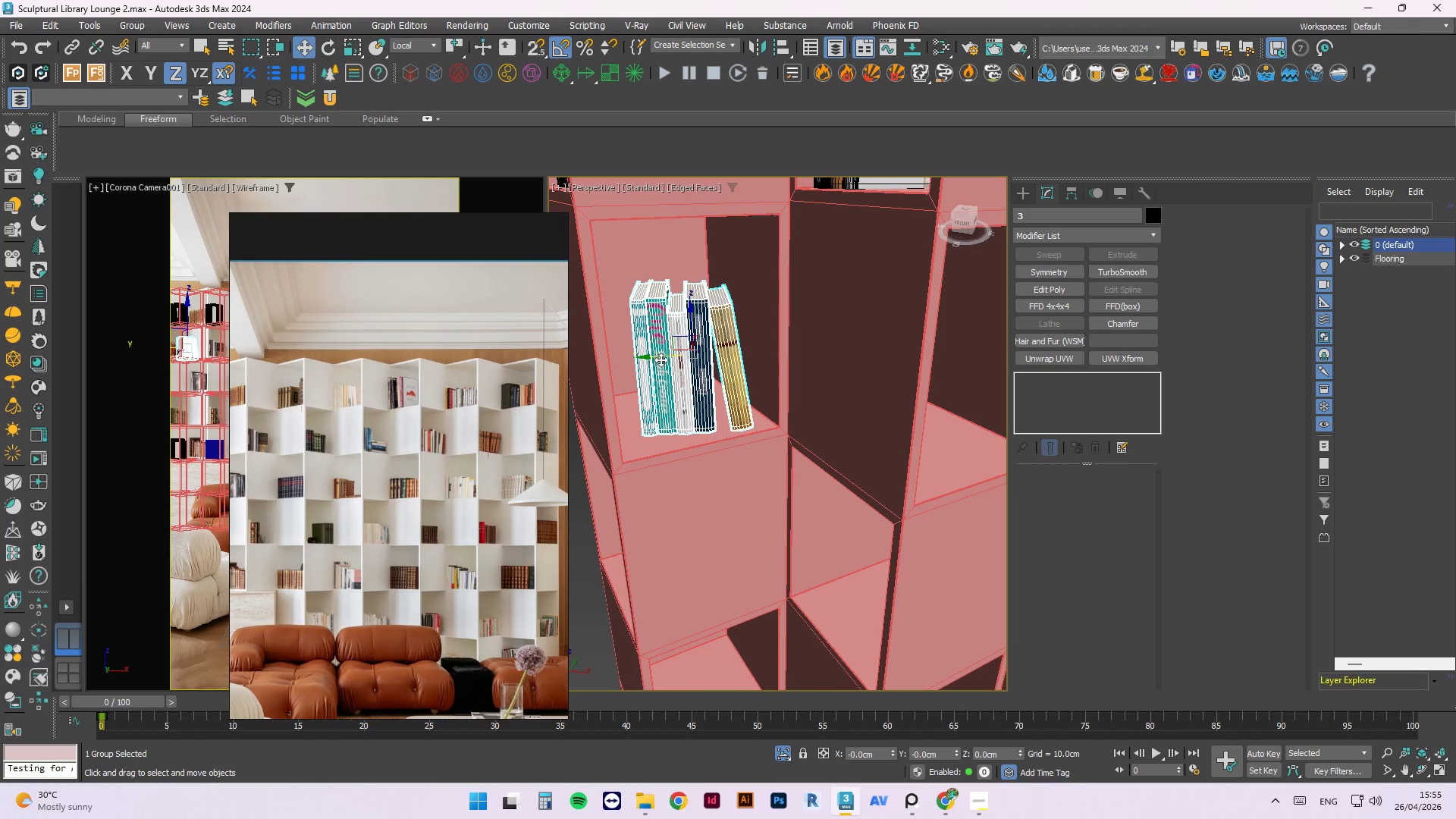 
left_click_drag(start_coordinate=[657, 358], to_coordinate=[636, 359])
 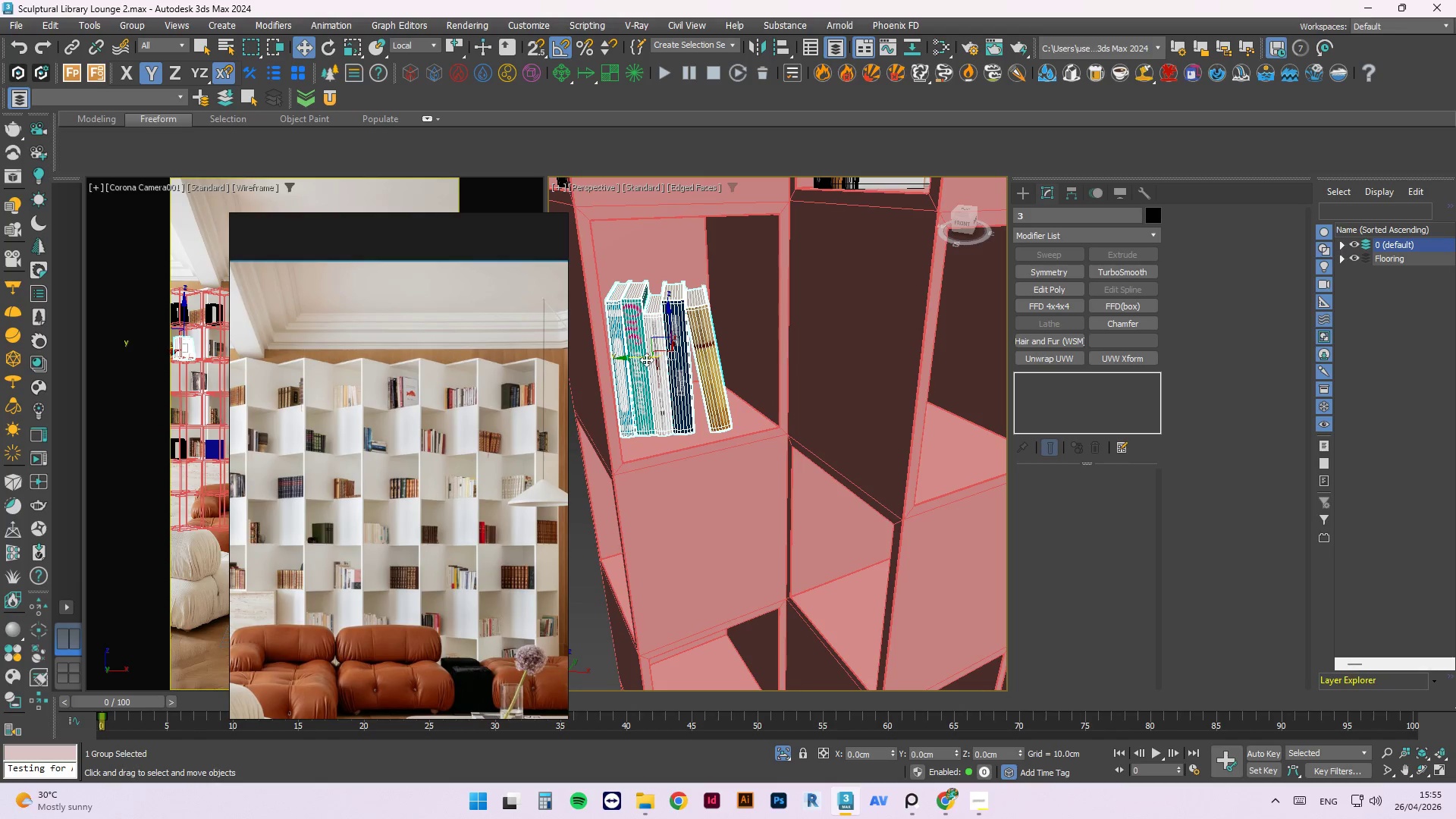 
hold_key(key=AltLeft, duration=0.91)
 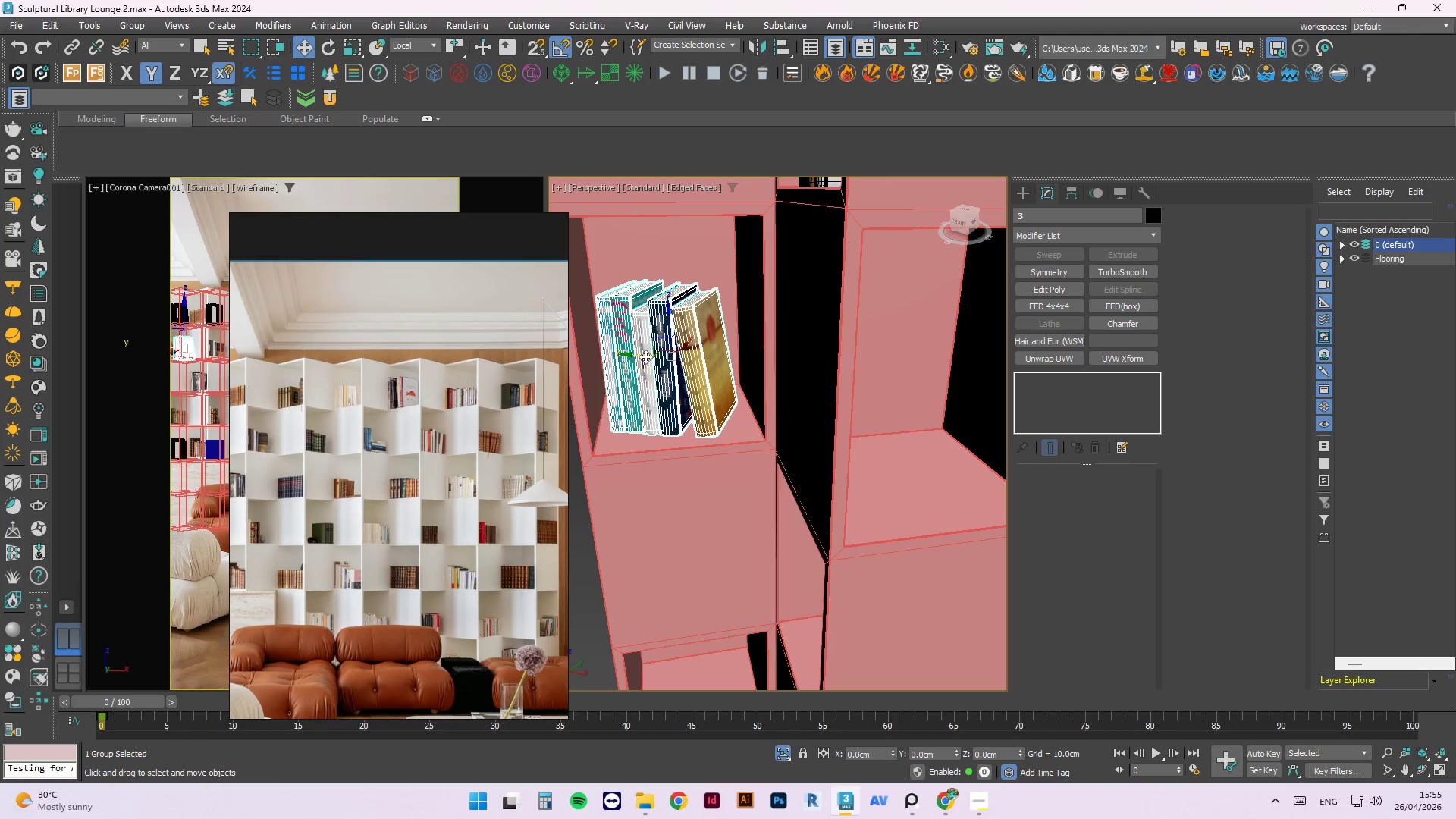 
key(E)
 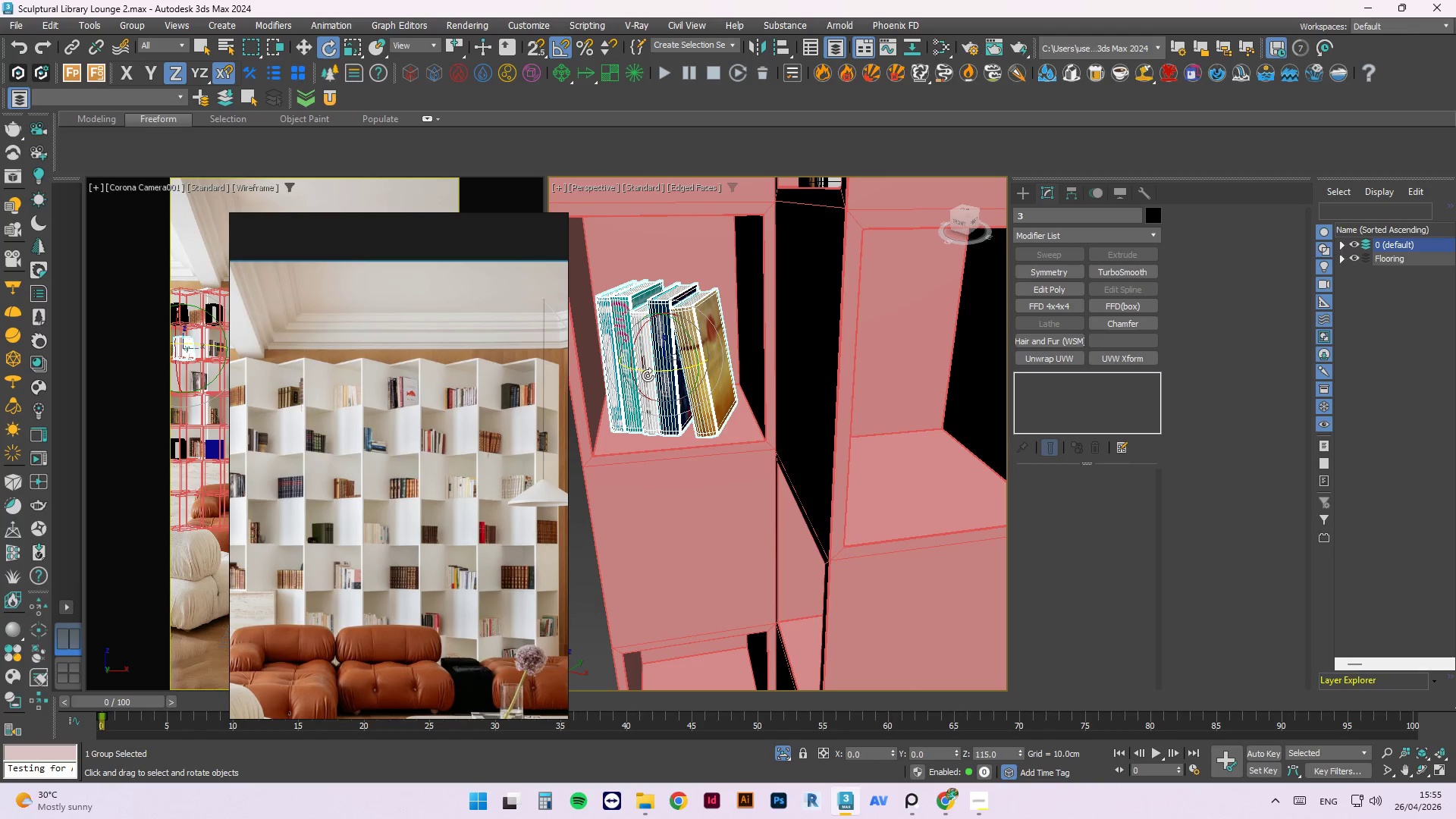 
left_click_drag(start_coordinate=[648, 375], to_coordinate=[665, 379])
 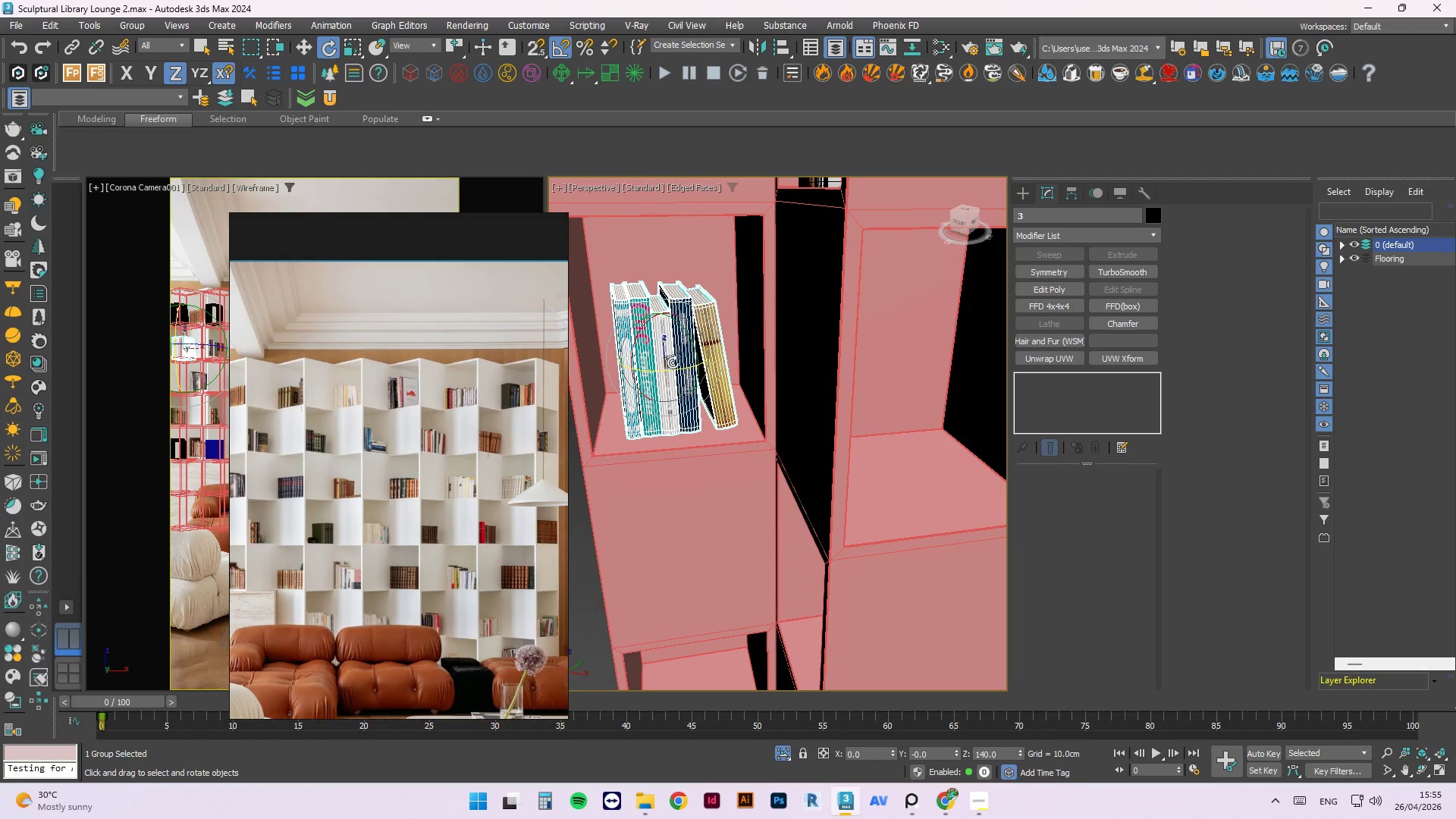 
key(W)
 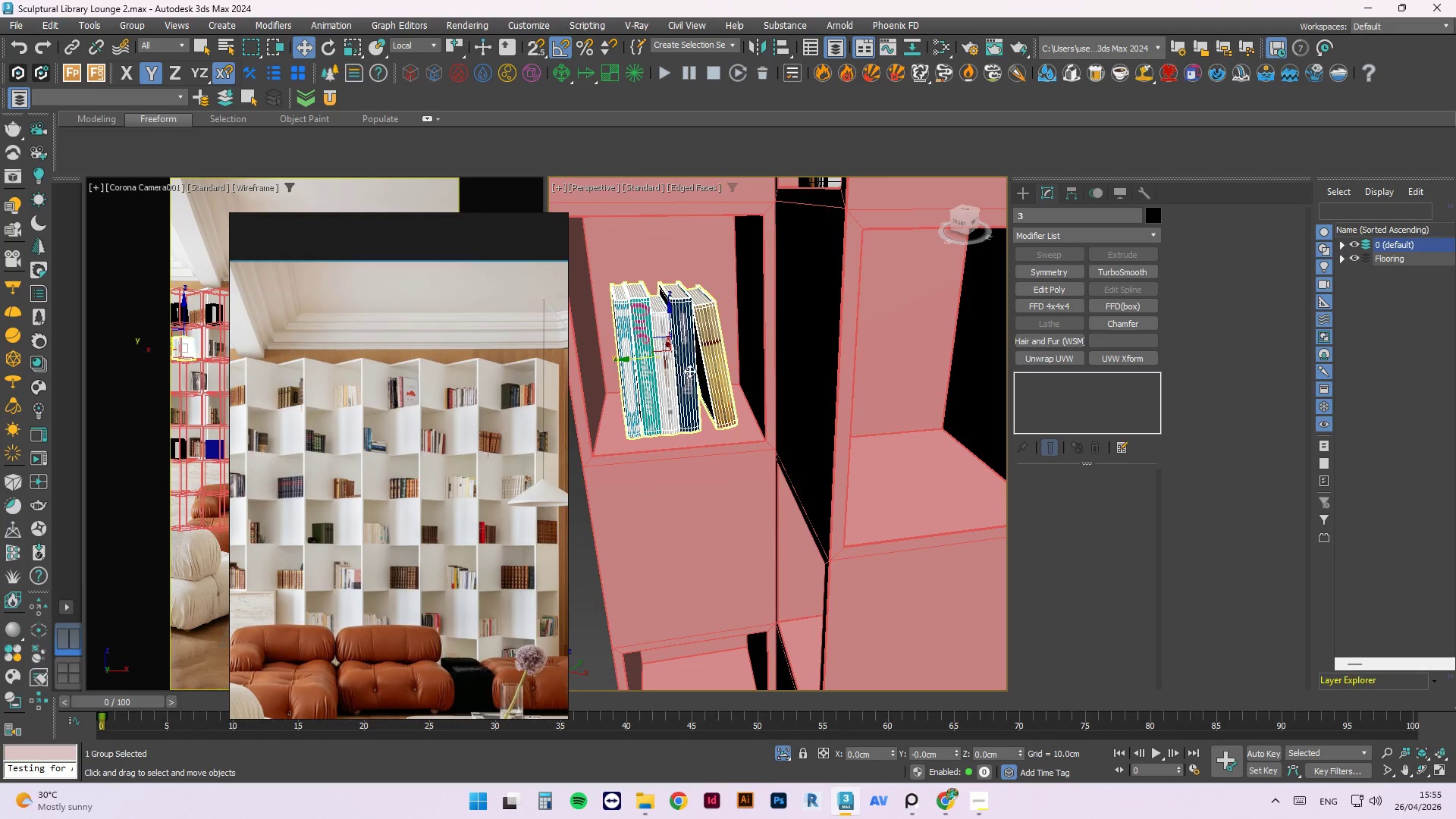 
hold_key(key=AltLeft, duration=0.58)
 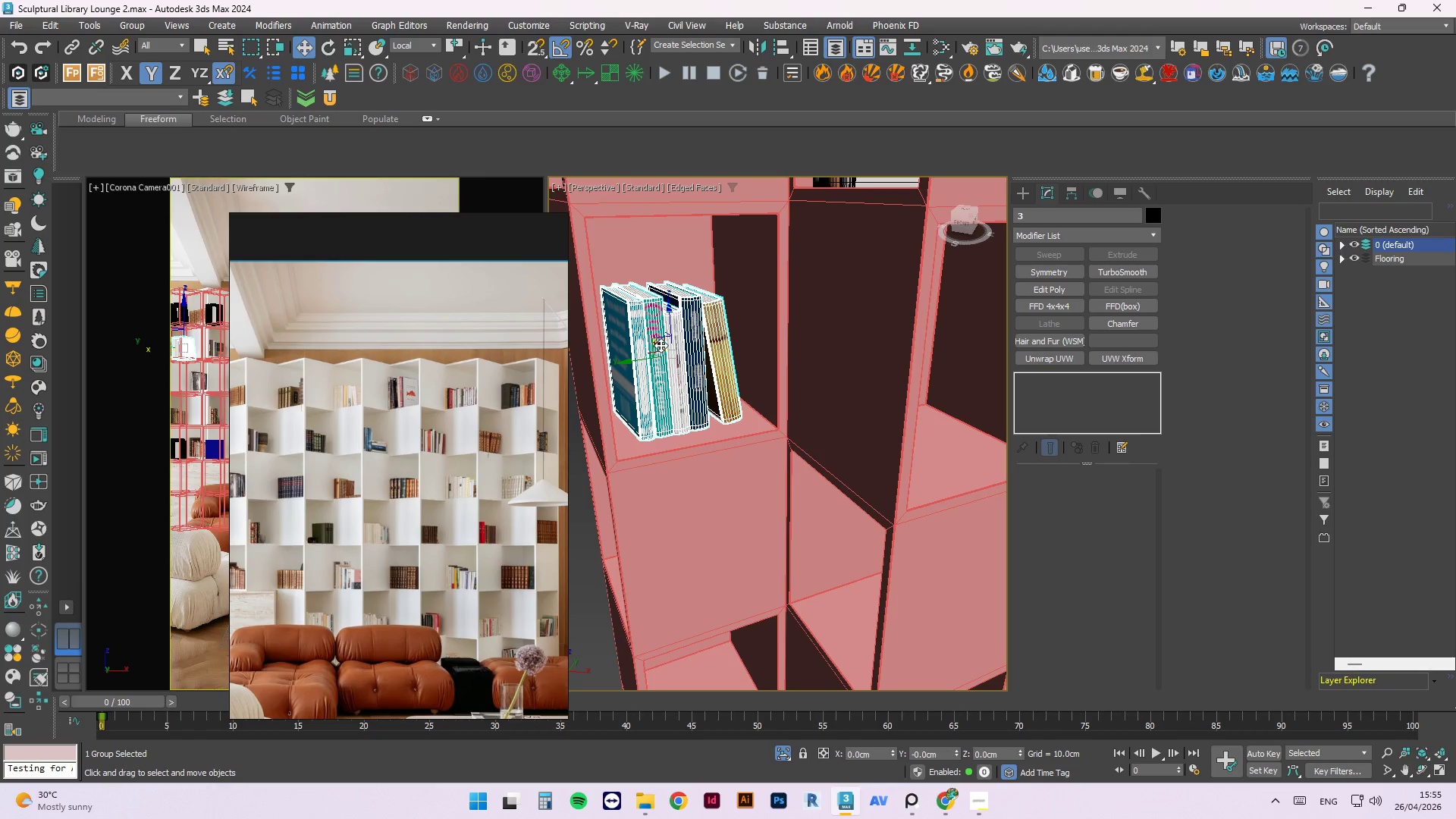 
left_click_drag(start_coordinate=[661, 345], to_coordinate=[669, 356])
 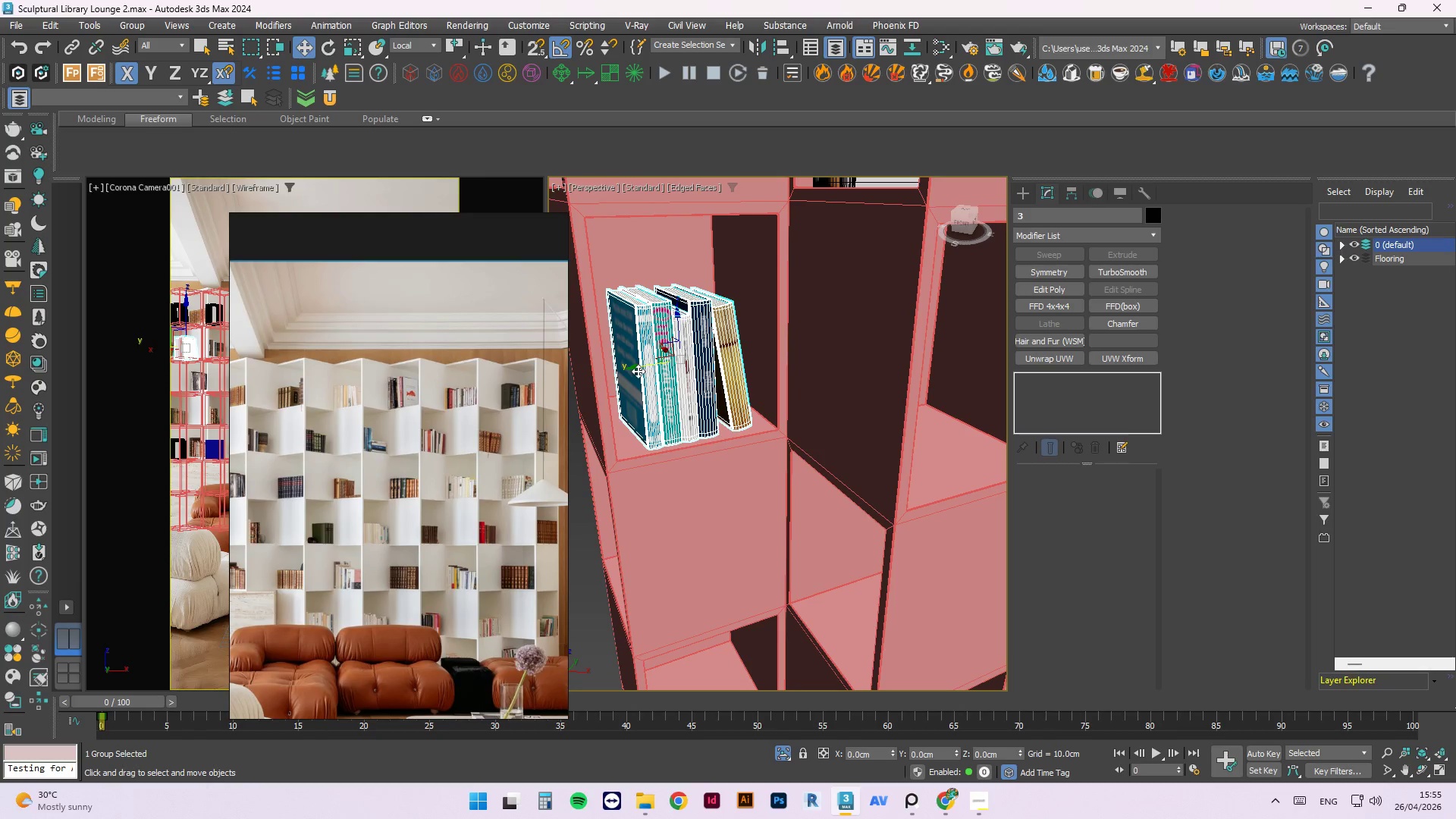 
left_click_drag(start_coordinate=[635, 370], to_coordinate=[621, 370])
 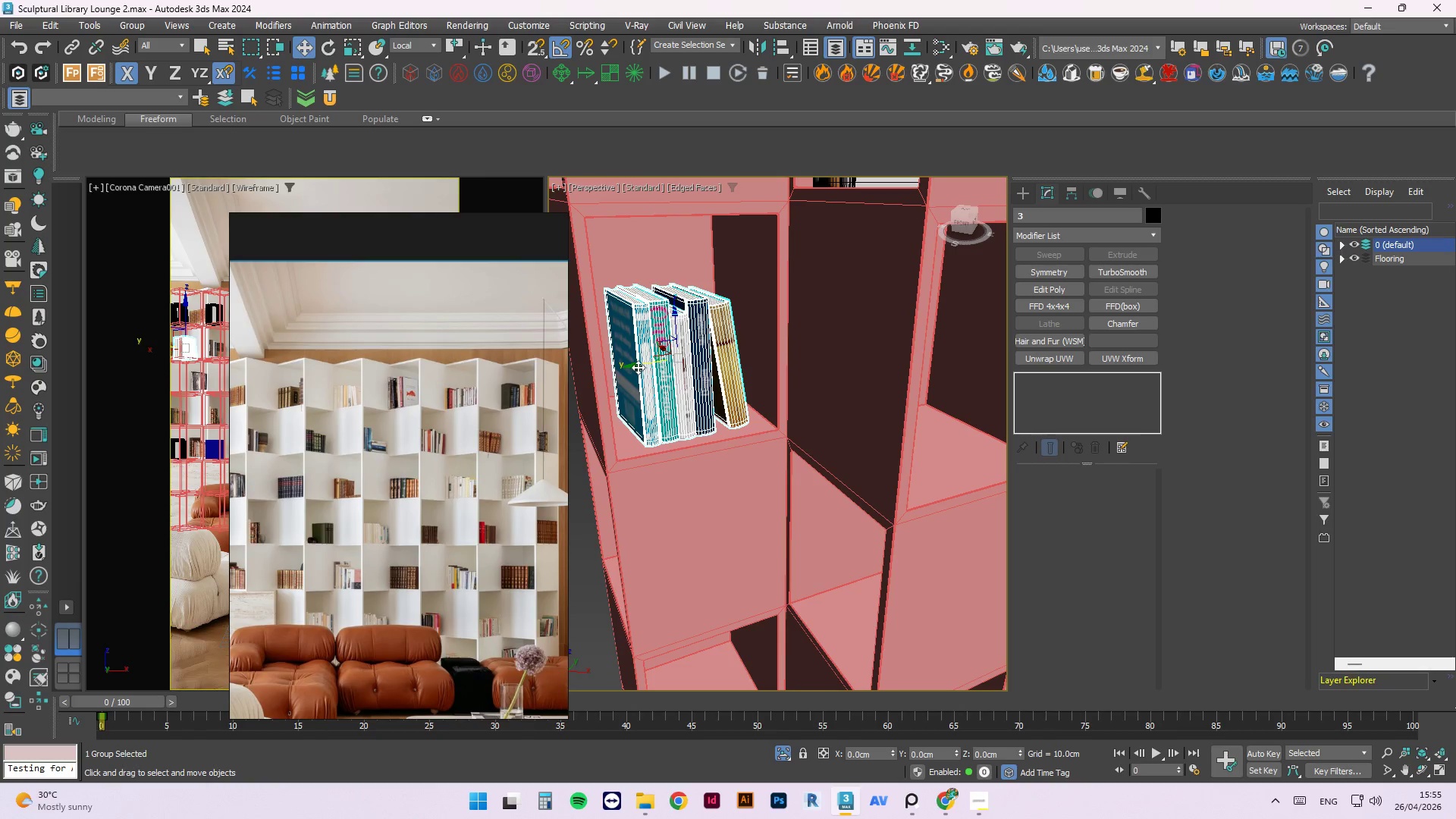 
left_click_drag(start_coordinate=[638, 367], to_coordinate=[622, 373])
 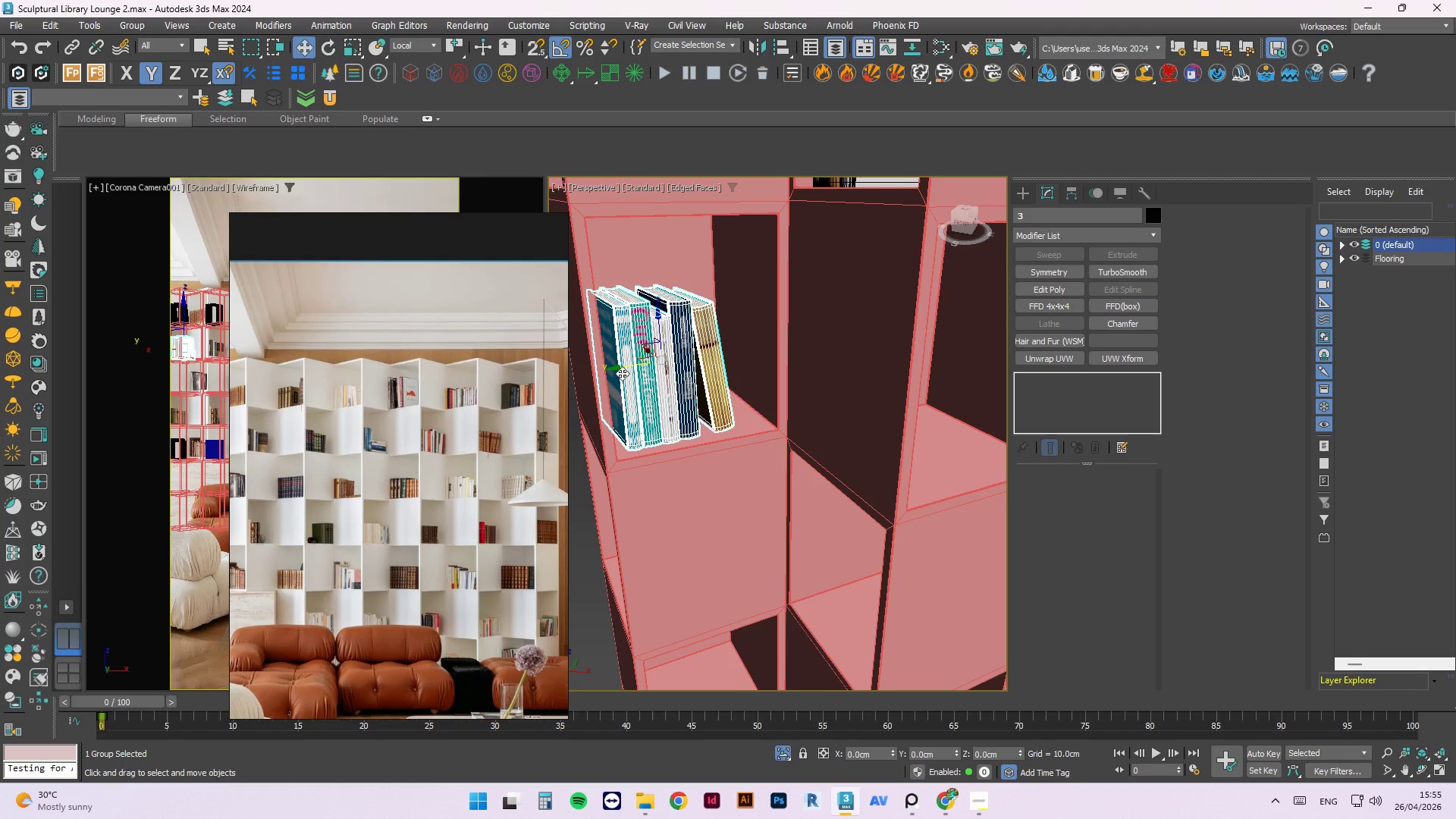 
key(E)
 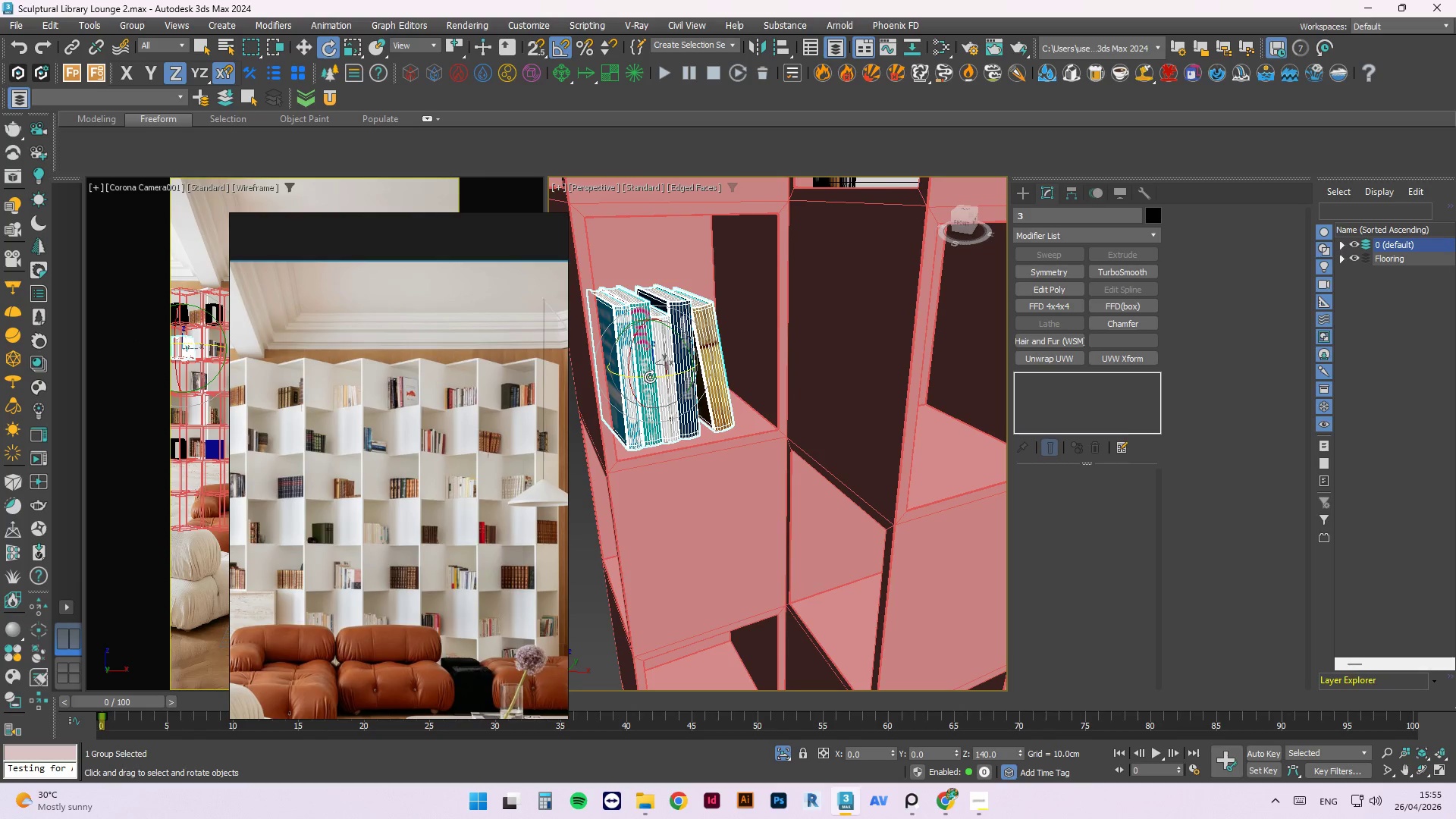 
left_click_drag(start_coordinate=[651, 377], to_coordinate=[646, 378])
 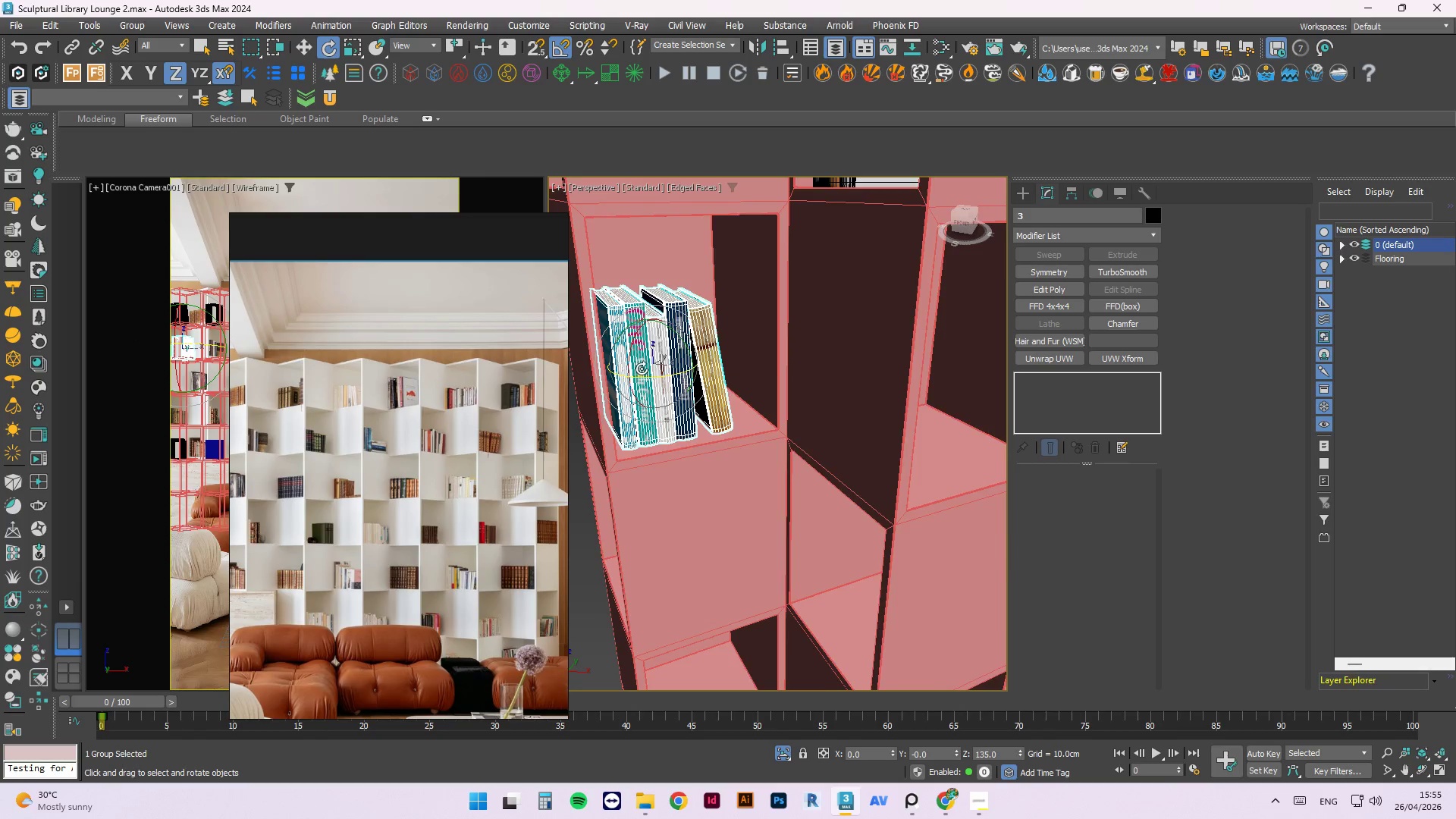 
scroll: coordinate [642, 369], scroll_direction: down, amount: 1.0
 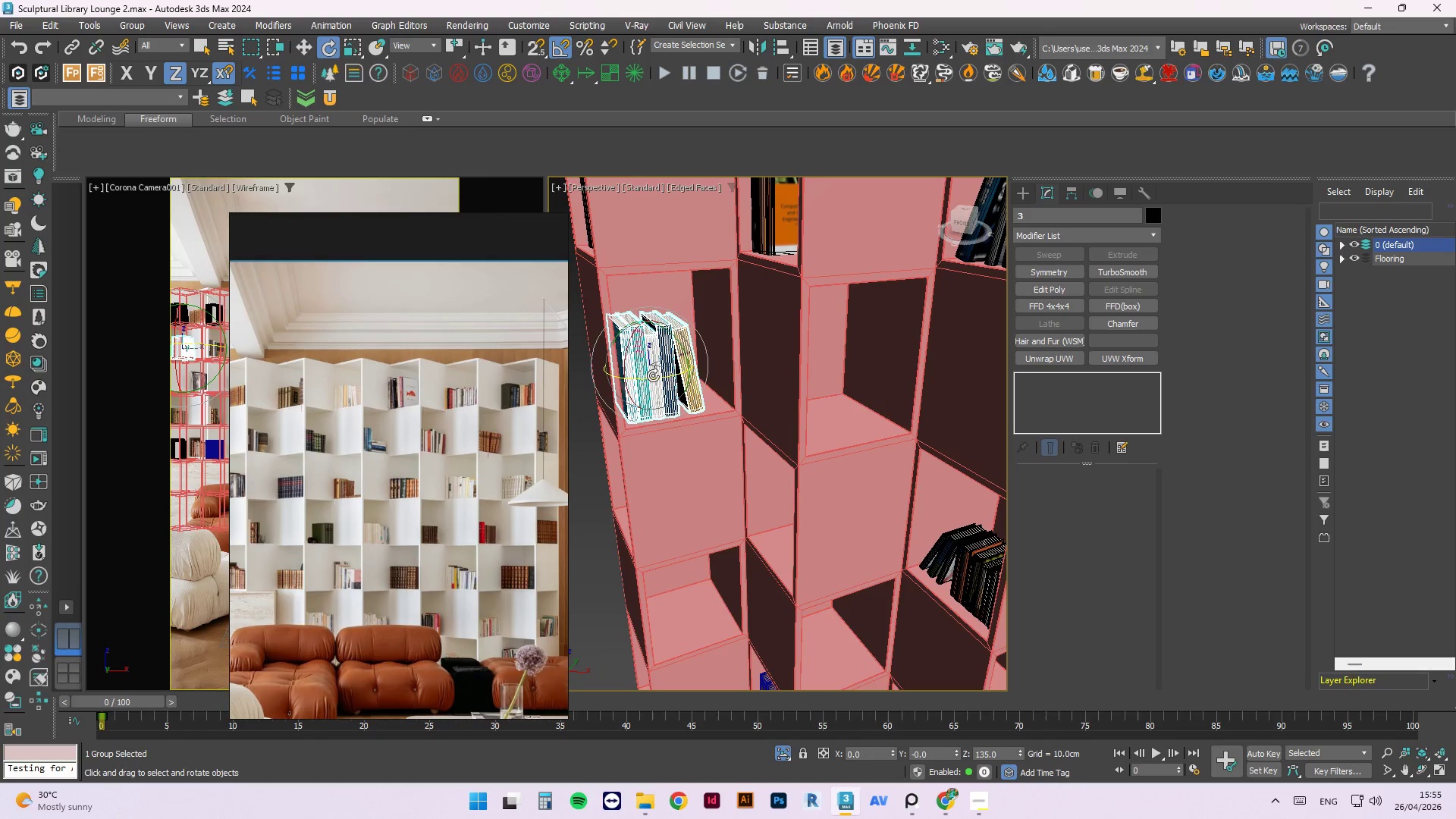 
key(W)
 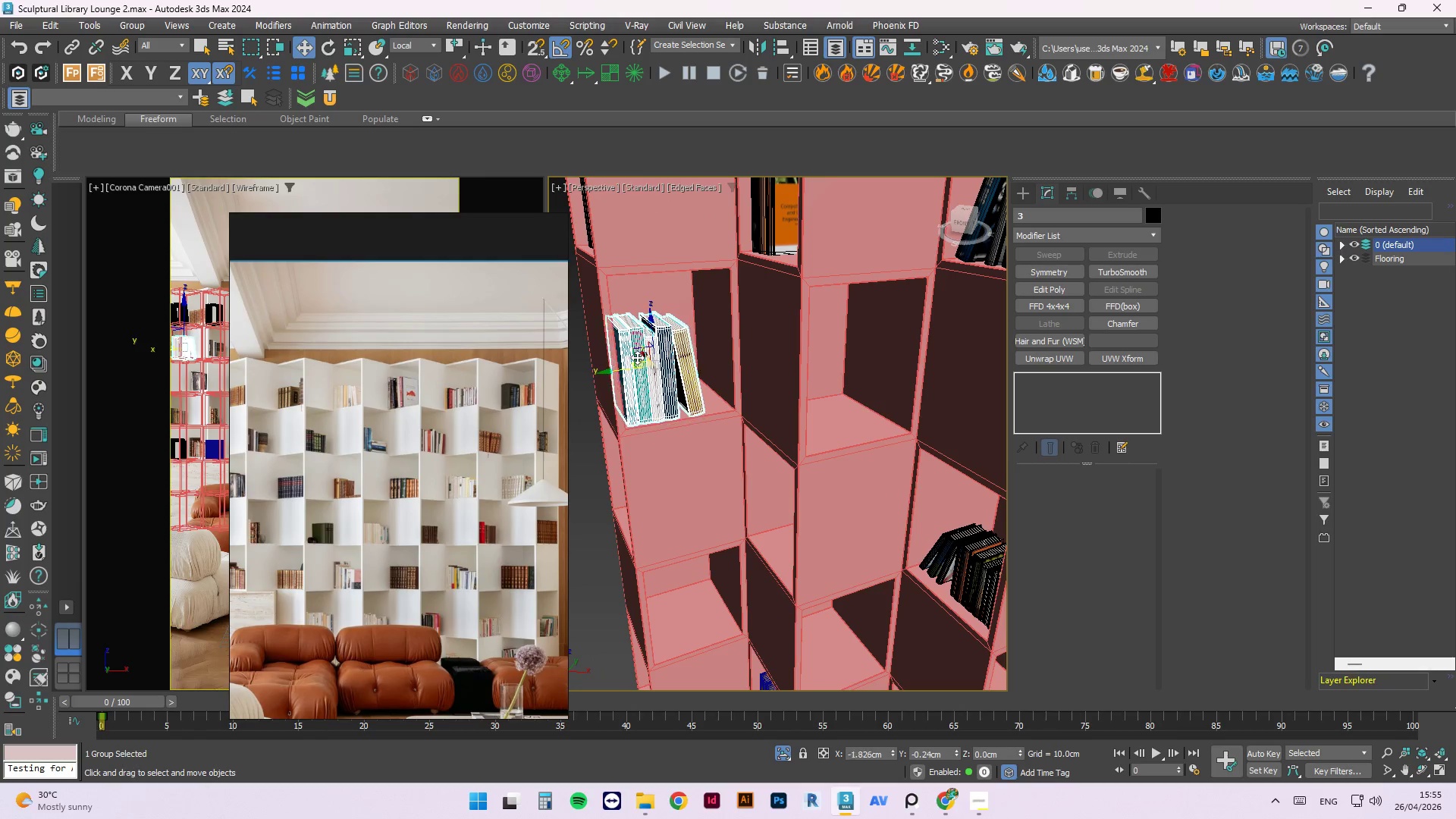 
scroll: coordinate [653, 357], scroll_direction: down, amount: 3.0
 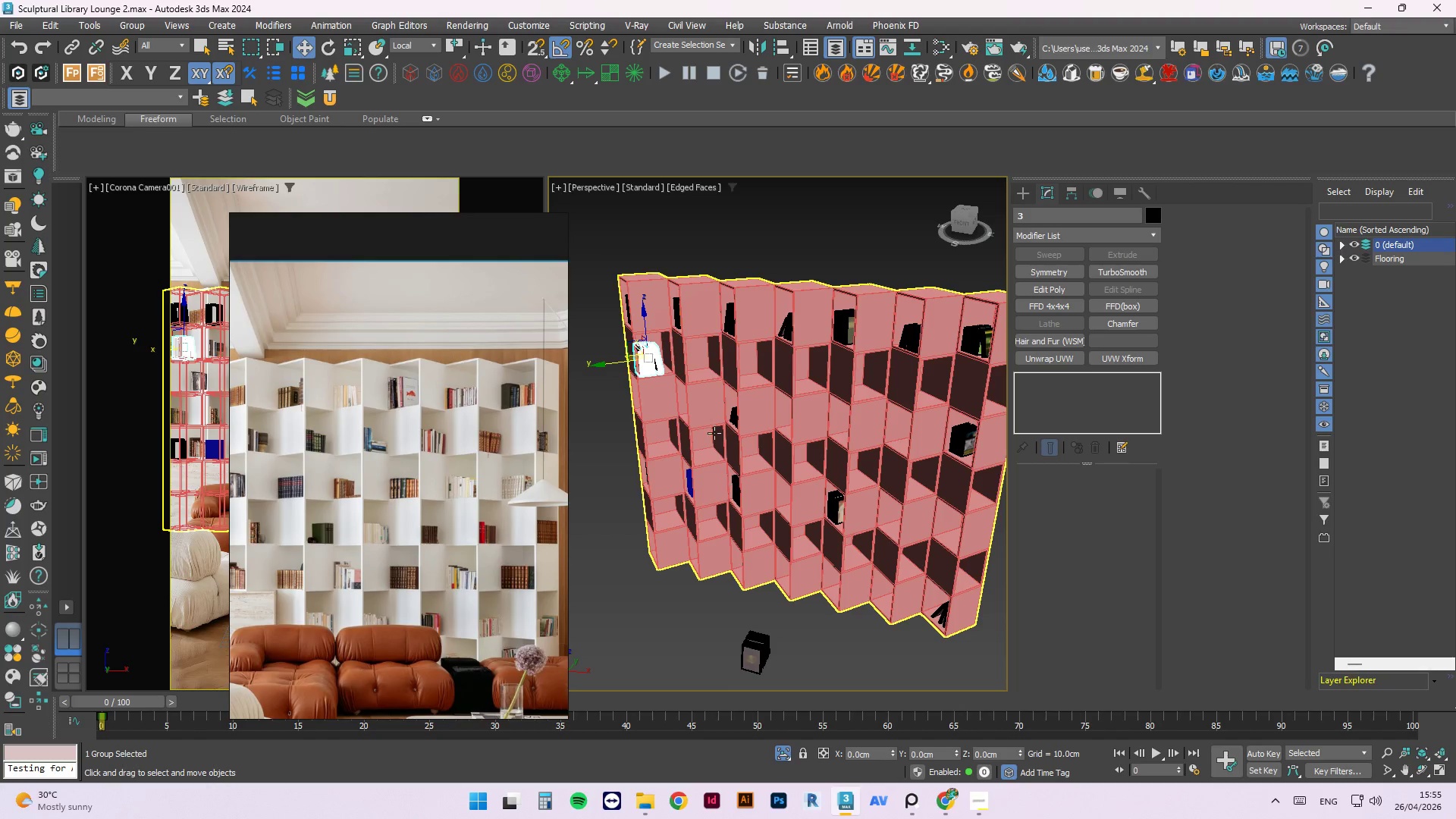 
hold_key(key=AltLeft, duration=0.58)
 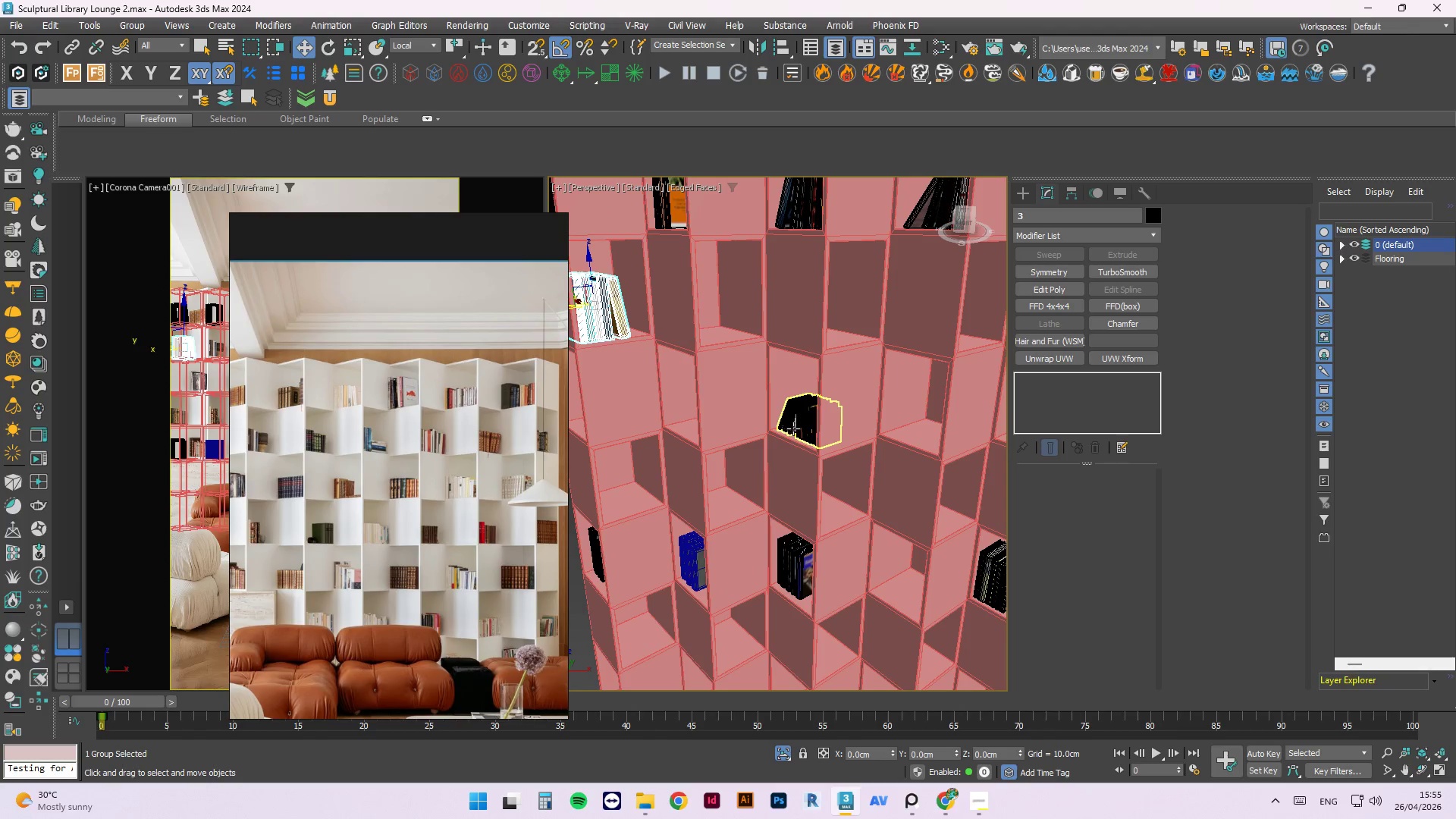 
scroll: coordinate [691, 410], scroll_direction: up, amount: 2.0
 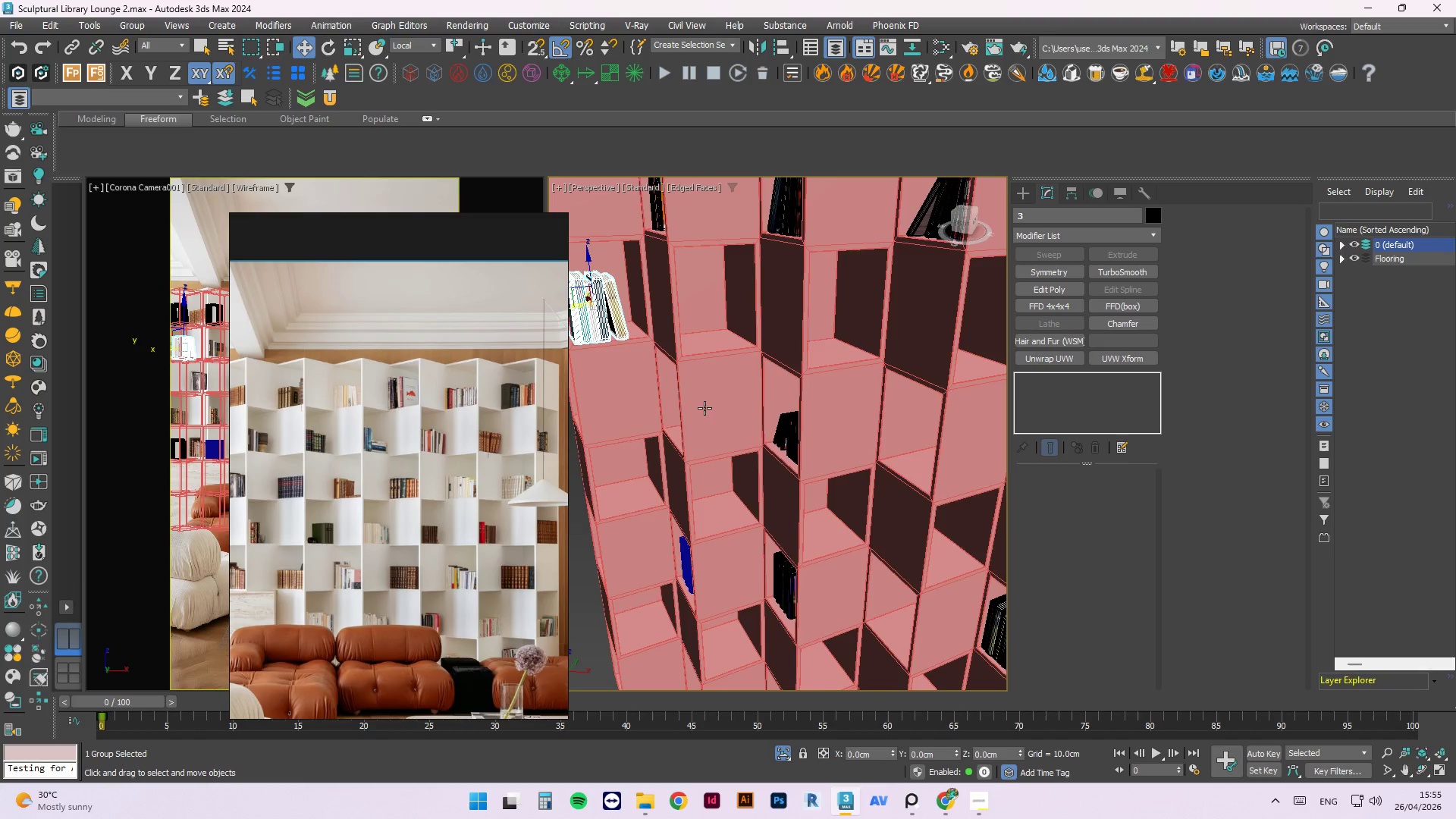 
left_click_drag(start_coordinate=[794, 428], to_coordinate=[713, 431])
 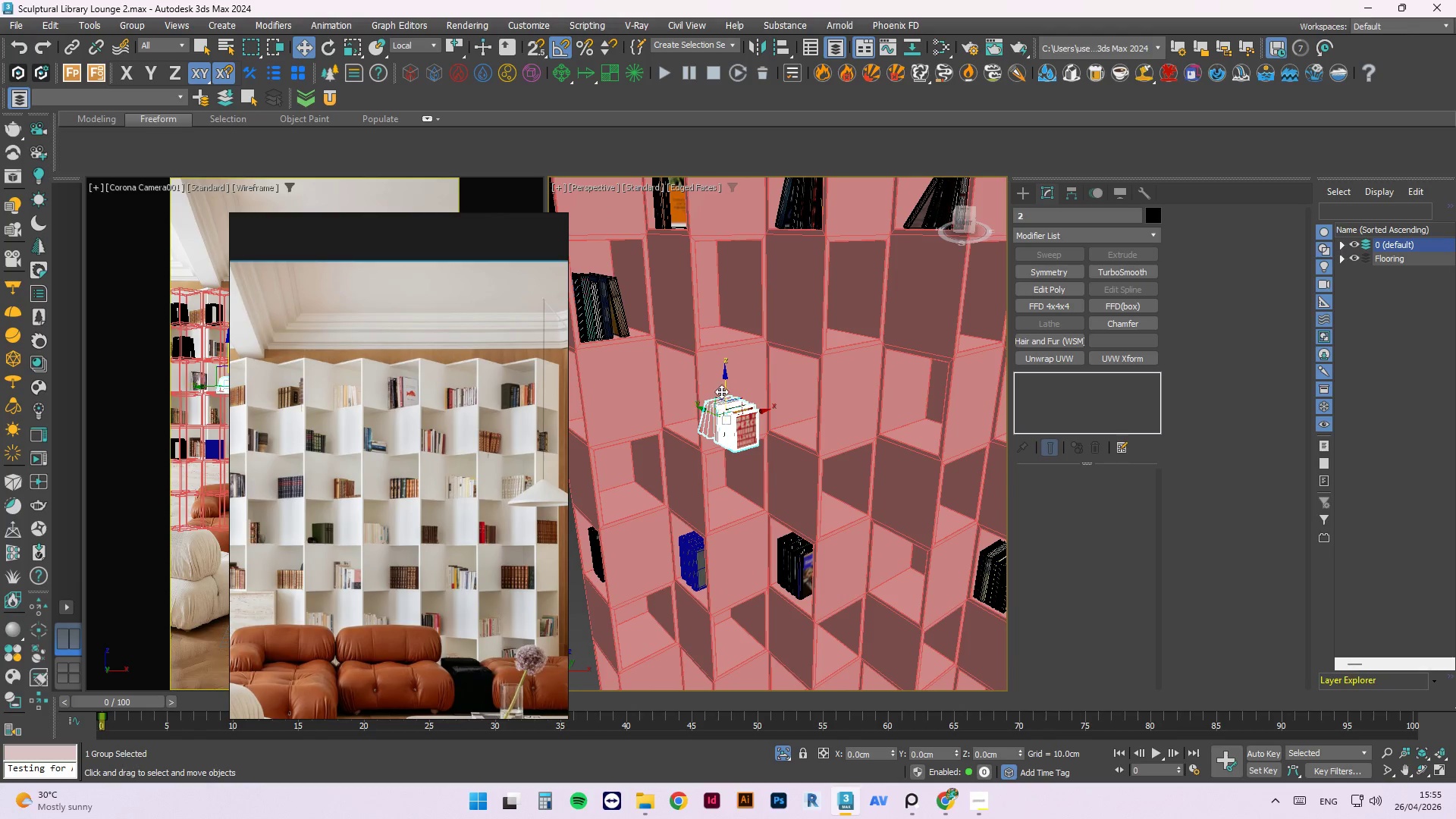 
left_click_drag(start_coordinate=[724, 387], to_coordinate=[717, 297])
 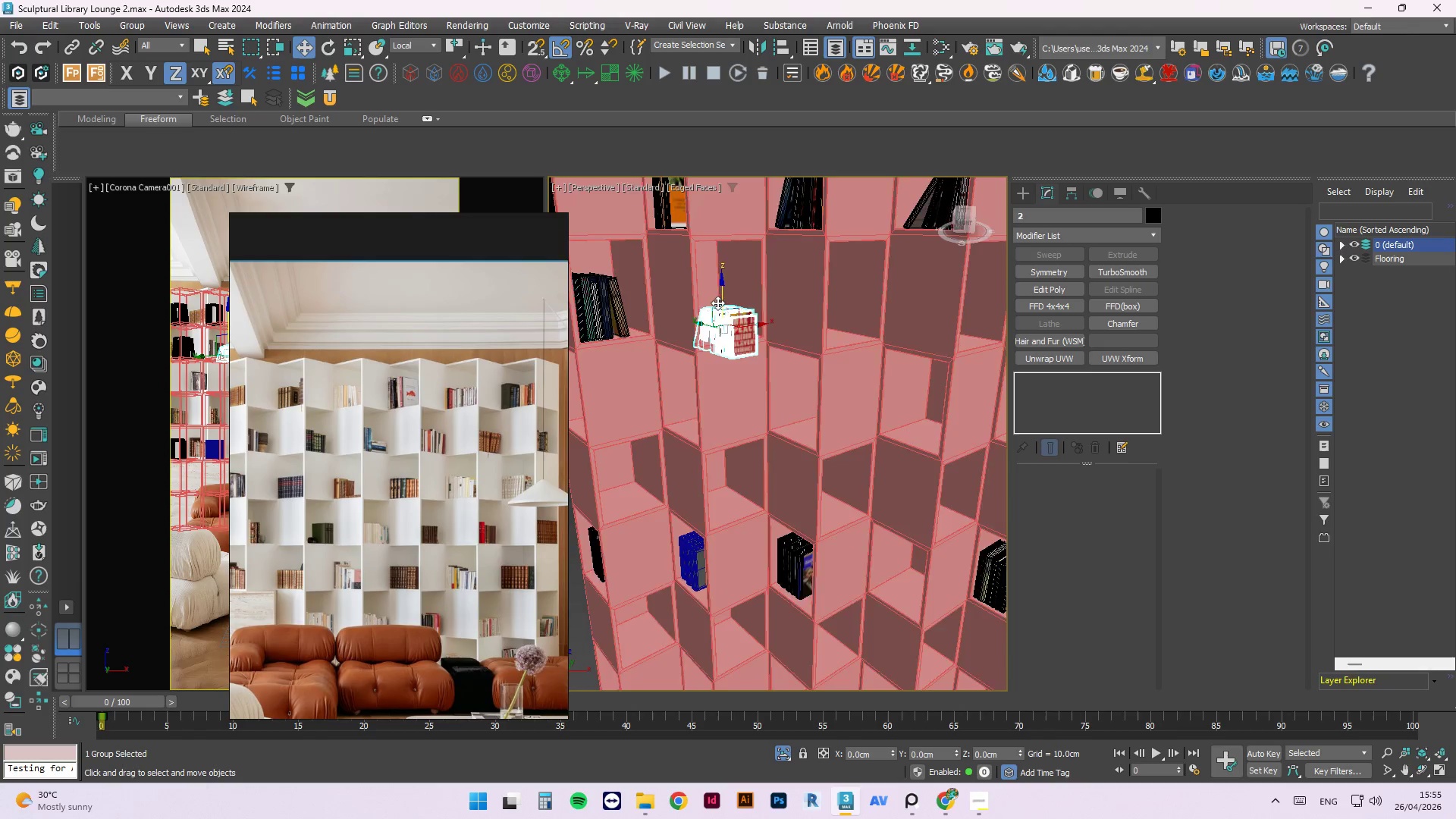 
scroll: coordinate [717, 303], scroll_direction: up, amount: 2.0
 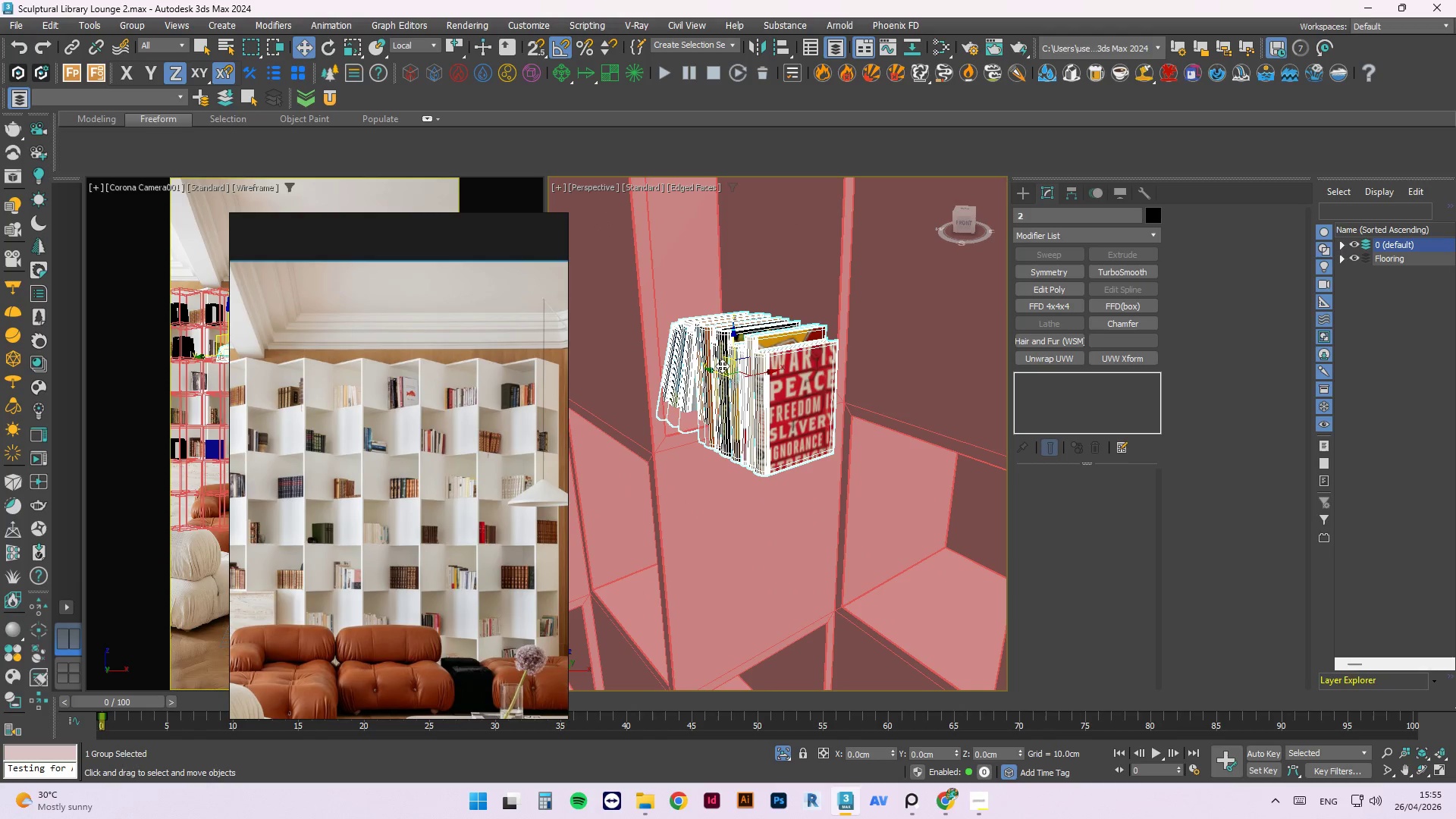 
key(E)
 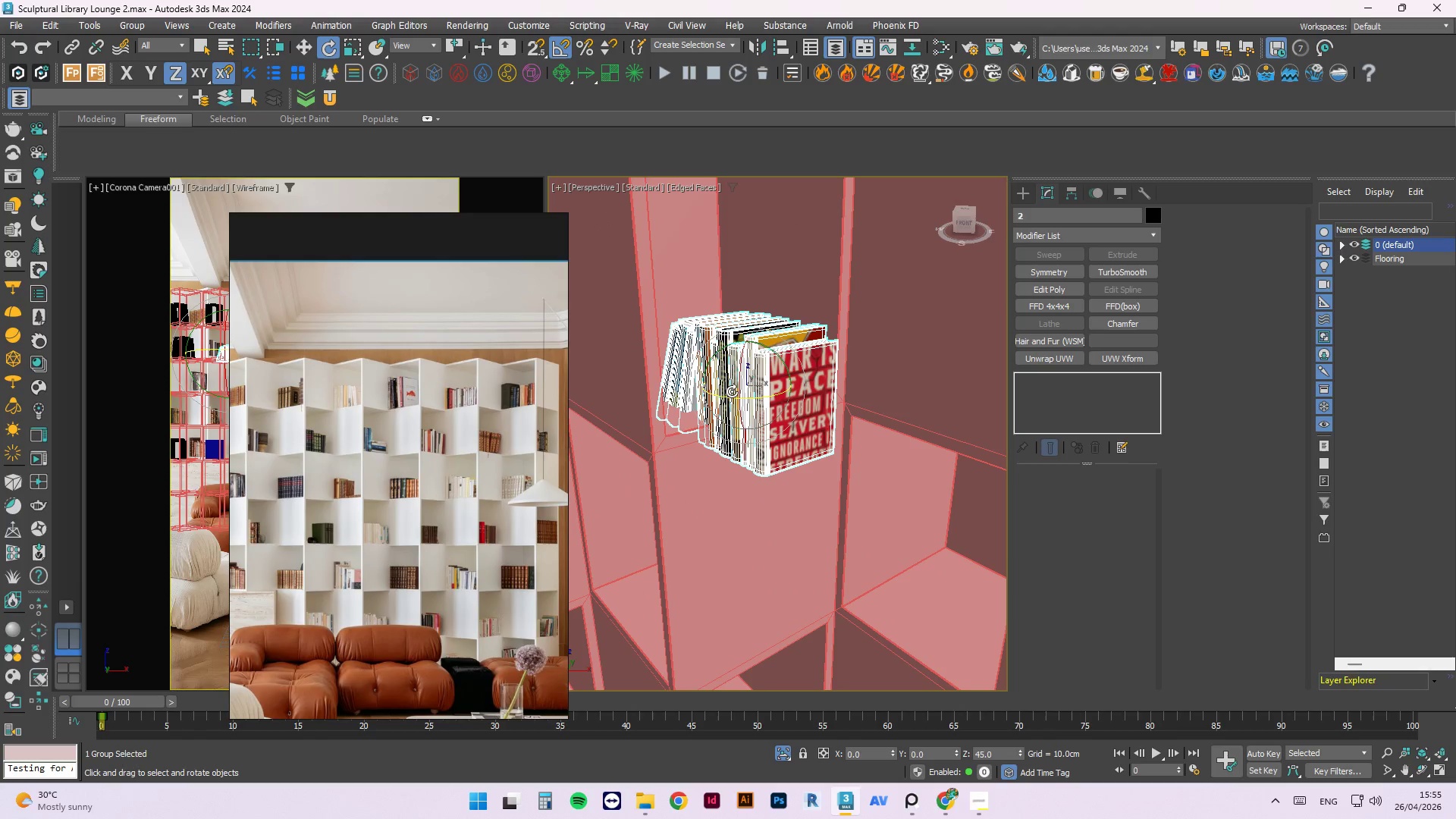 
left_click_drag(start_coordinate=[732, 394], to_coordinate=[797, 383])
 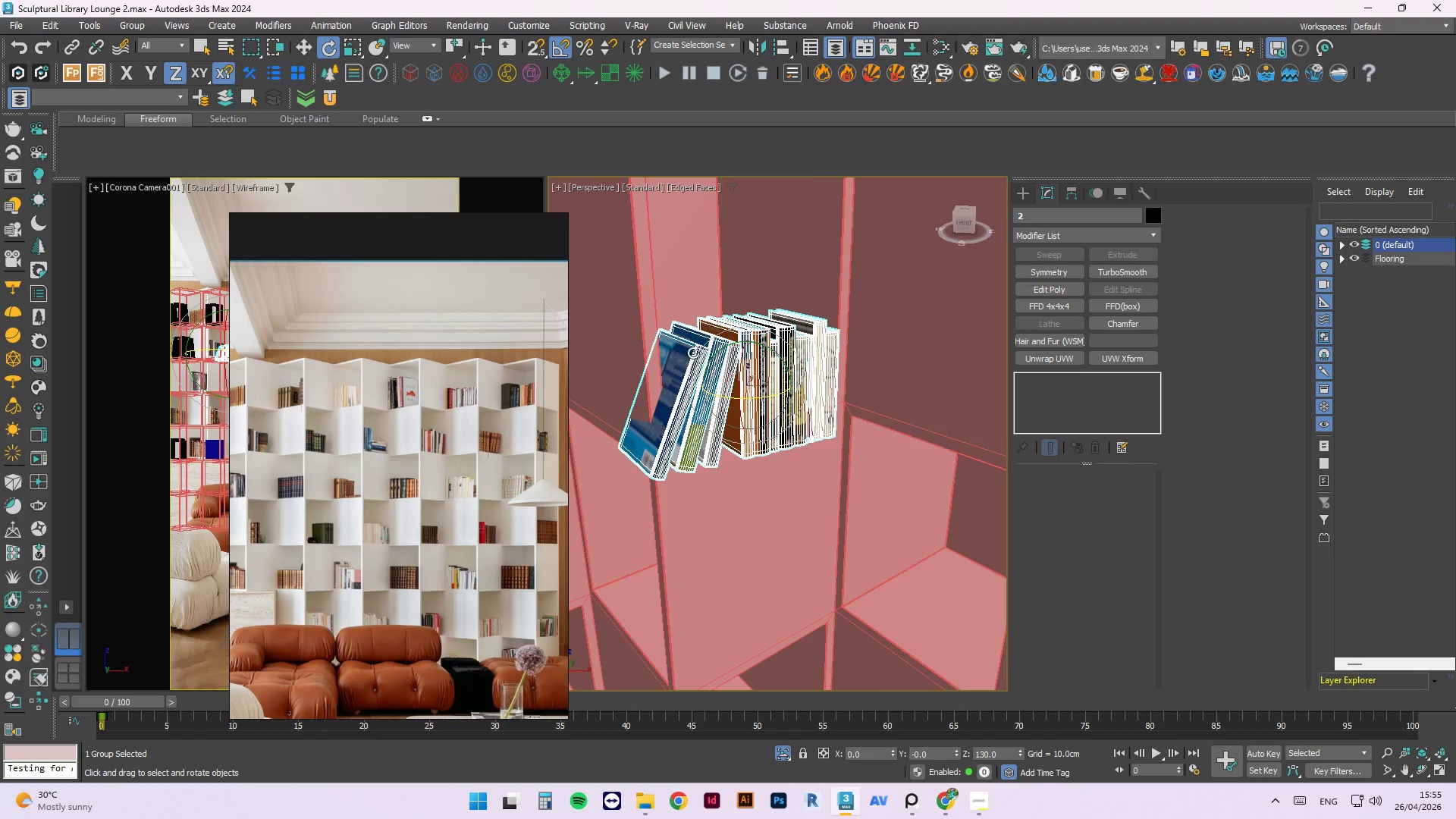 
hold_key(key=AltLeft, duration=1.64)
 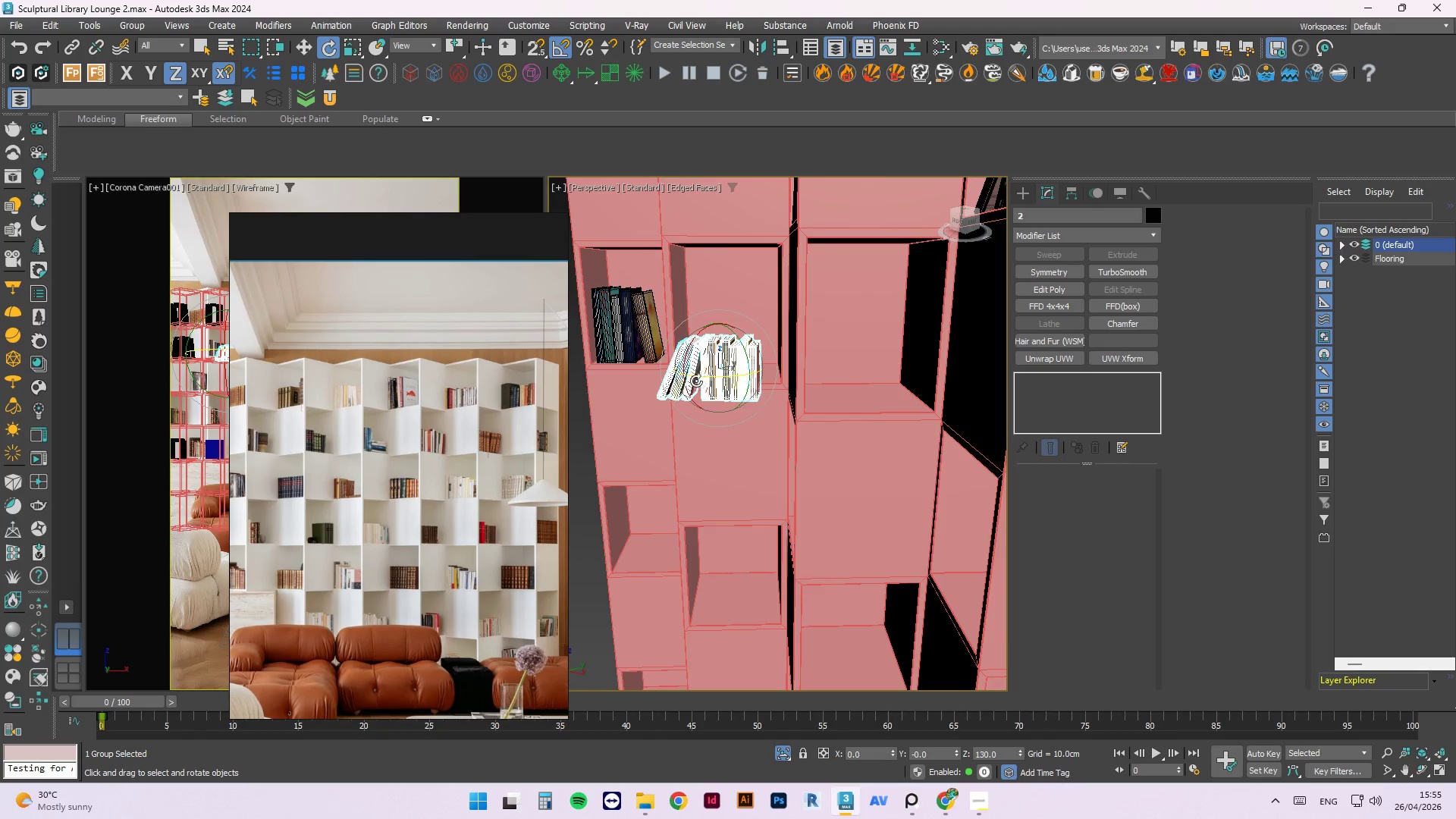 
scroll: coordinate [693, 353], scroll_direction: down, amount: 2.0
 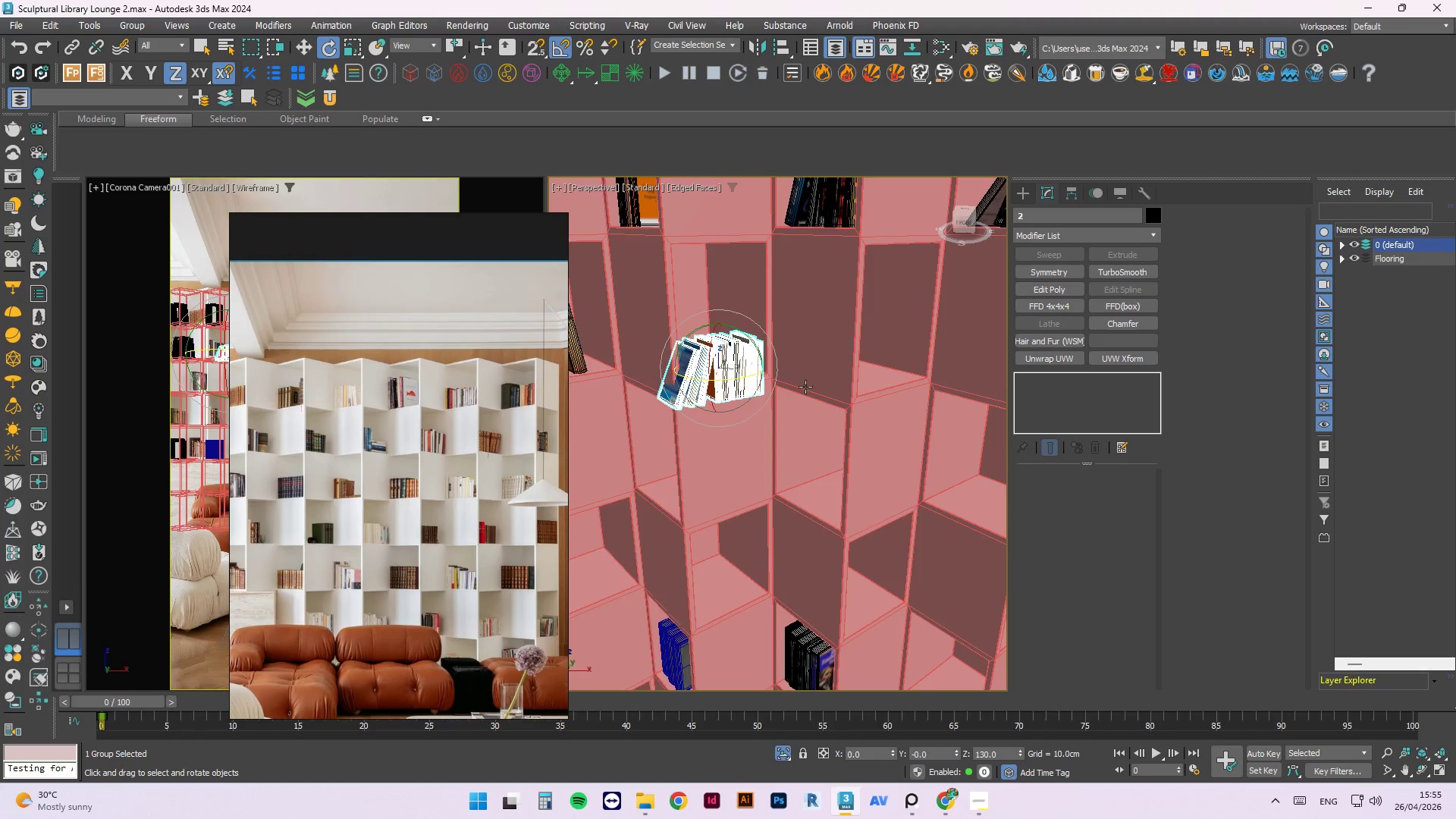 
scroll: coordinate [696, 381], scroll_direction: up, amount: 2.0
 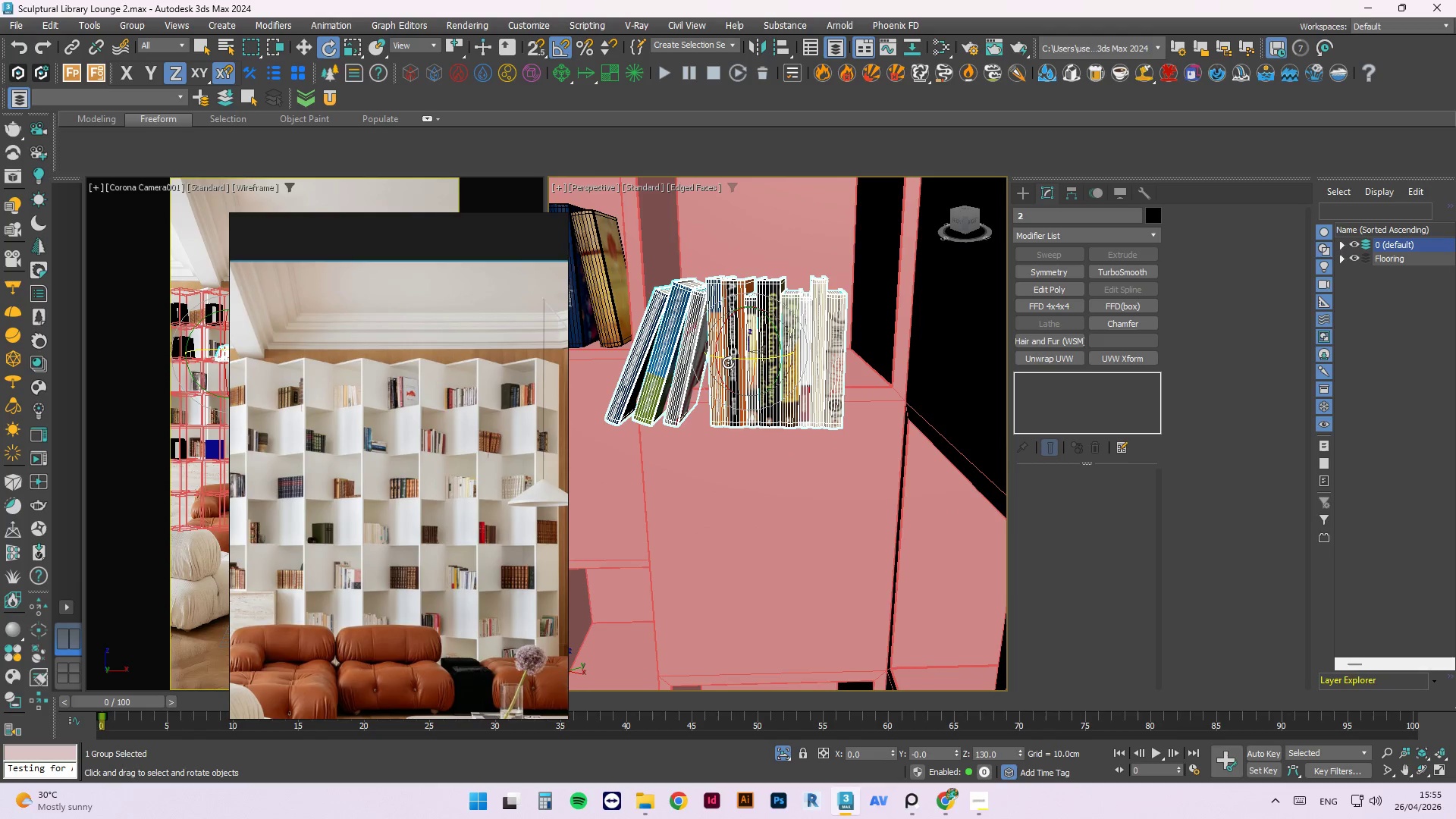 
left_click_drag(start_coordinate=[730, 362], to_coordinate=[737, 362])
 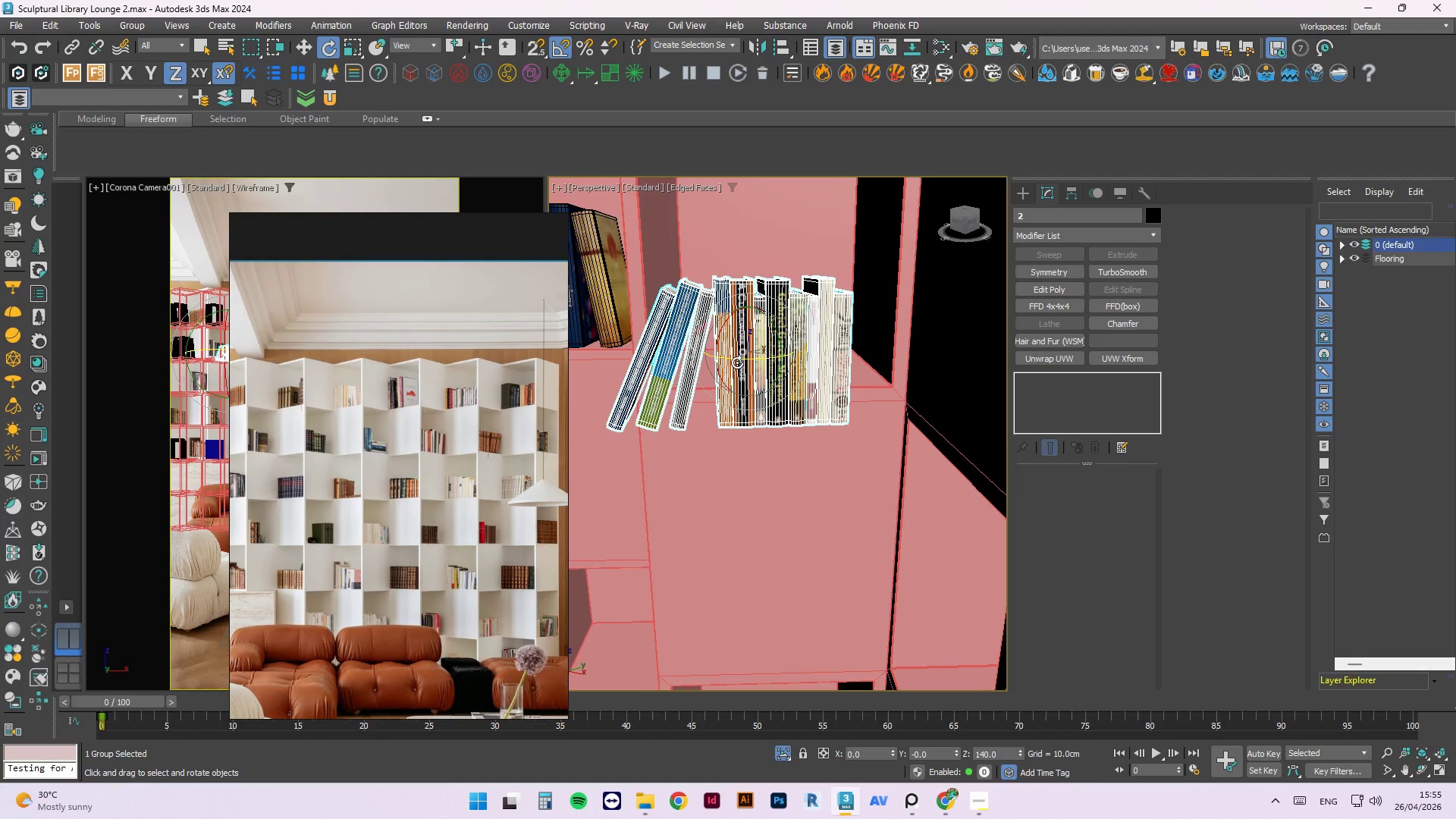 
key(W)
 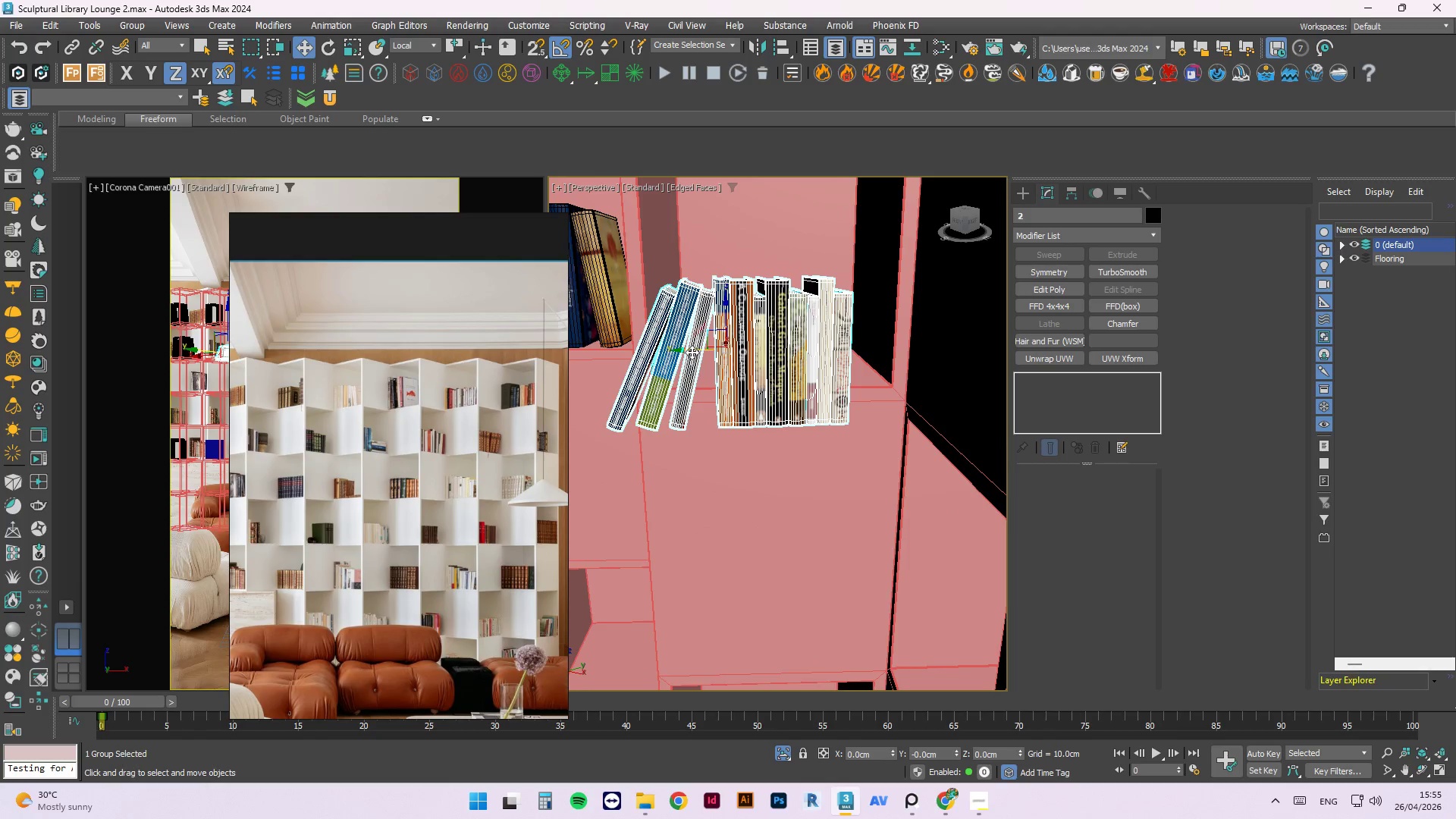 
left_click_drag(start_coordinate=[691, 350], to_coordinate=[718, 360])
 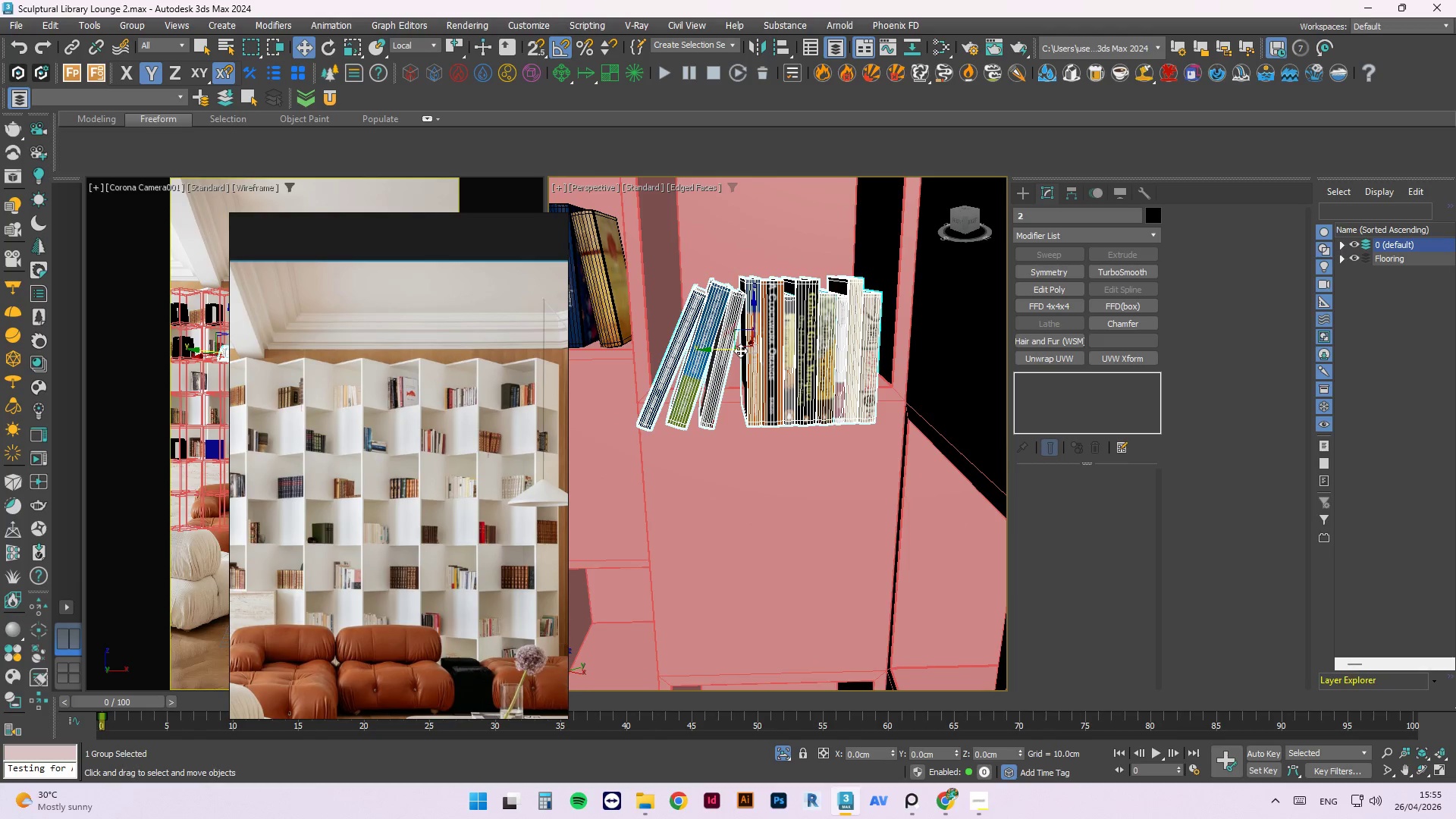 
hold_key(key=AltLeft, duration=0.56)
 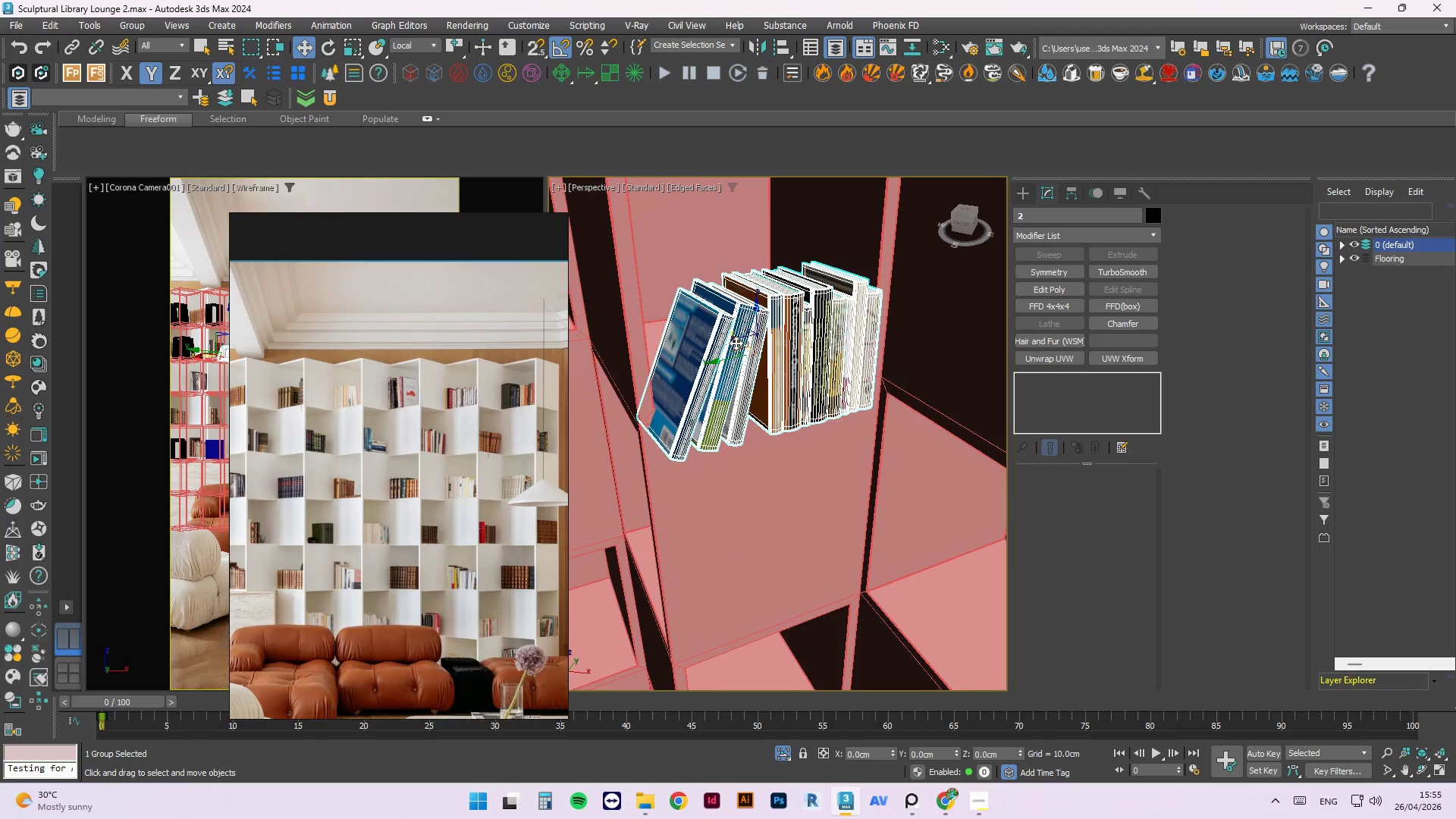 
left_click_drag(start_coordinate=[736, 343], to_coordinate=[702, 309])
 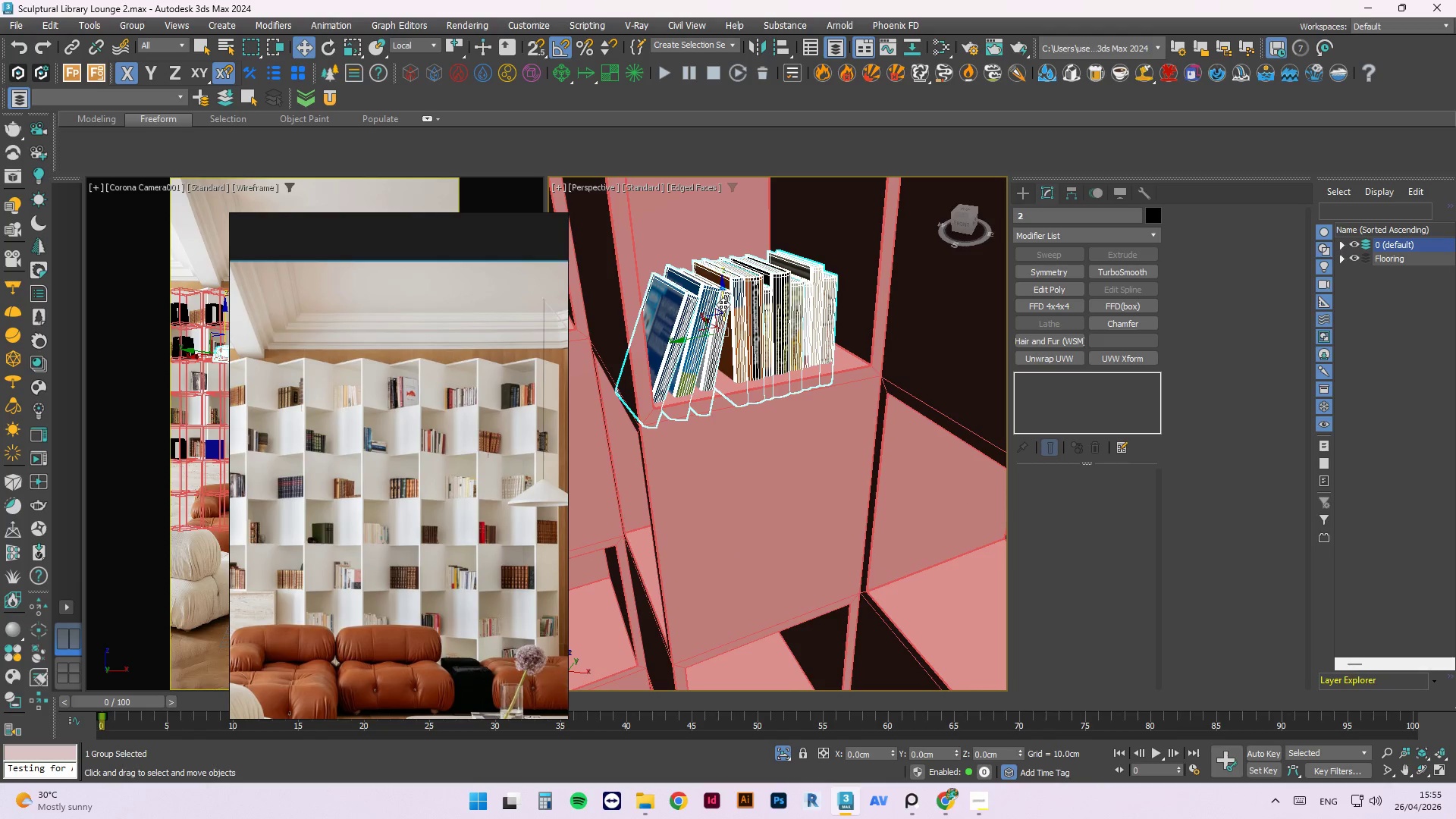 
left_click_drag(start_coordinate=[723, 303], to_coordinate=[720, 282])
 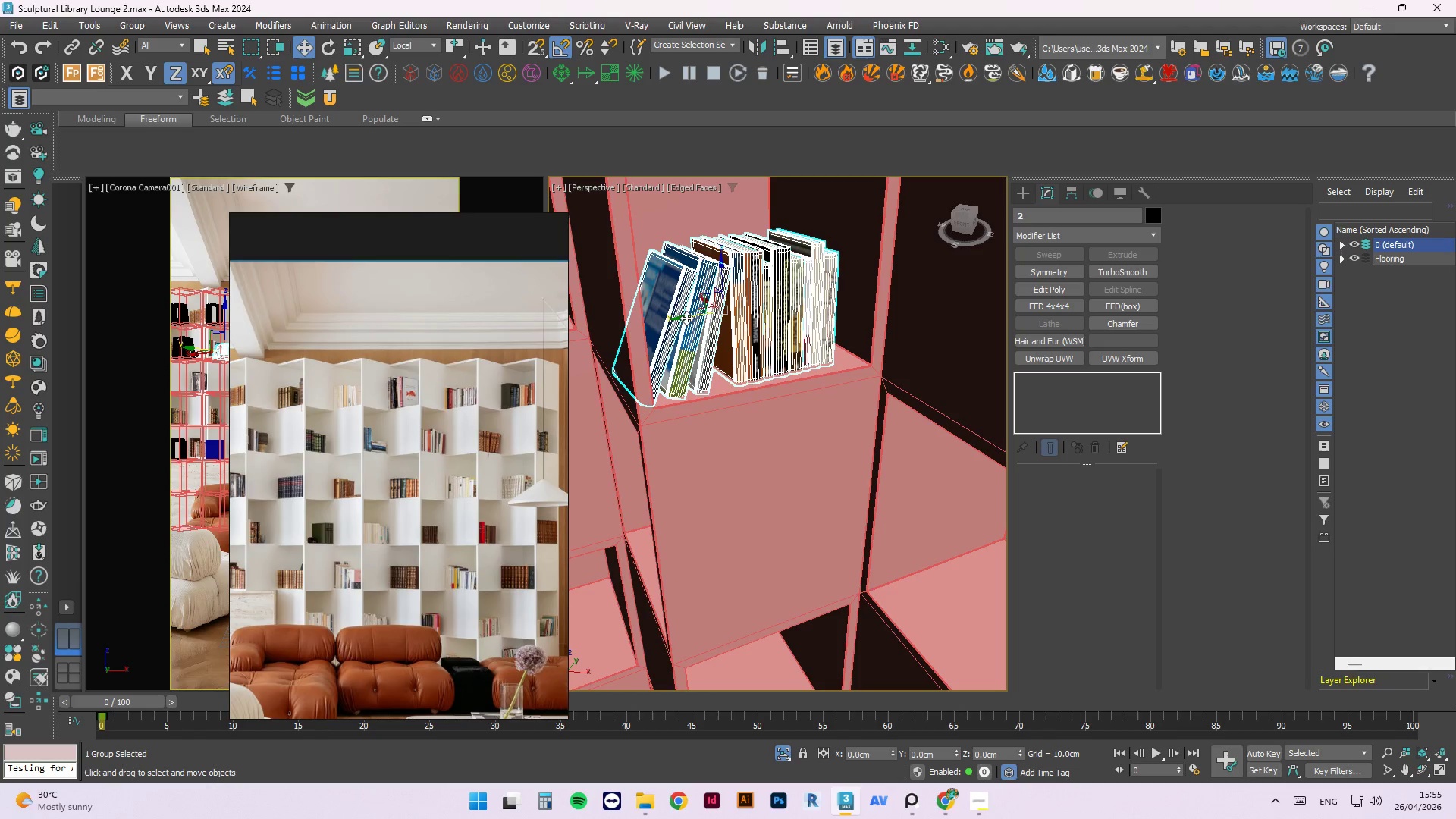 
left_click_drag(start_coordinate=[686, 318], to_coordinate=[709, 313])
 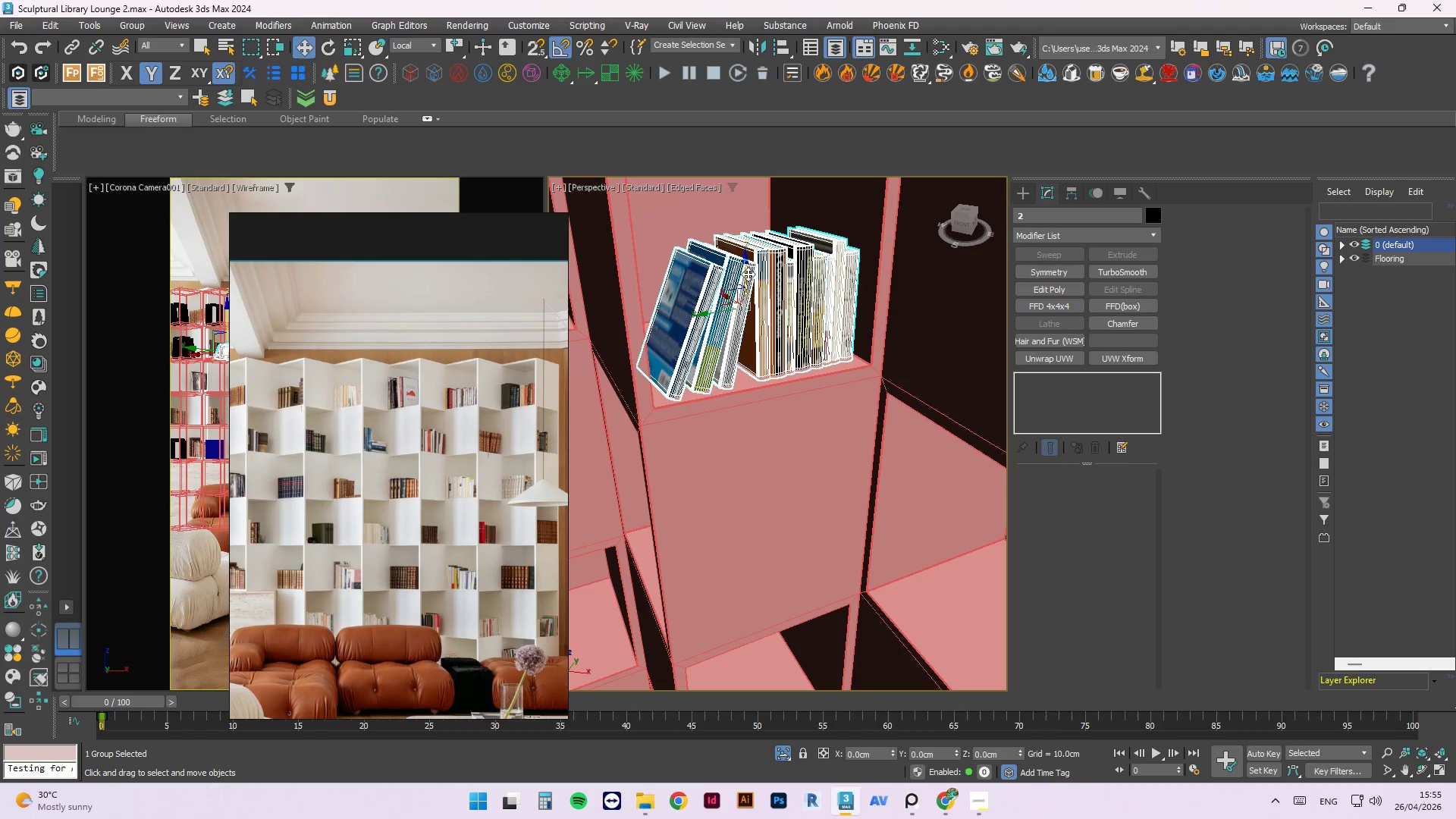 
left_click_drag(start_coordinate=[745, 268], to_coordinate=[752, 267])
 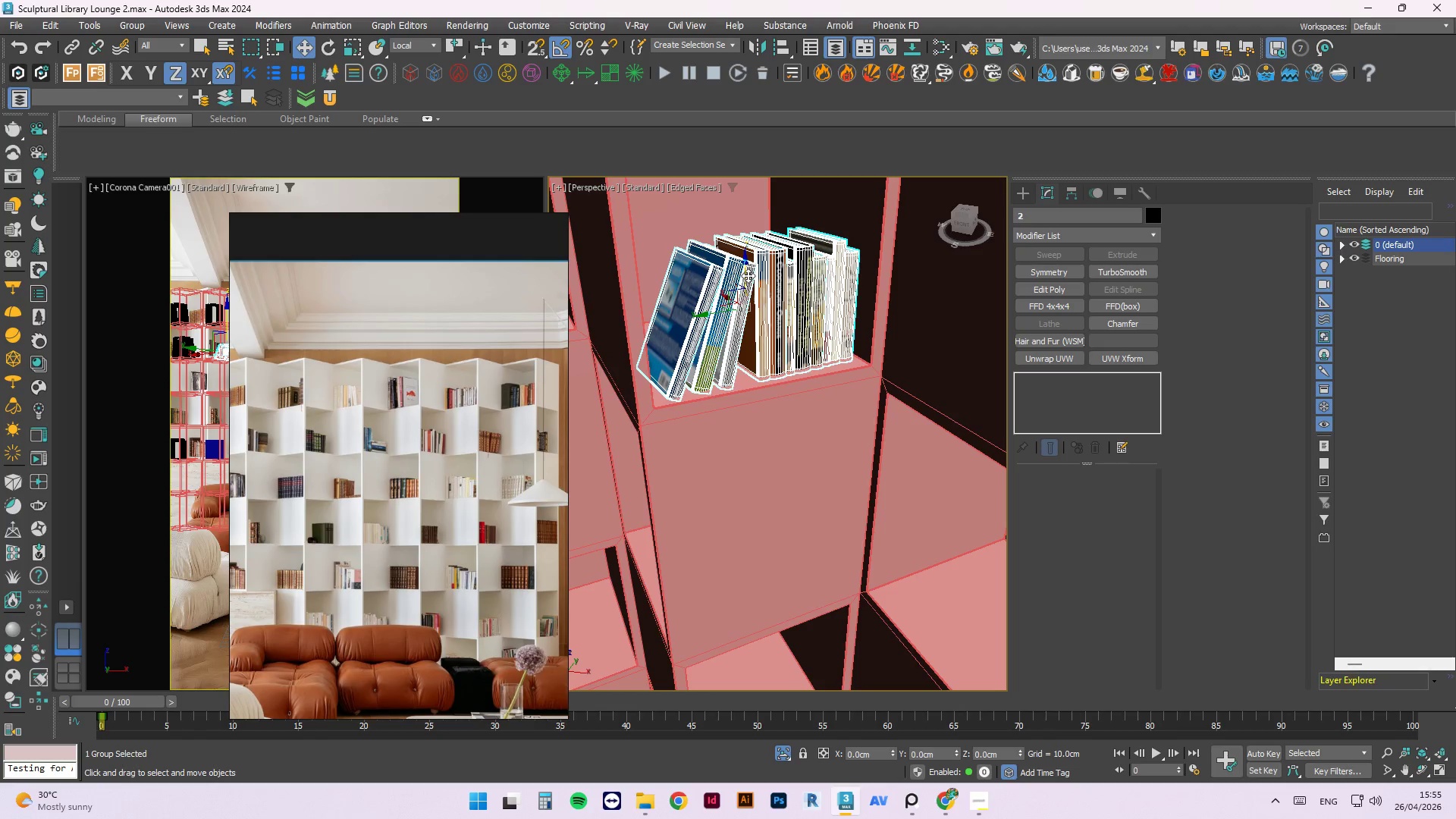 
left_click_drag(start_coordinate=[748, 271], to_coordinate=[748, 267])
 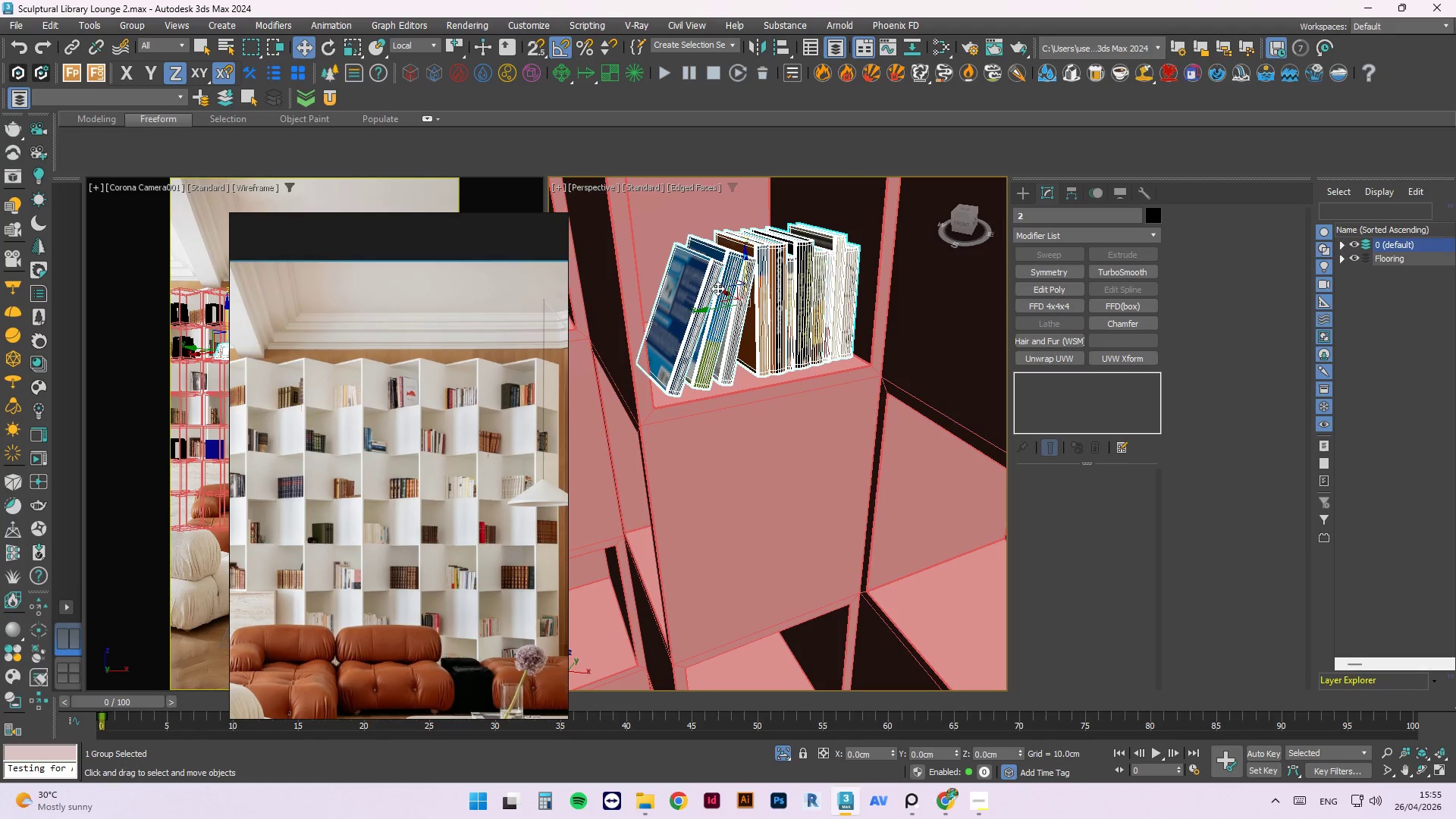 
left_click_drag(start_coordinate=[720, 290], to_coordinate=[728, 295])
 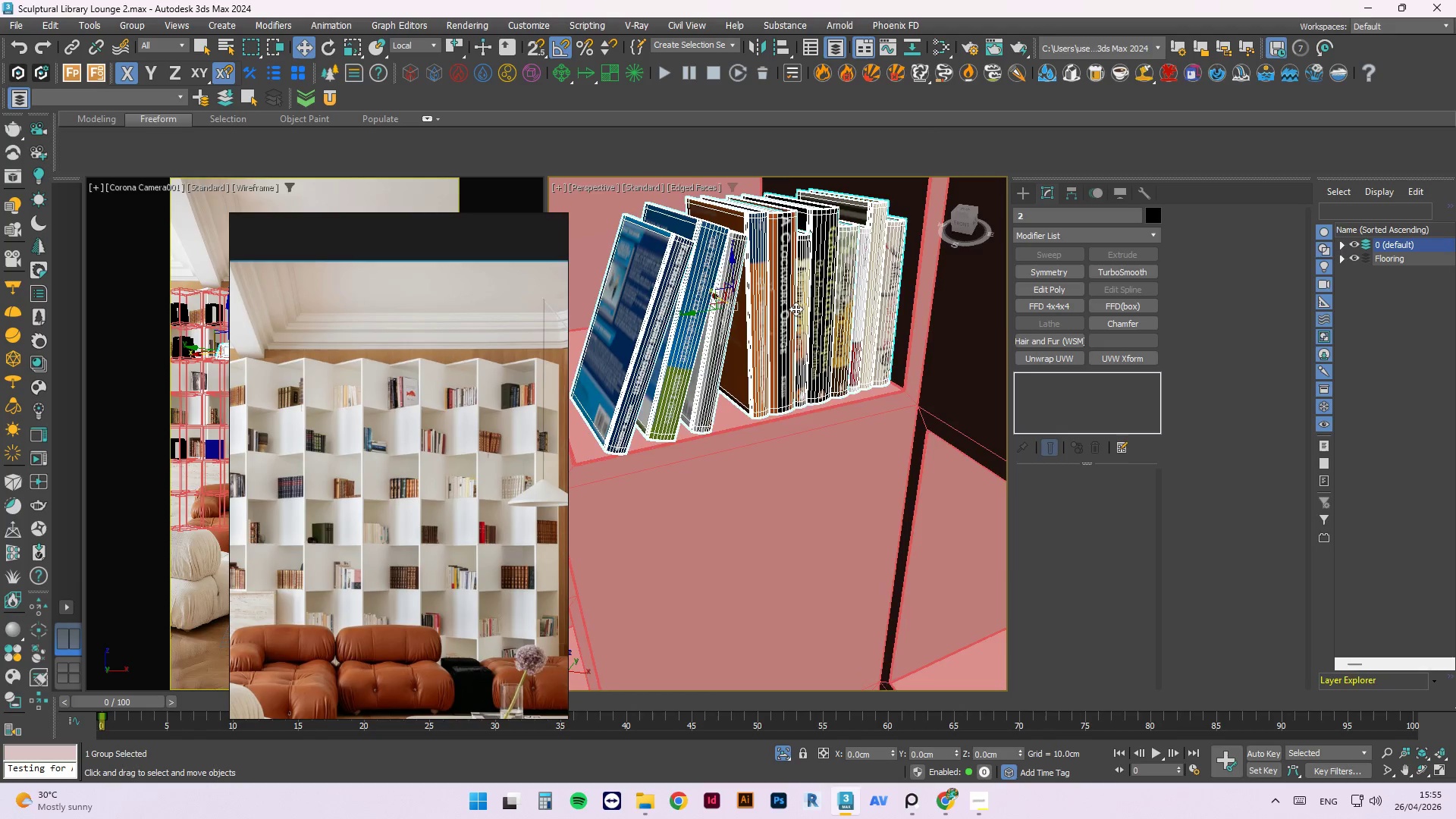 
hold_key(key=AltLeft, duration=2.56)
 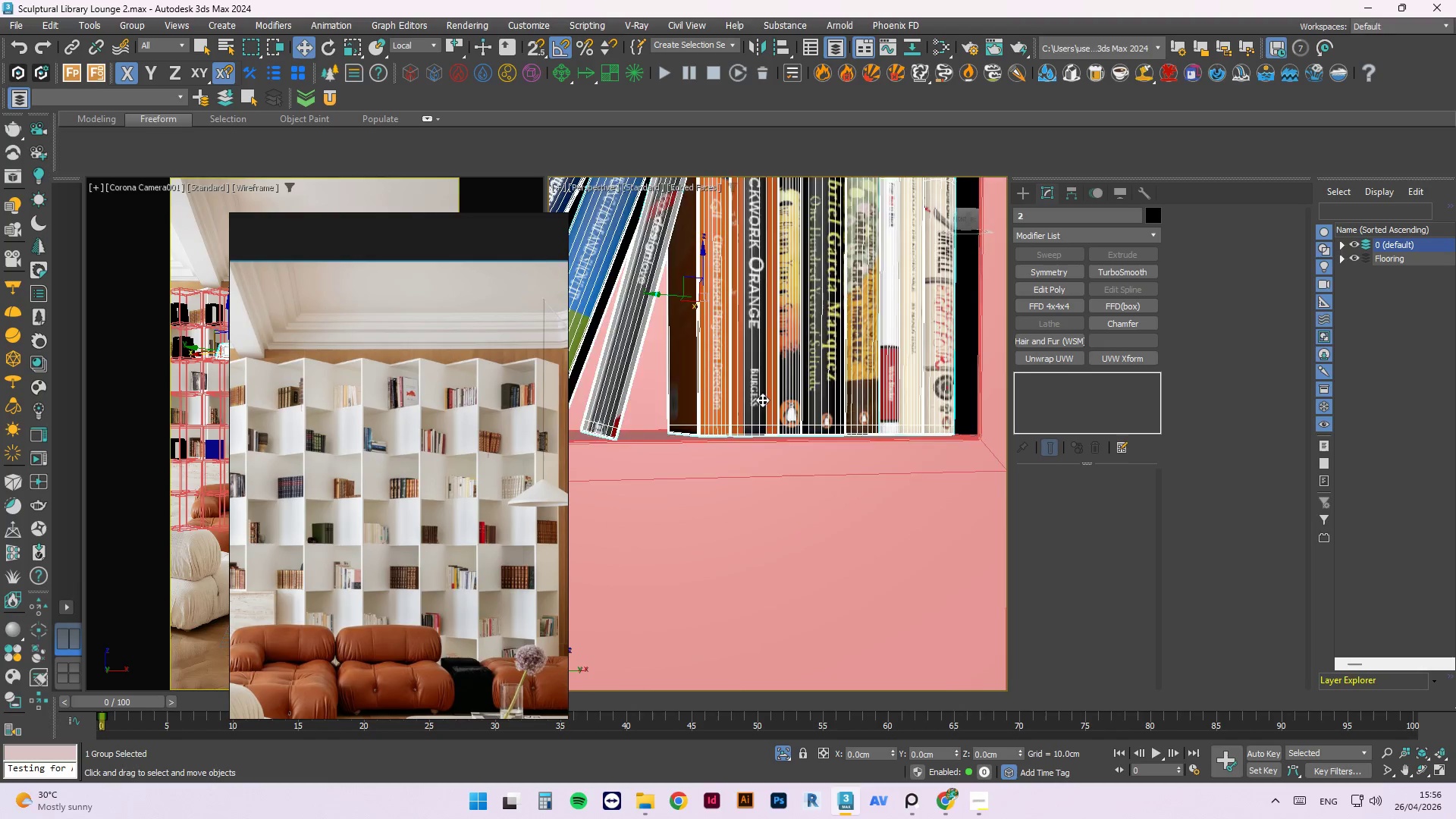 
scroll: coordinate [799, 318], scroll_direction: up, amount: 2.0
 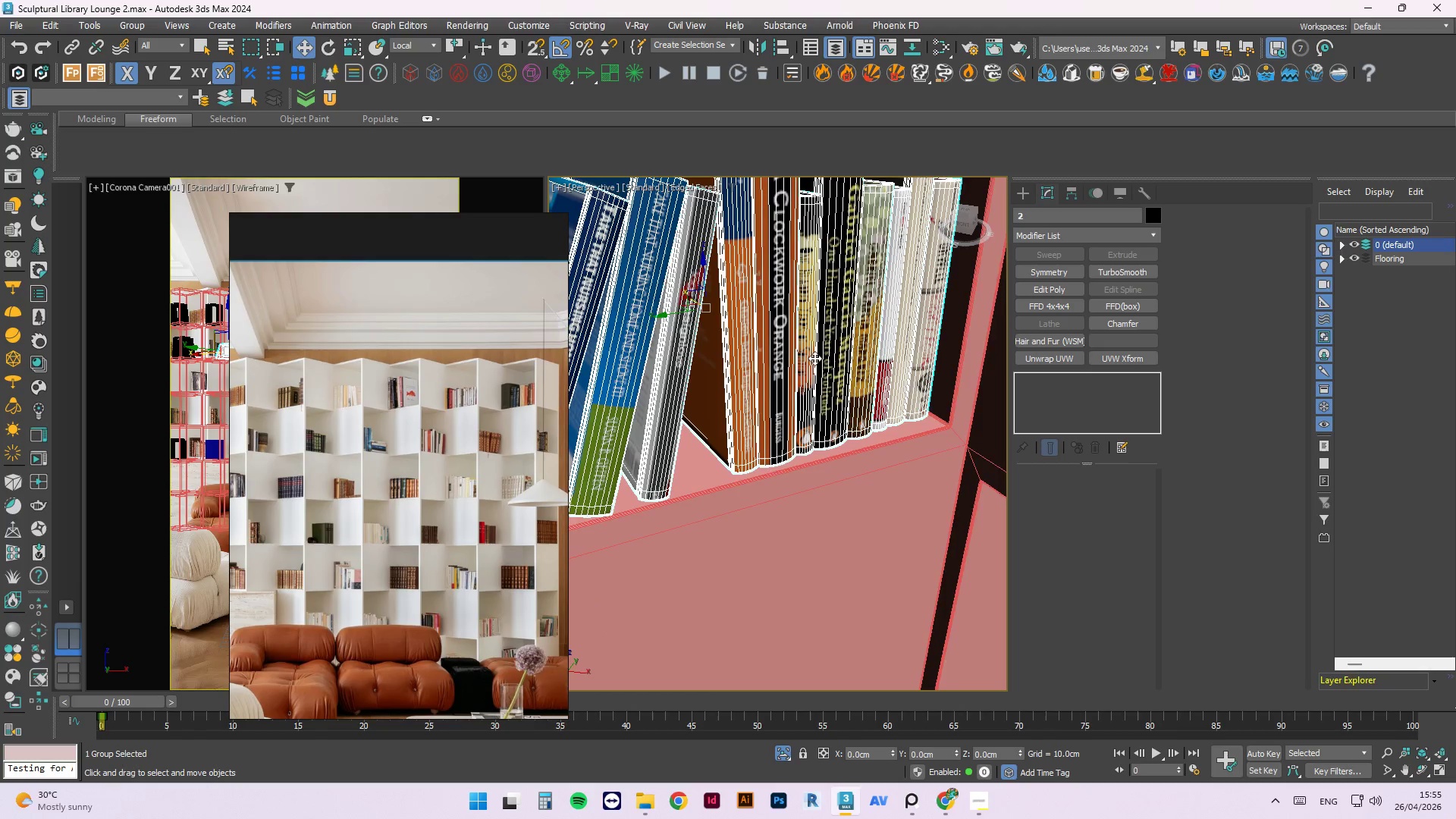 
hold_key(key=AltLeft, duration=0.56)
 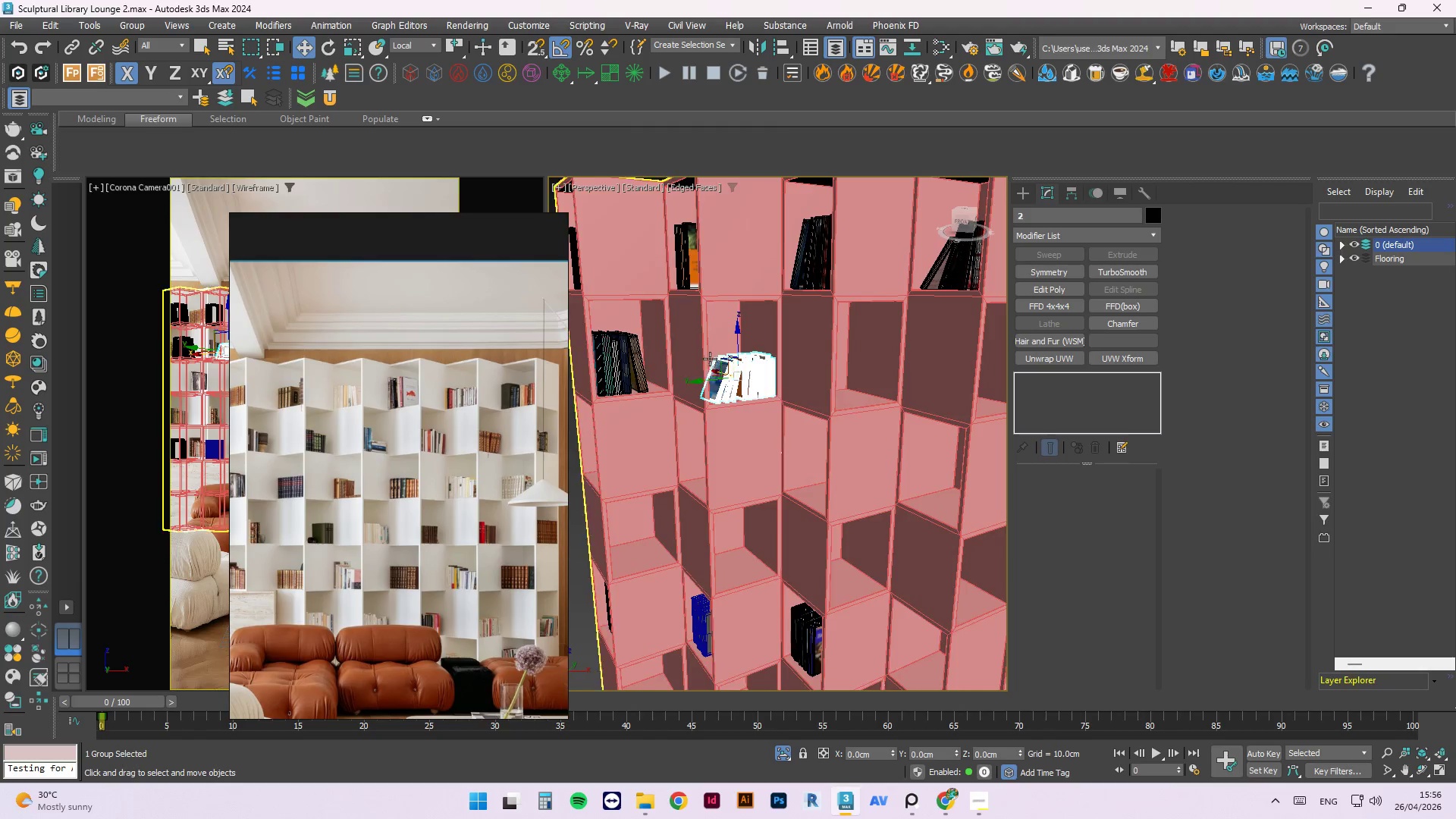 
scroll: coordinate [710, 359], scroll_direction: down, amount: 6.0
 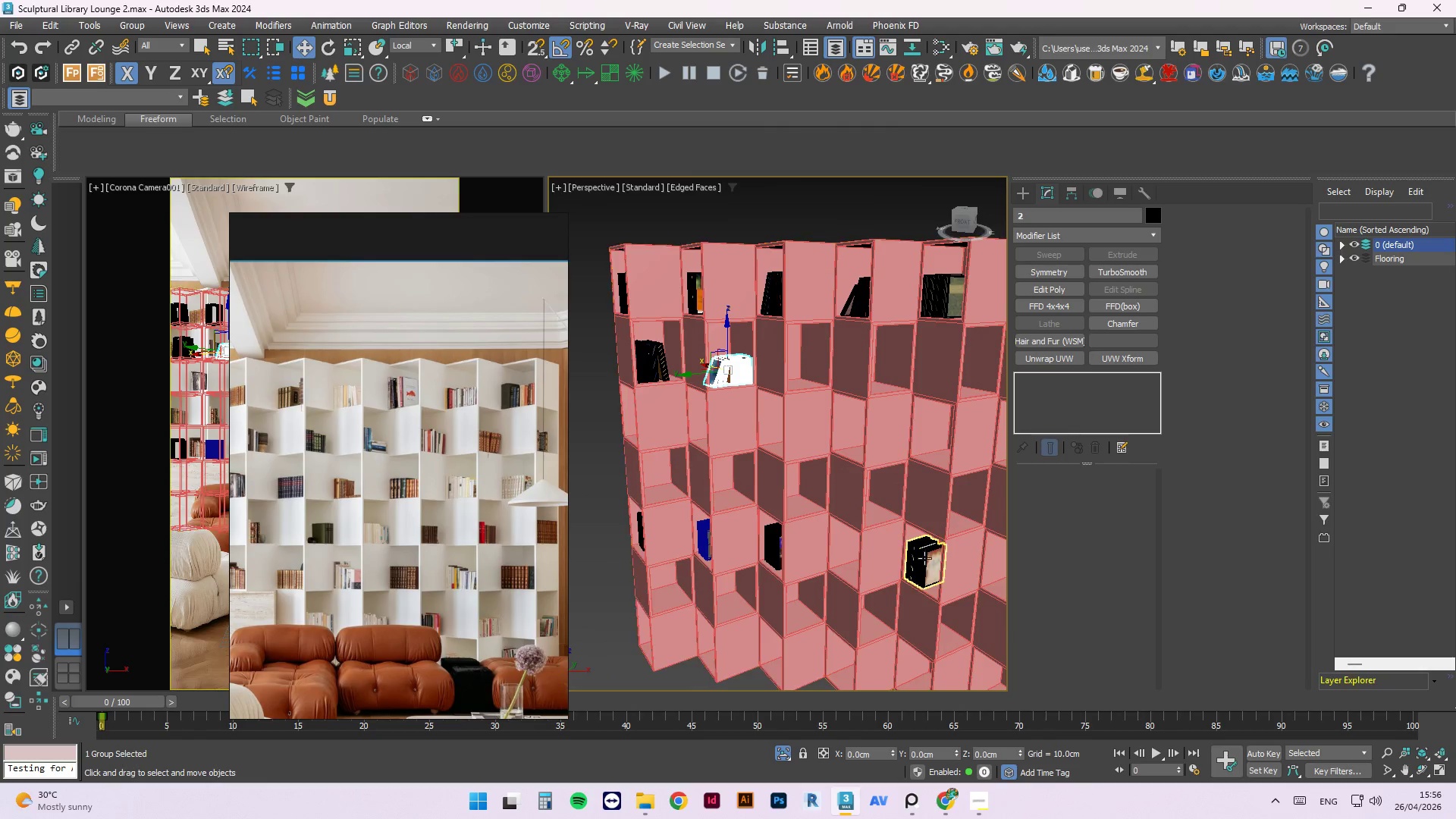 
left_click_drag(start_coordinate=[924, 558], to_coordinate=[813, 439])
 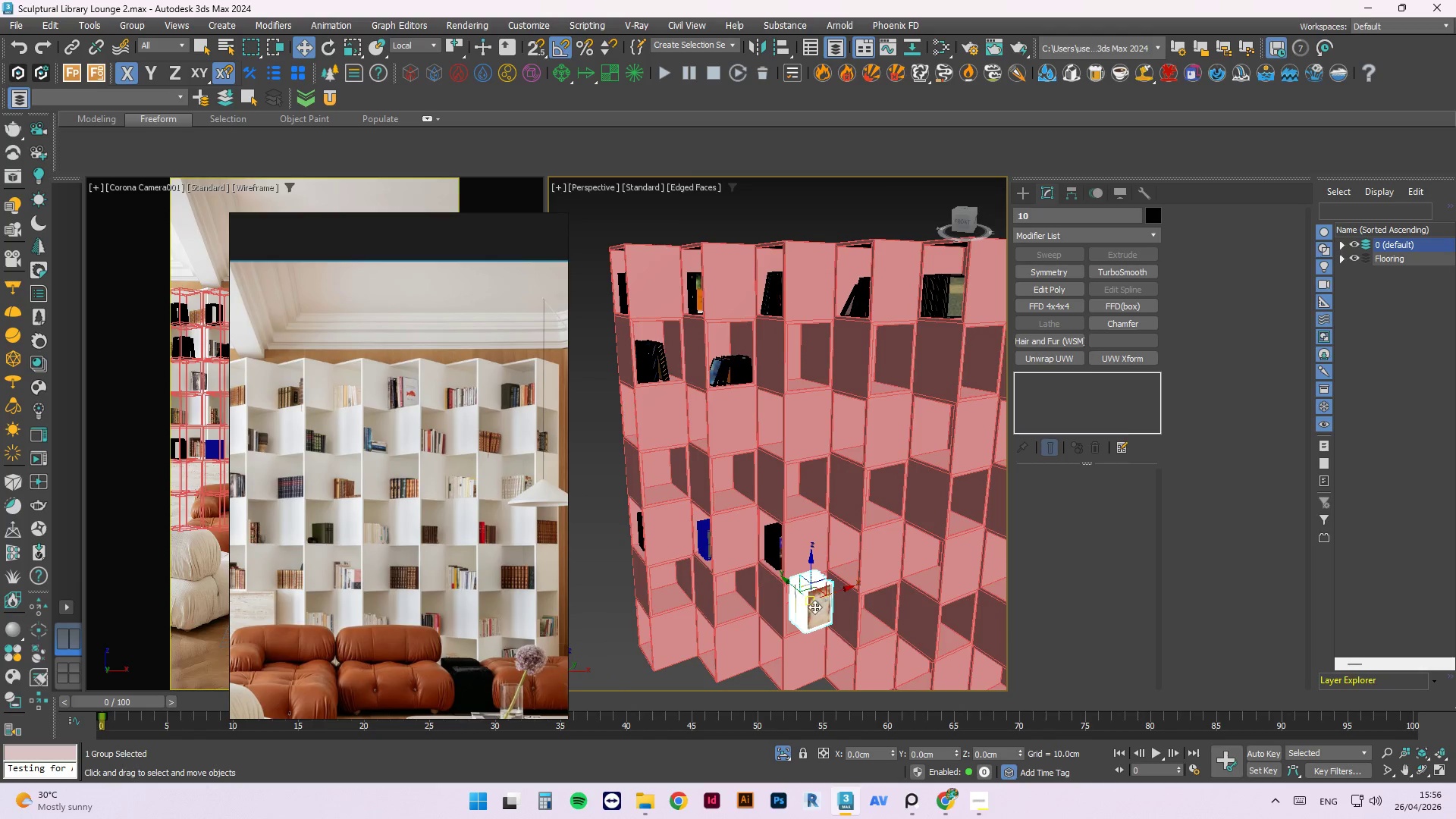 
left_click_drag(start_coordinate=[814, 607], to_coordinate=[805, 372])
 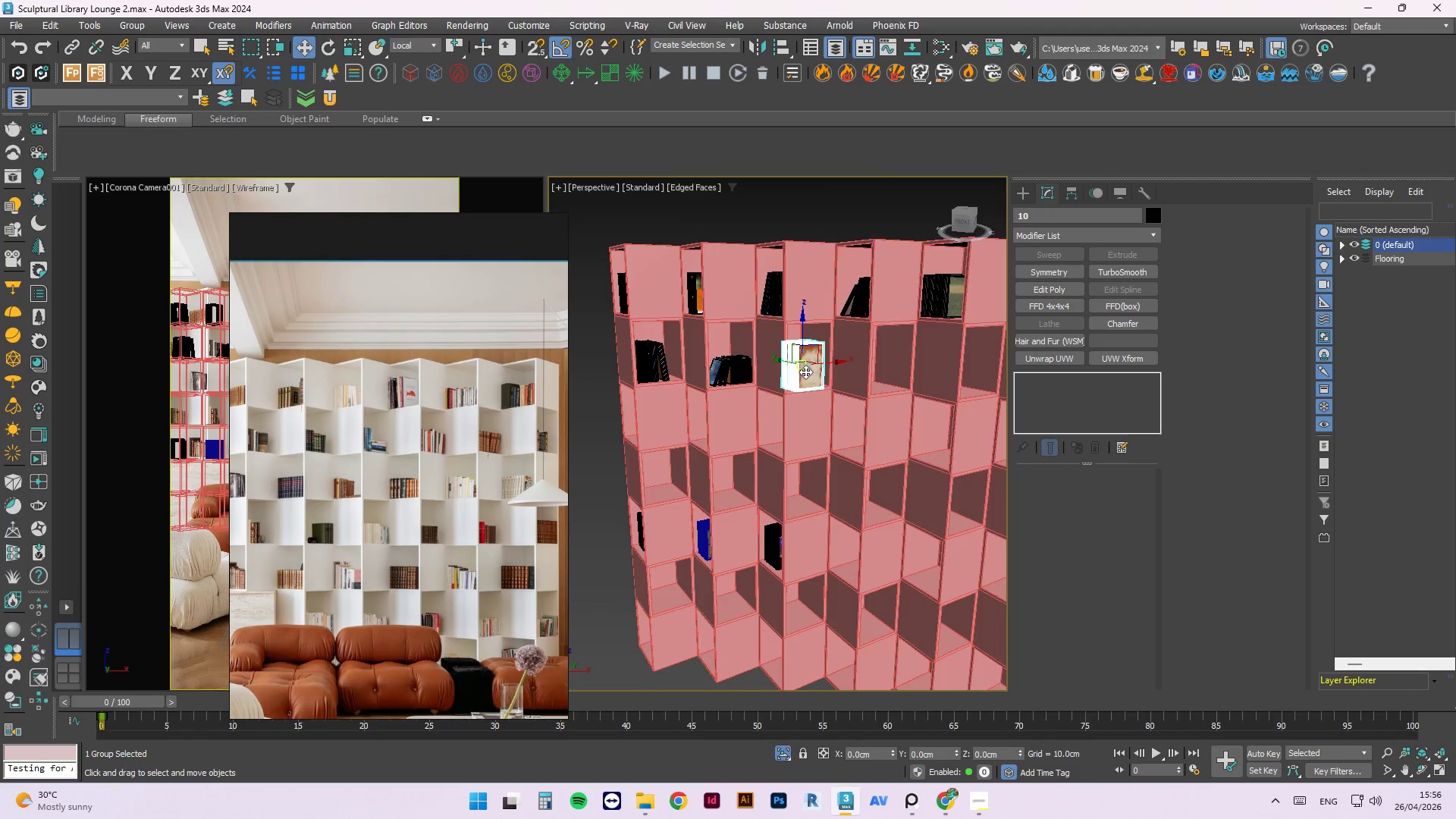 
hold_key(key=AltLeft, duration=0.8)
 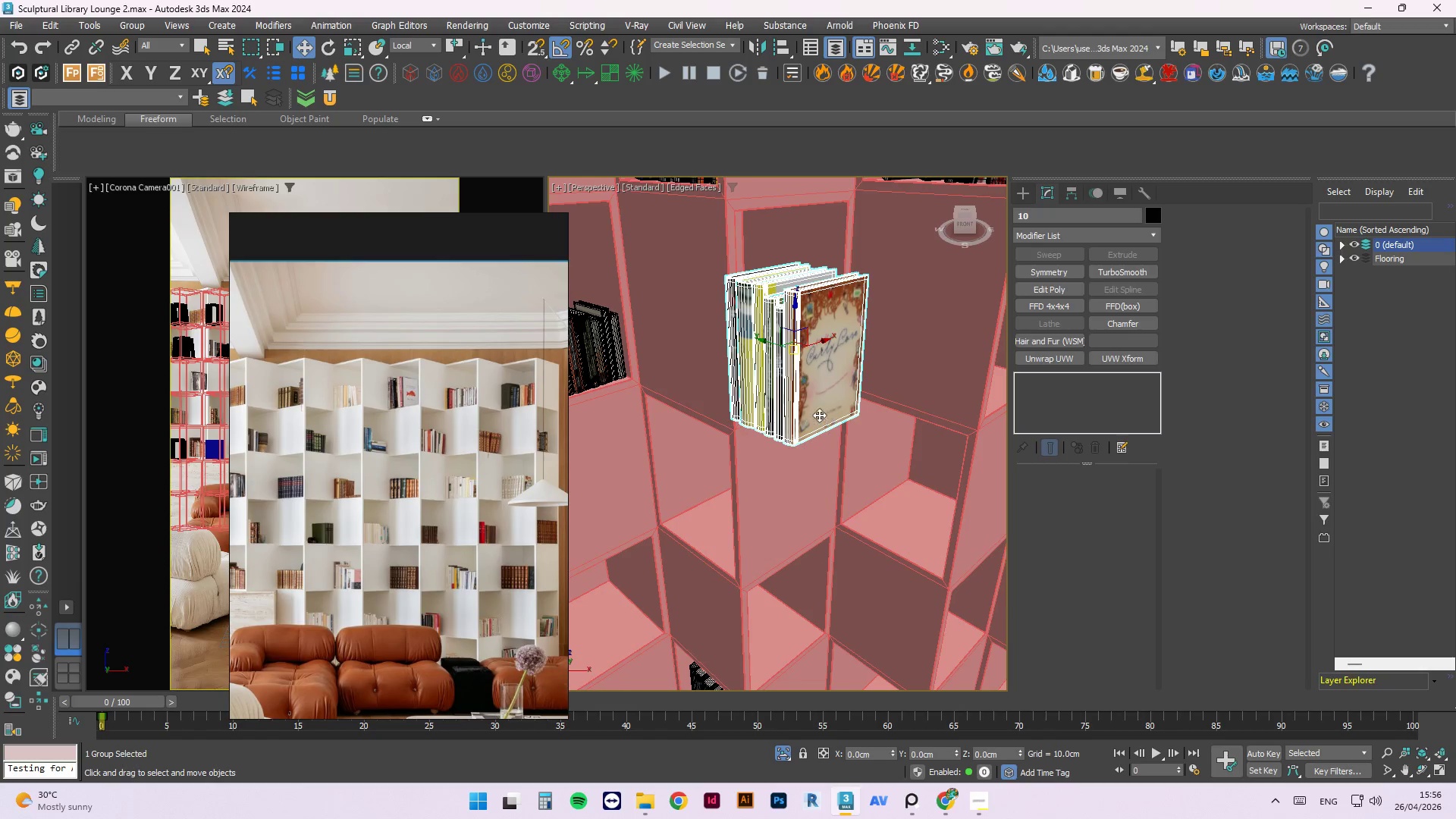 
scroll: coordinate [805, 372], scroll_direction: up, amount: 3.0
 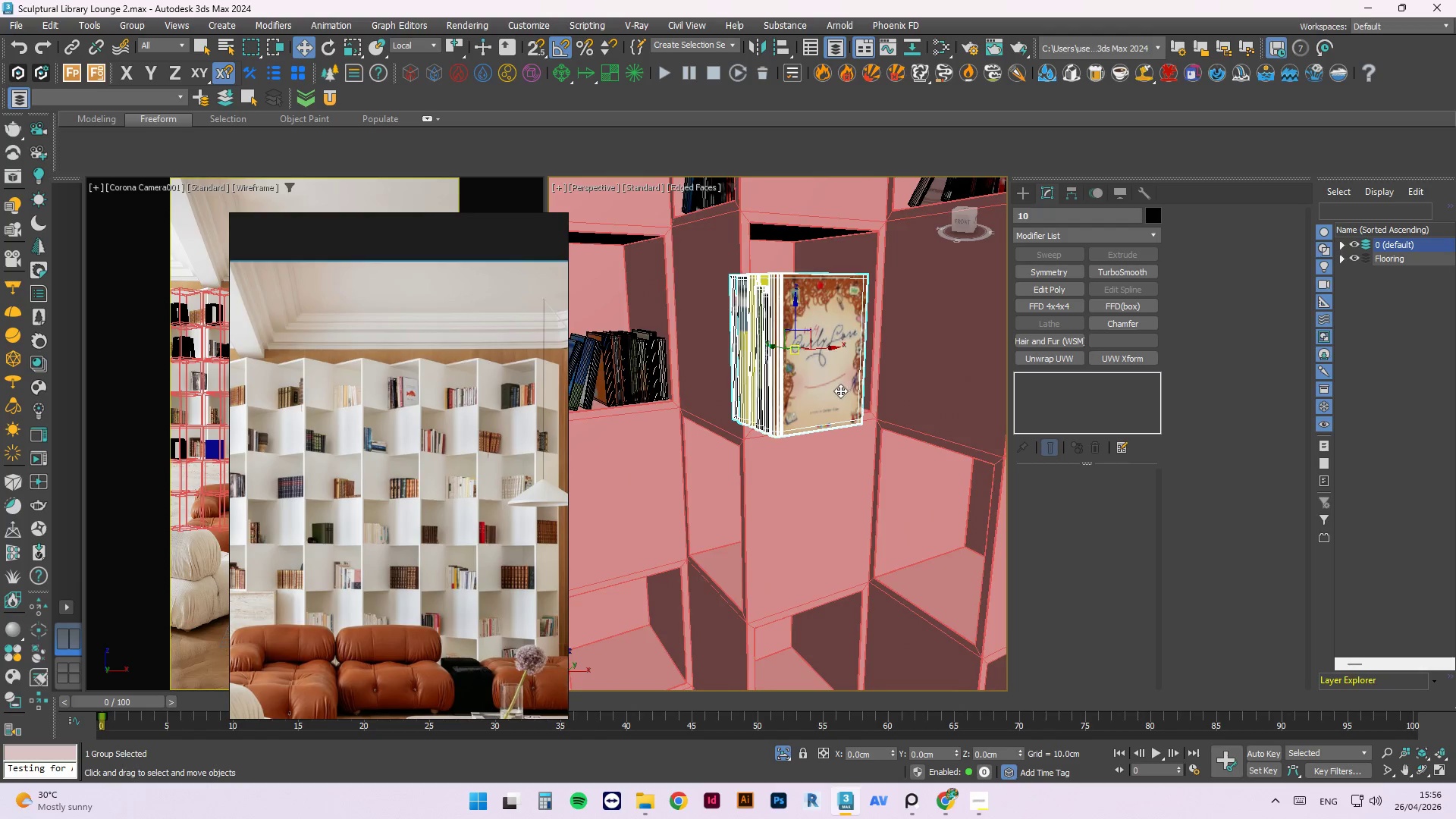 
left_click_drag(start_coordinate=[819, 415], to_coordinate=[740, 370])
 